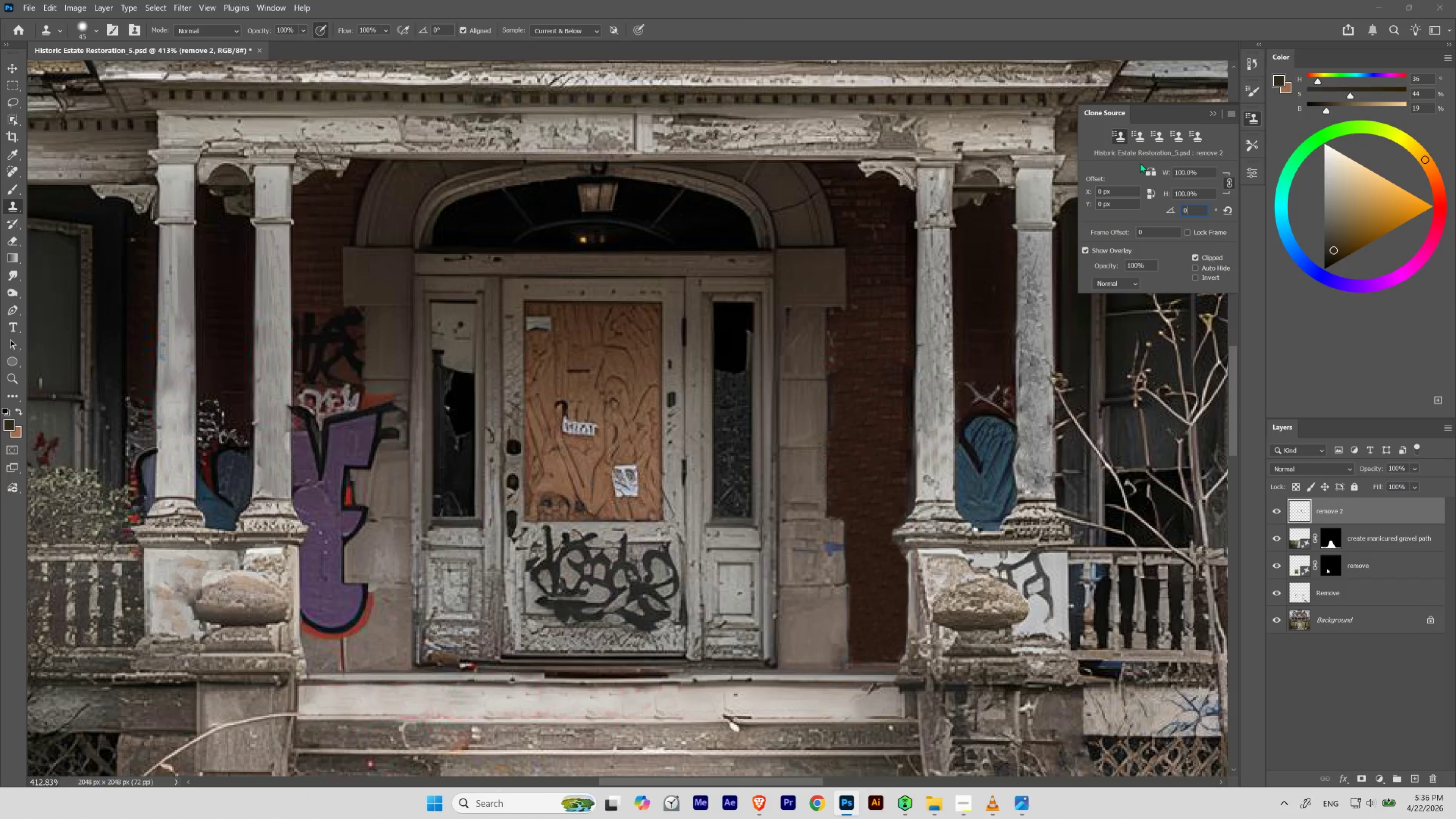 
key(NumpadEnter)
 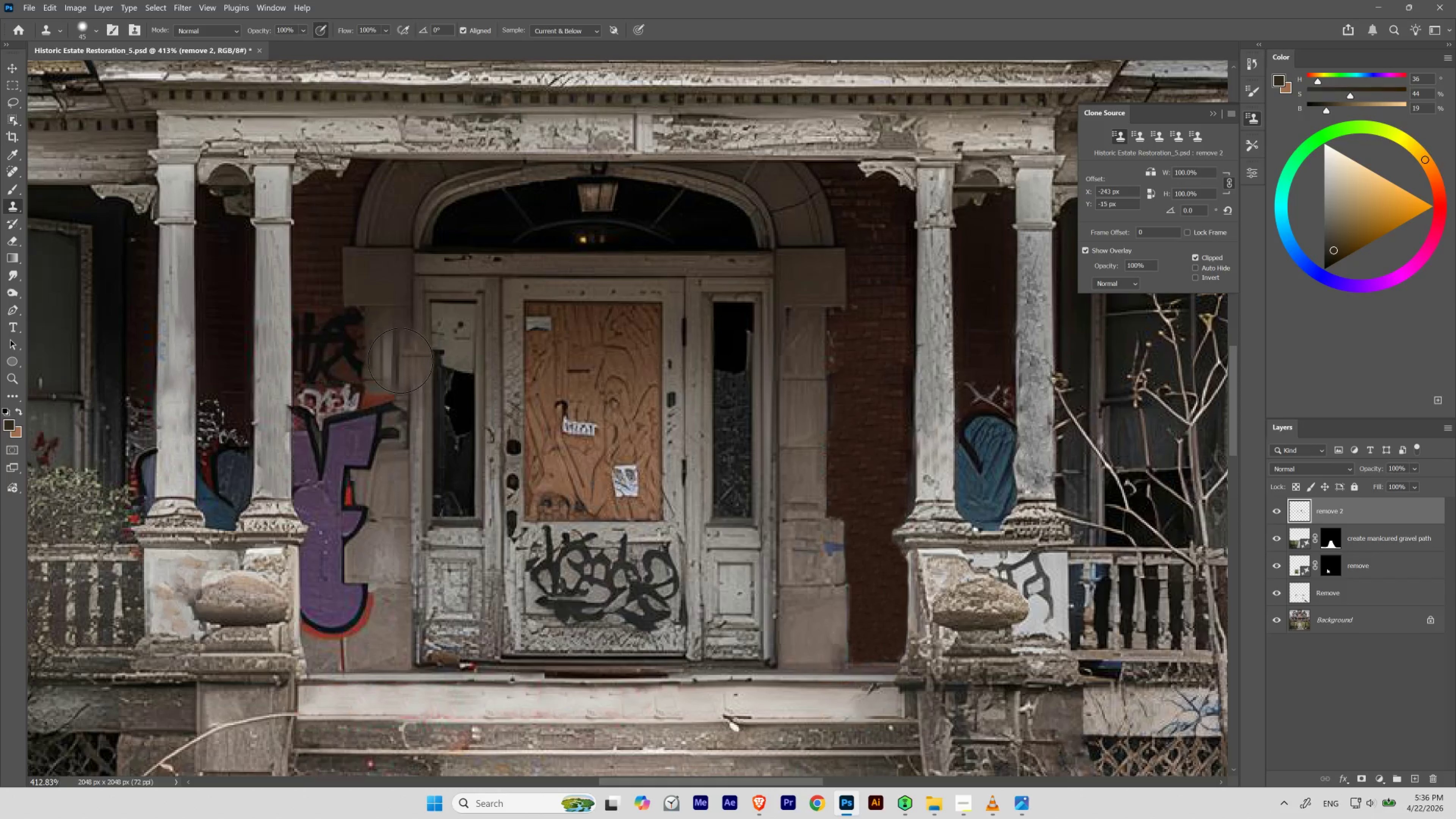 
hold_key(key=ControlLeft, duration=0.78)
 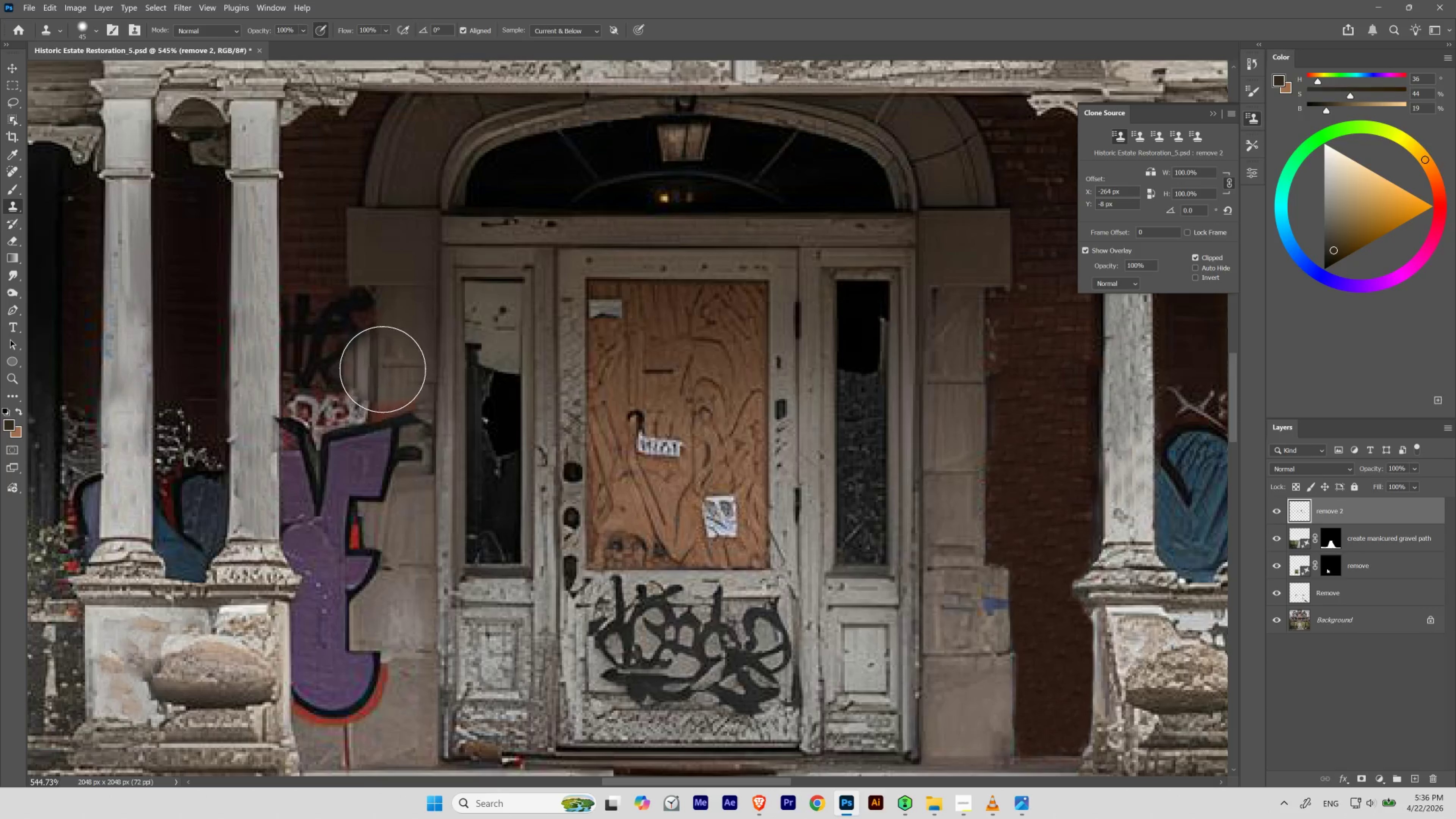 
hold_key(key=Space, duration=0.78)
 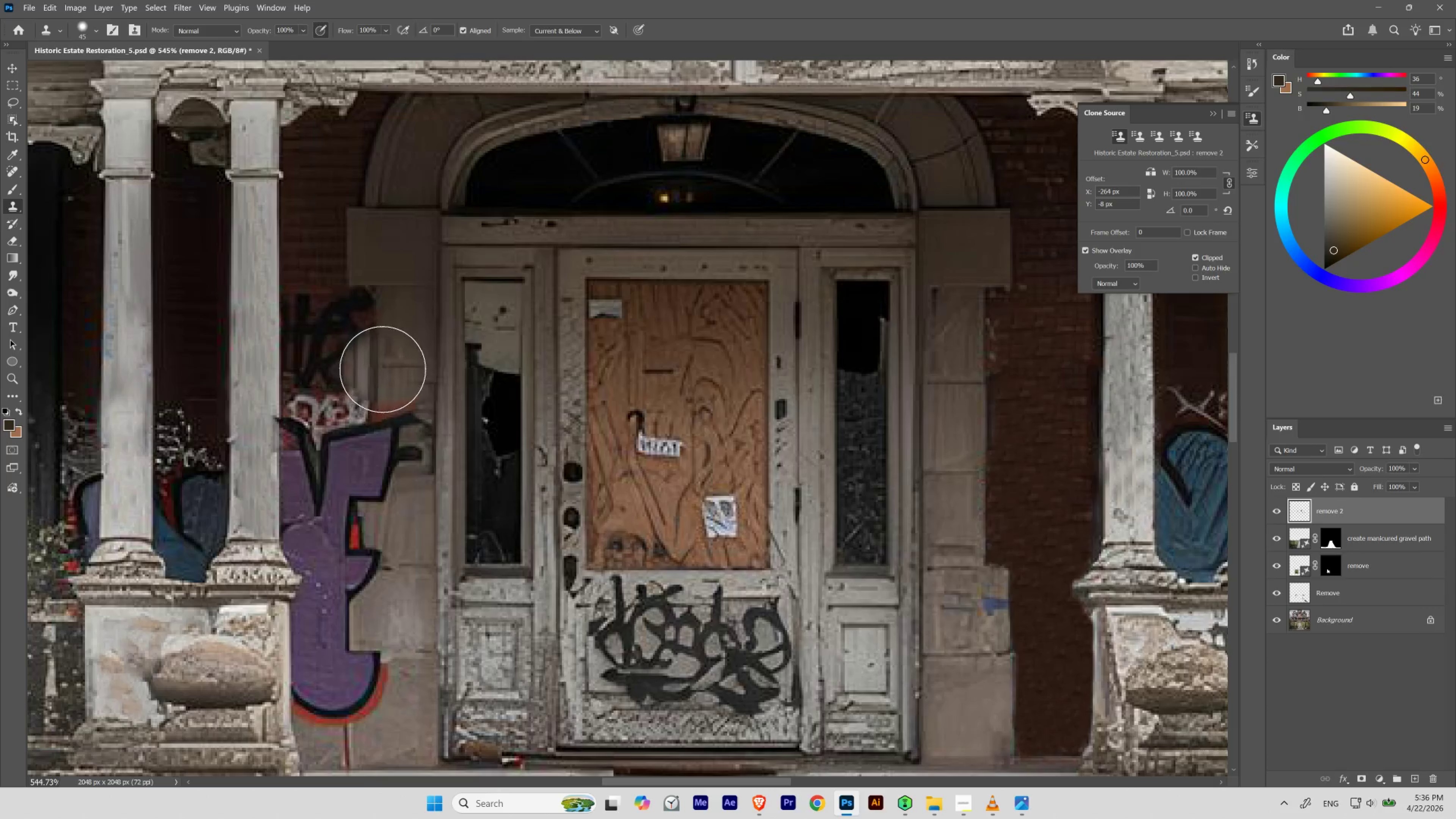 
left_click_drag(start_coordinate=[329, 370], to_coordinate=[345, 382])
 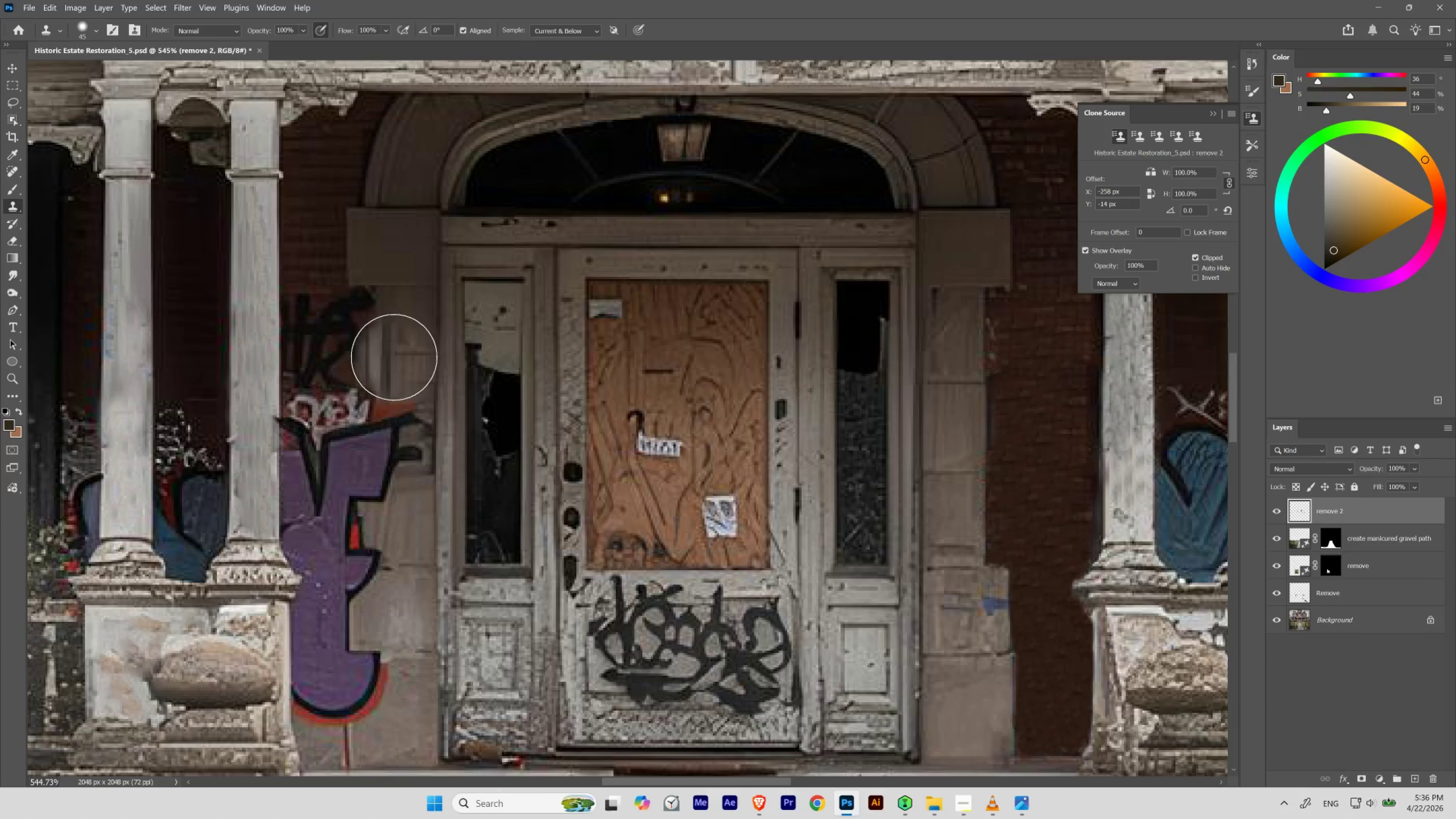 
wait(6.73)
 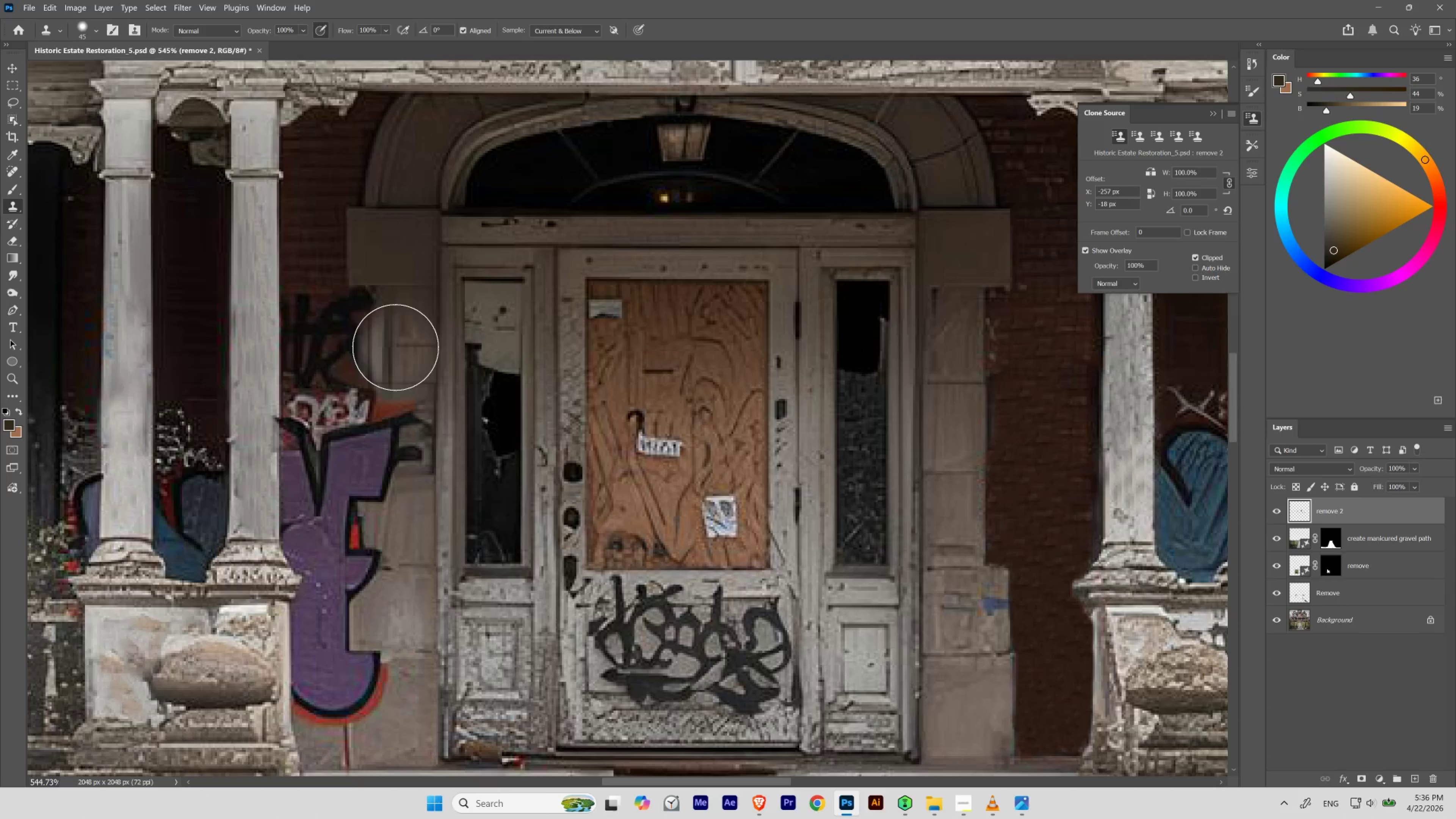 
hold_key(key=AltLeft, duration=2.0)
left_click_drag(start_coordinate=[930, 384], to_coordinate=[957, 386])
 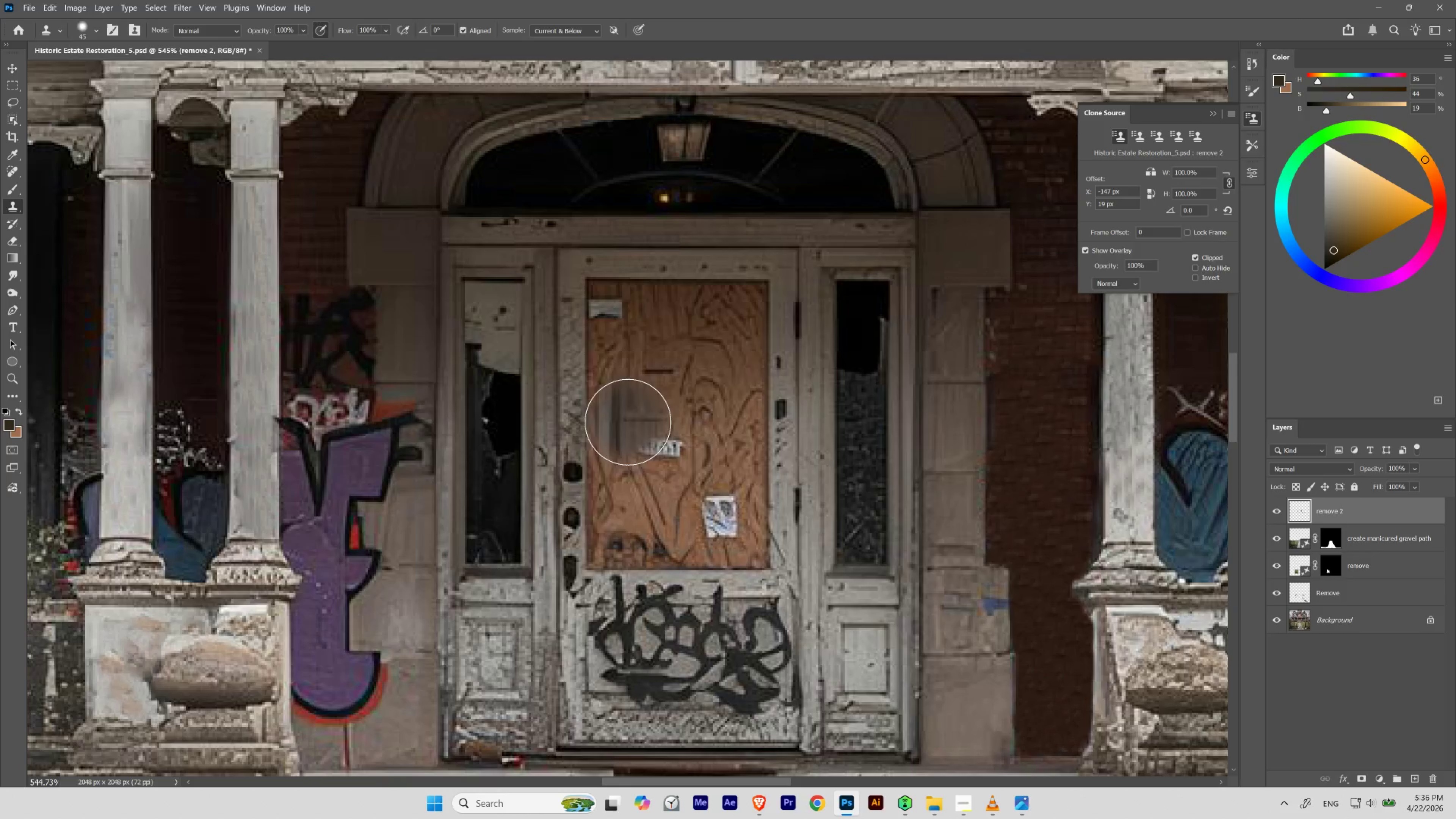 
key(BracketLeft)
 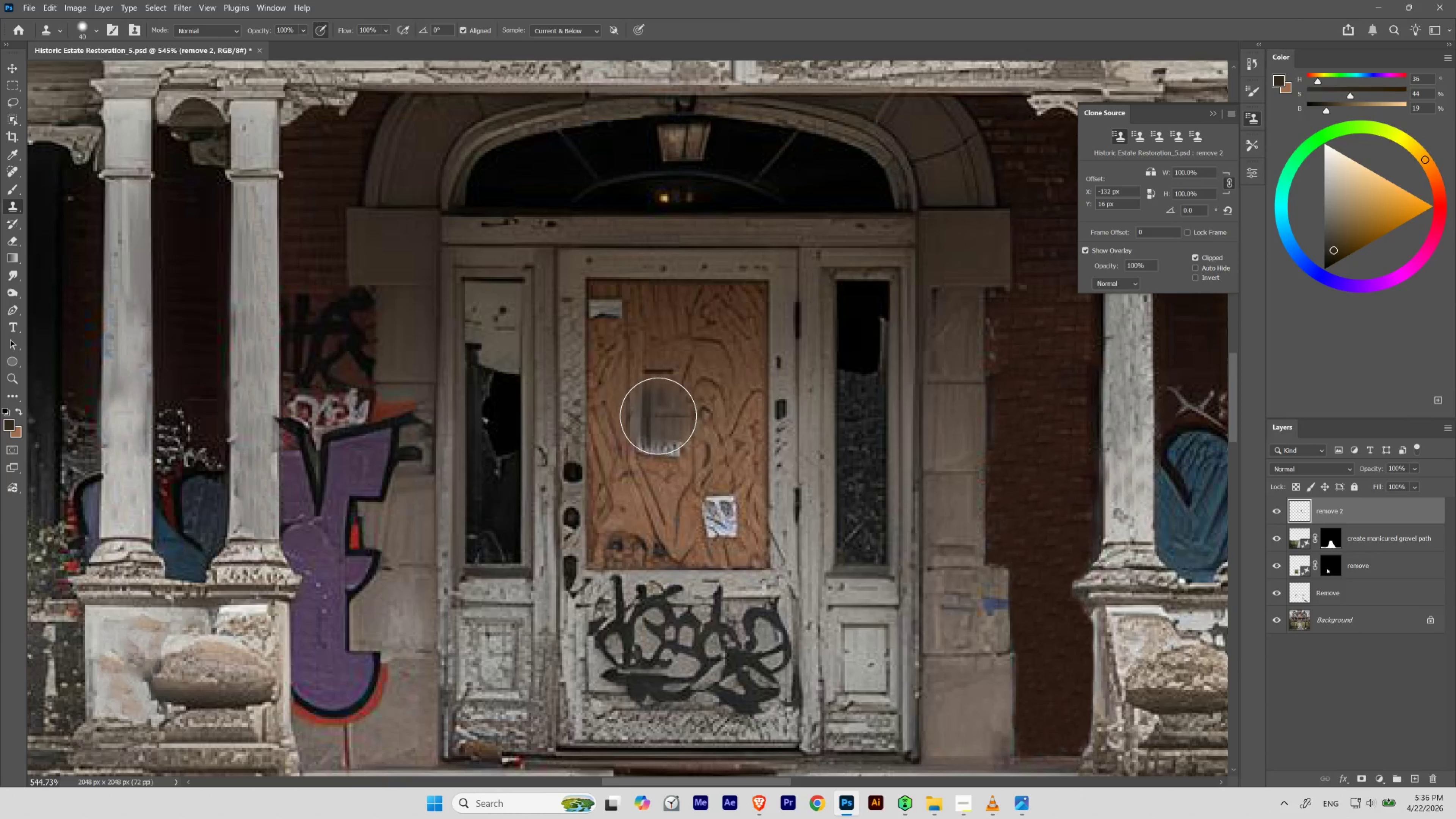 
key(BracketLeft)
 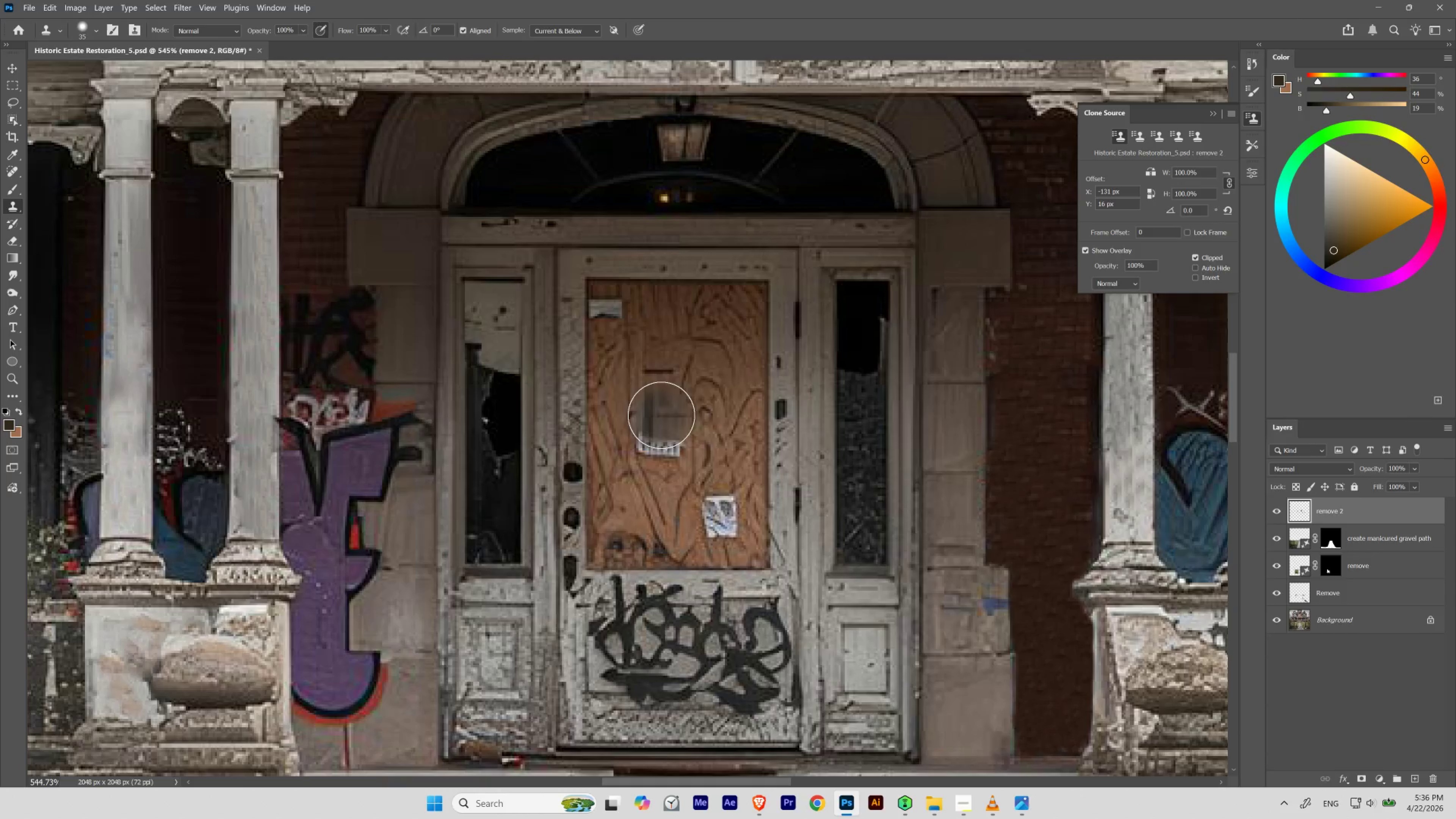 
key(BracketLeft)
 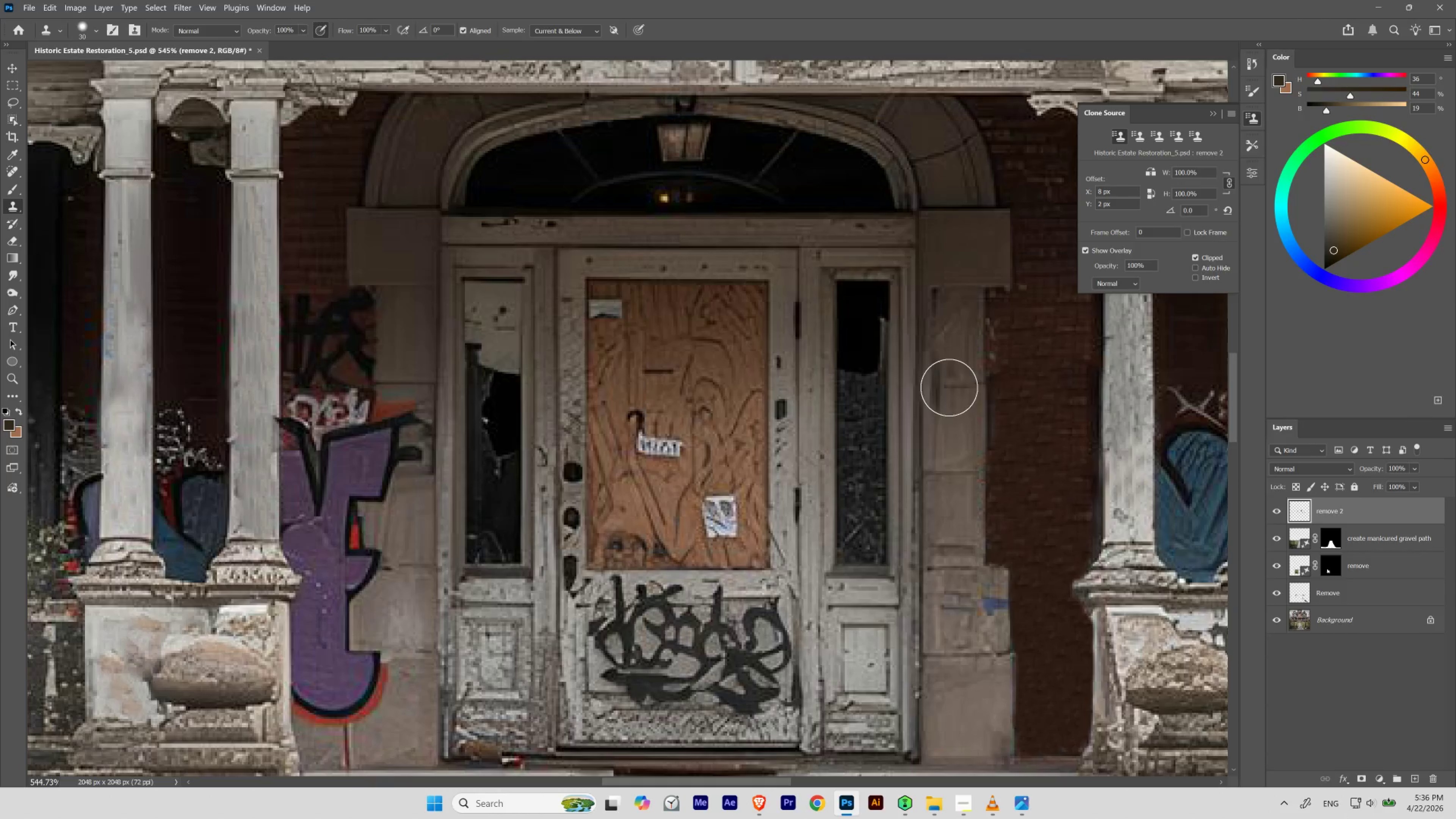 
hold_key(key=AltLeft, duration=1.22)
left_click([958, 384])
 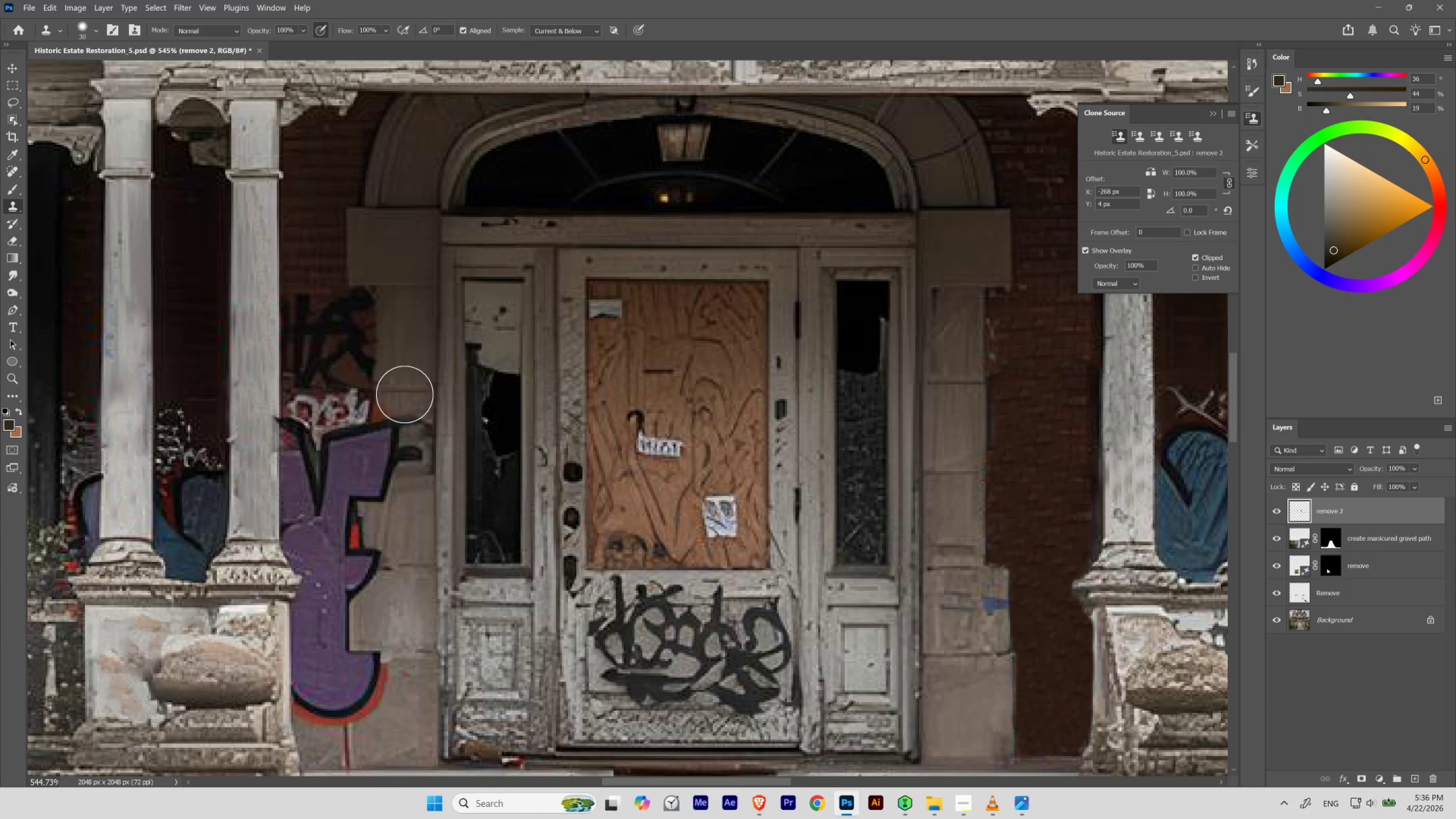 
key(BracketLeft)
 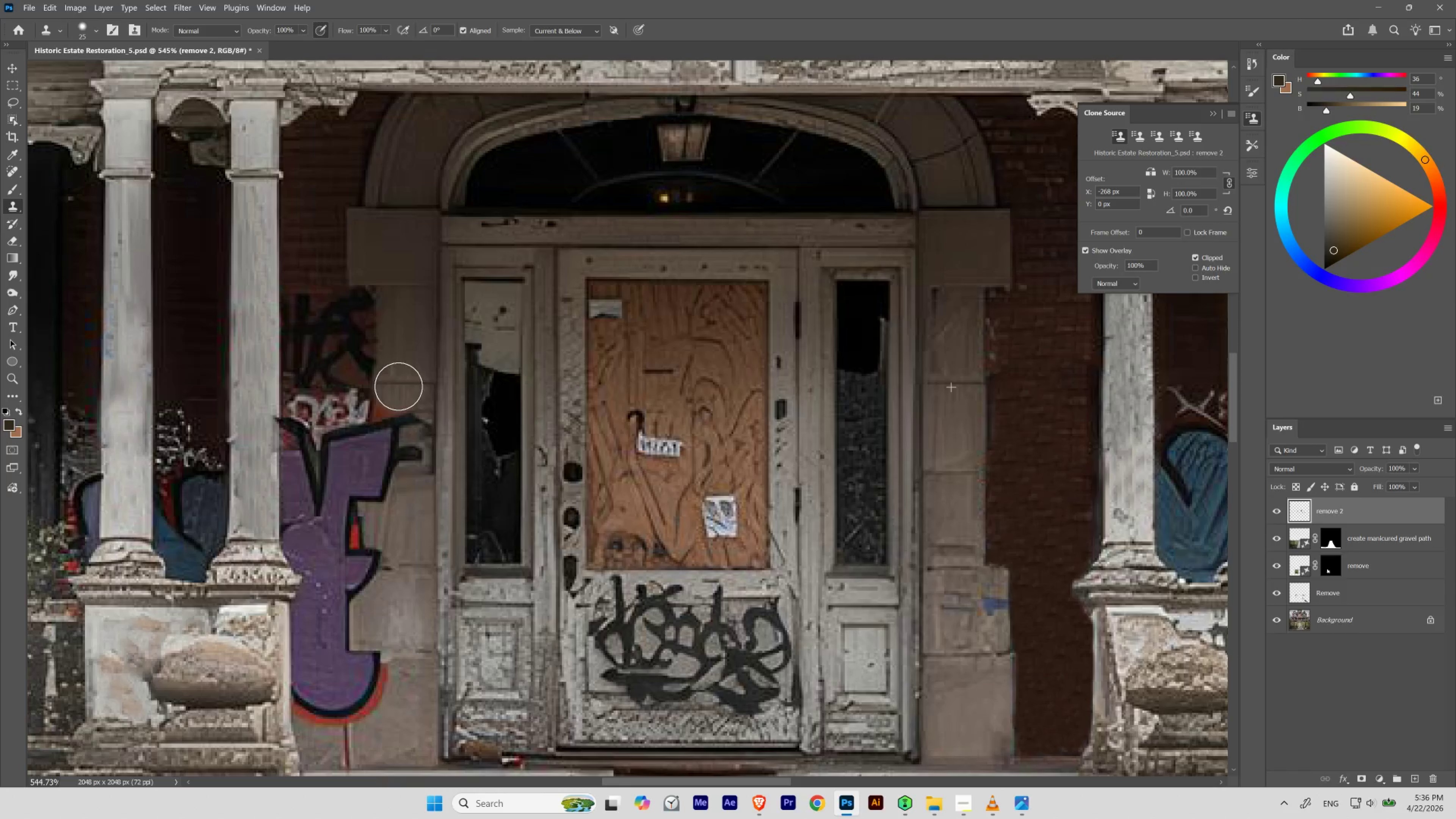 
key(Control+Z)
 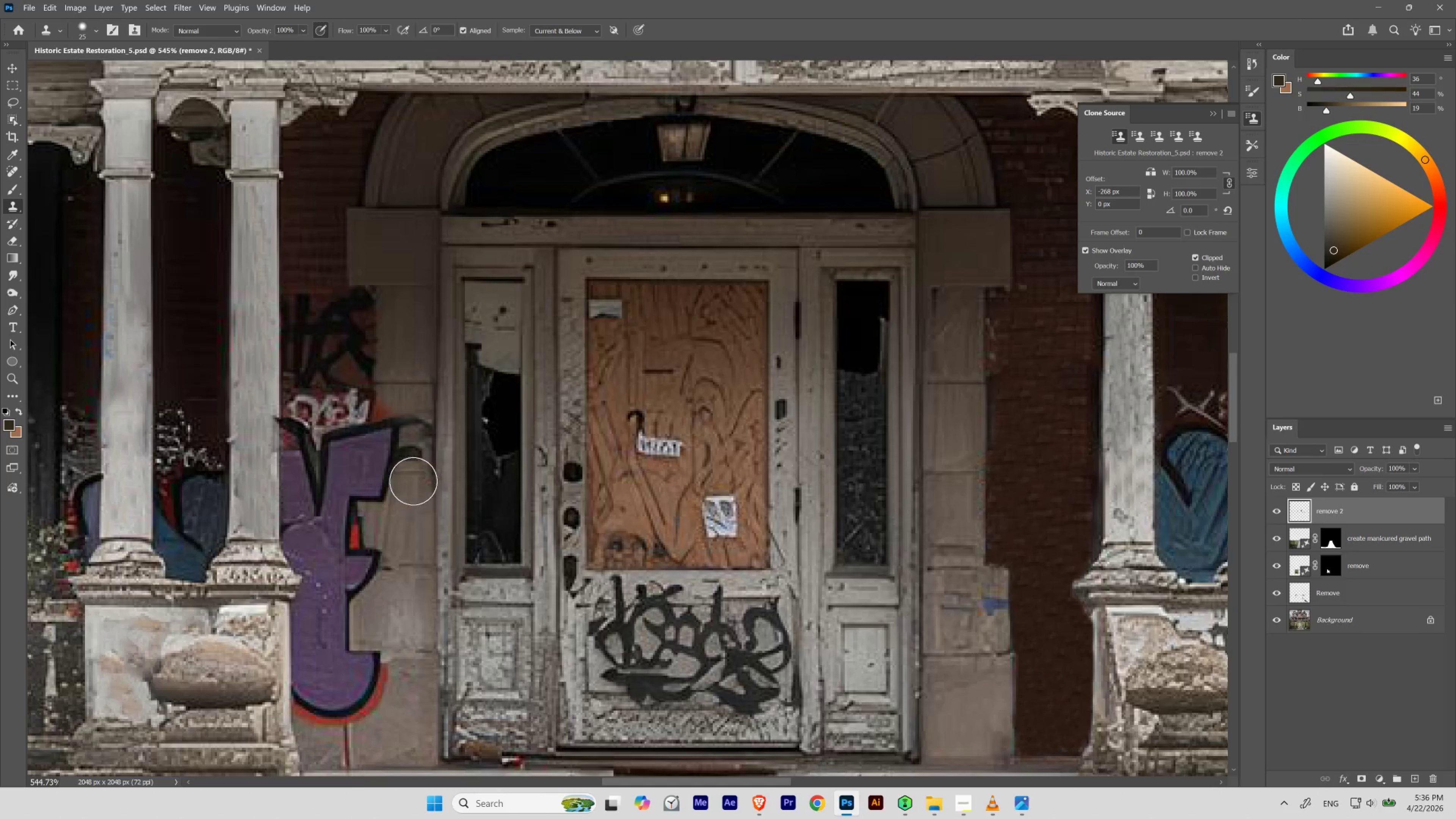 
hold_key(key=AltLeft, duration=1.12)
left_click([958, 472])
 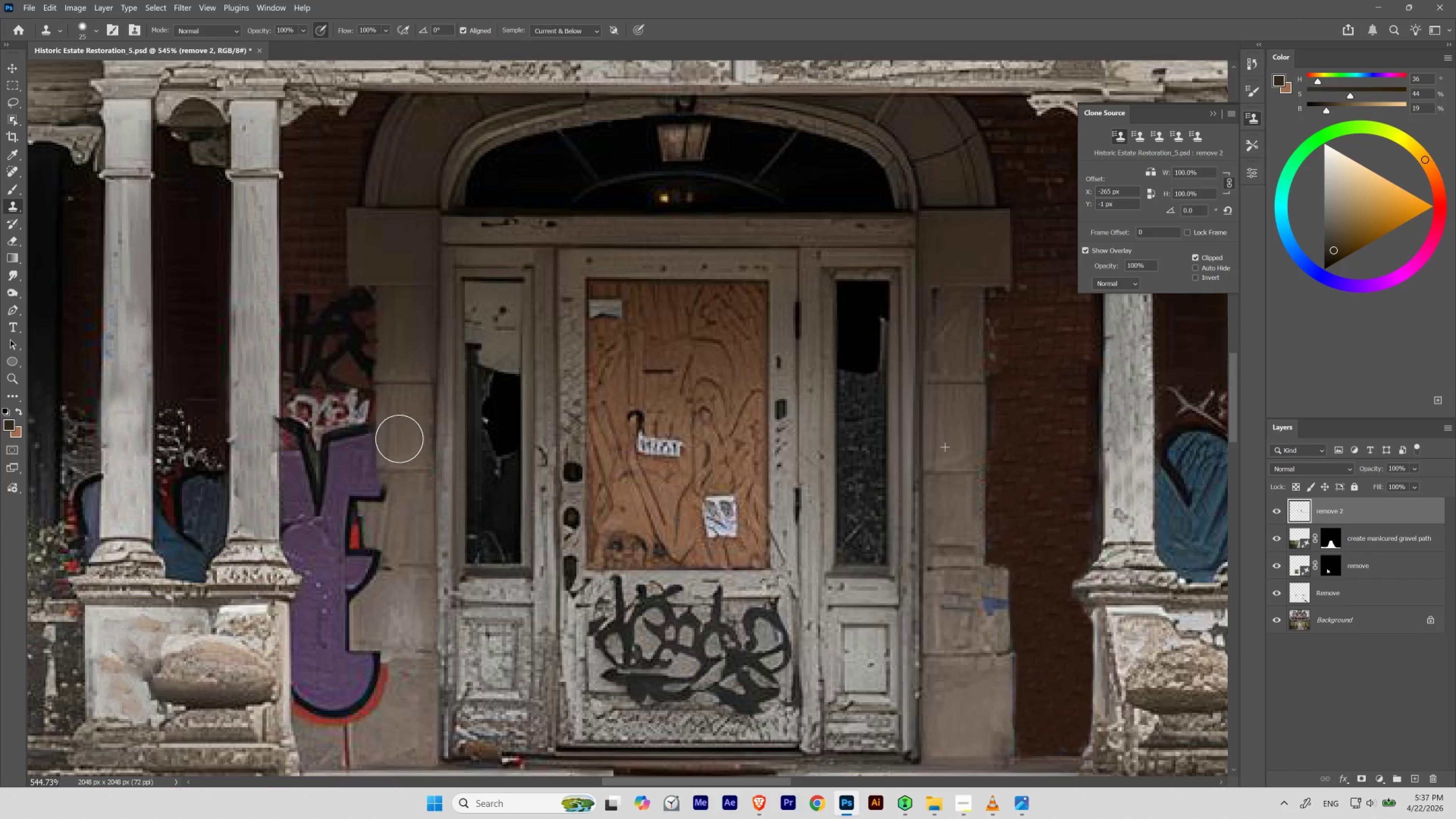 
wait(12.52)
 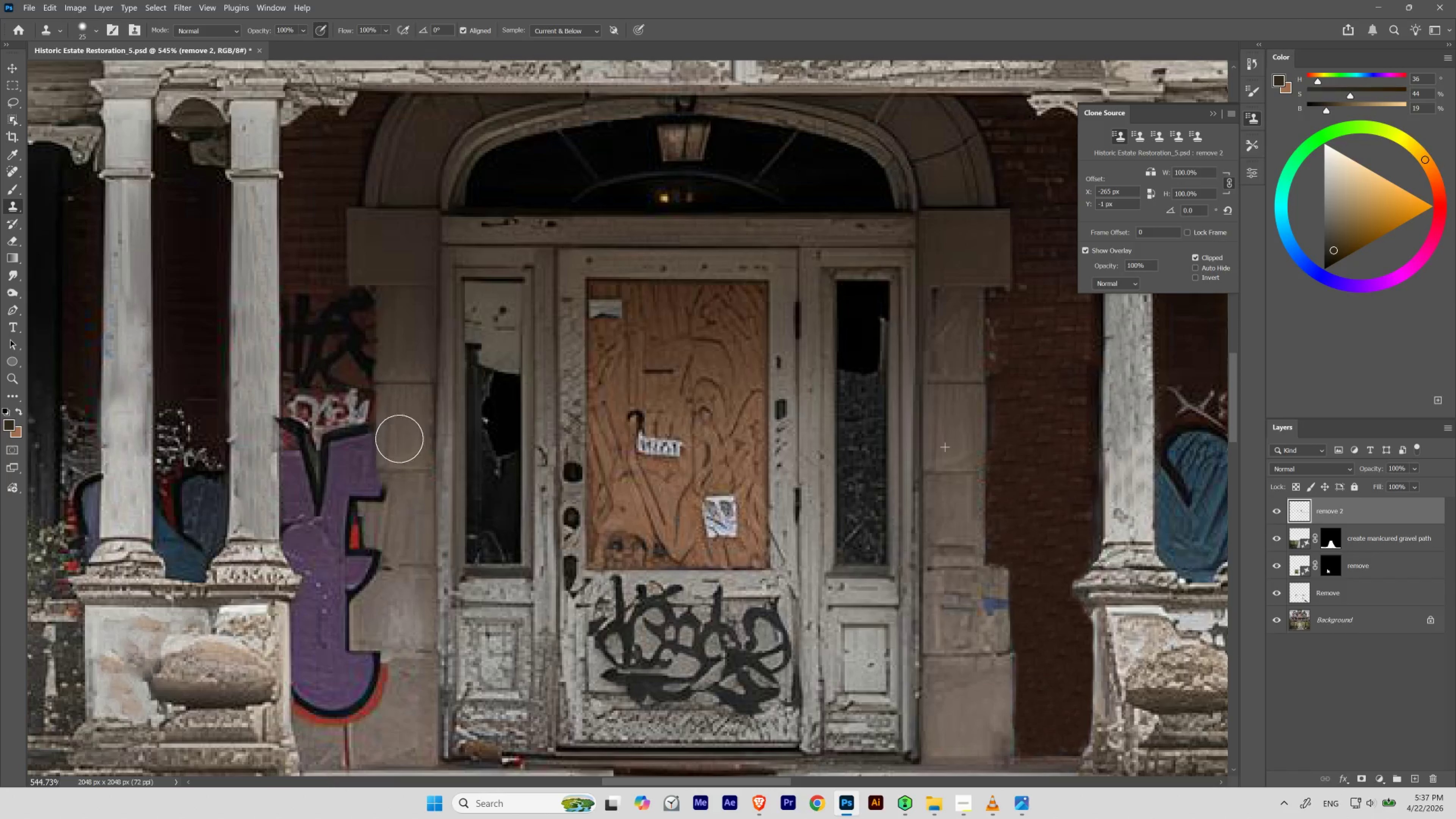 
hold_key(key=AltLeft, duration=6.19)
left_click([950, 571])
 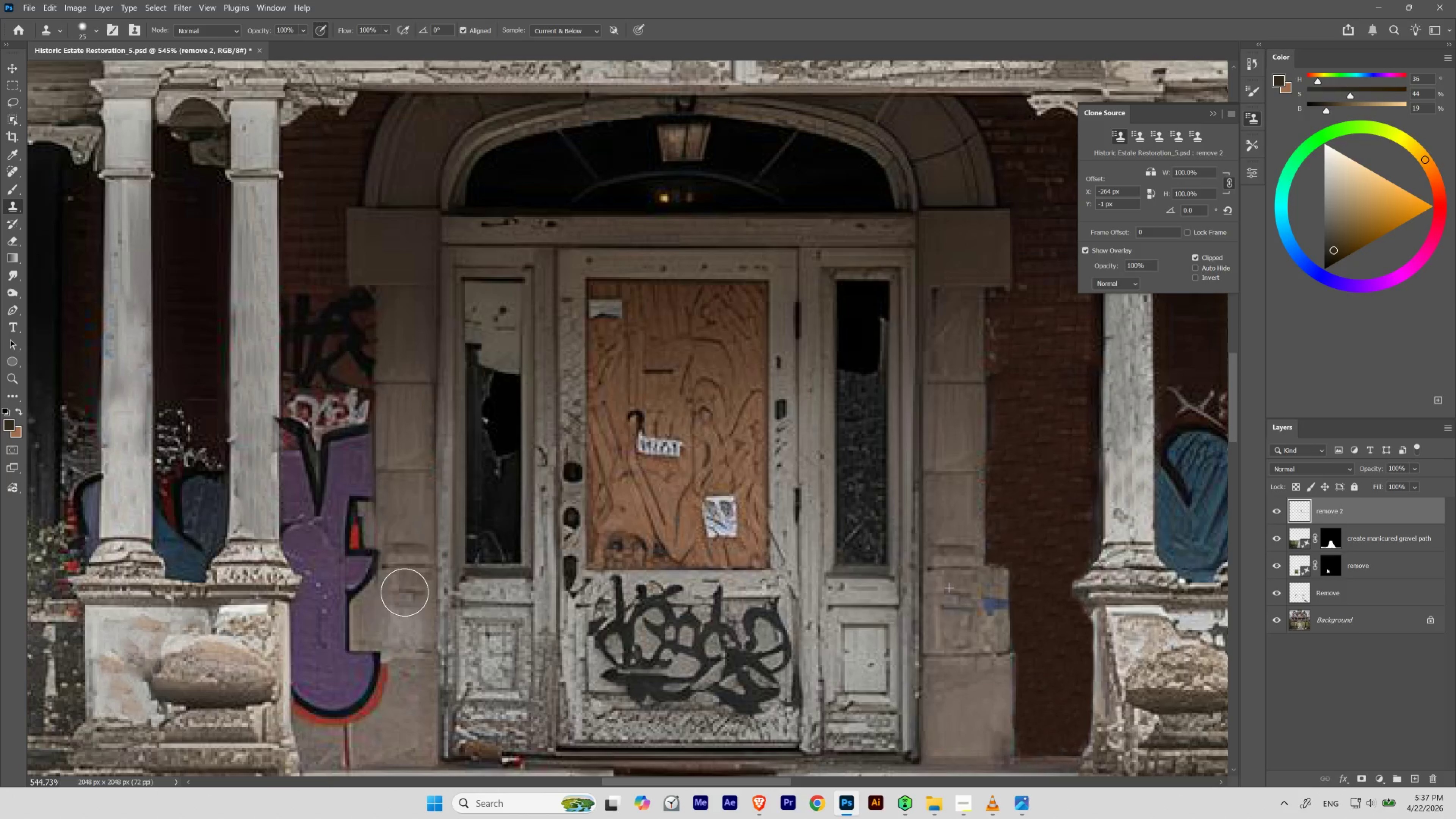 
wait(5.25)
 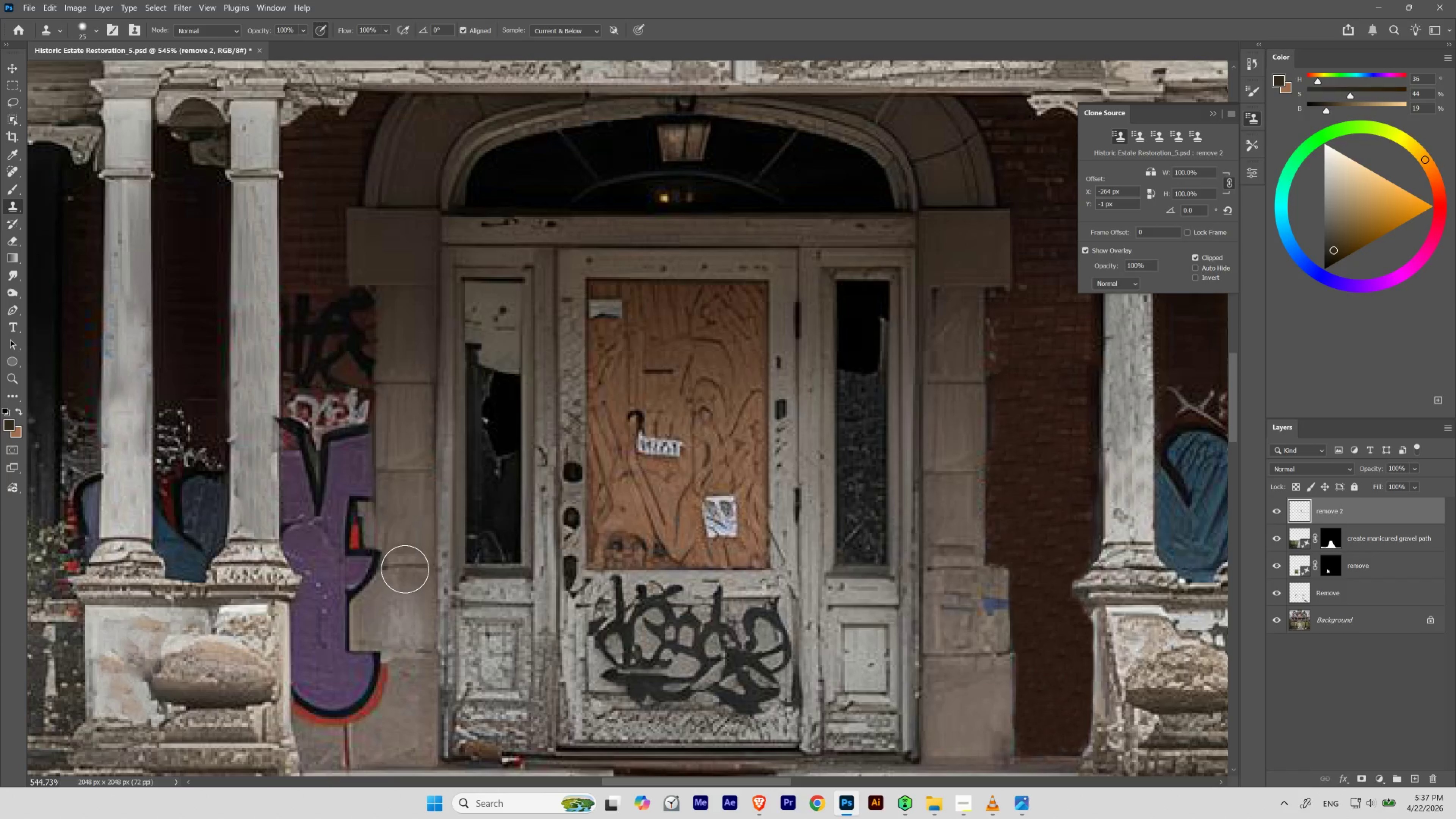 
key(Control+Z)
 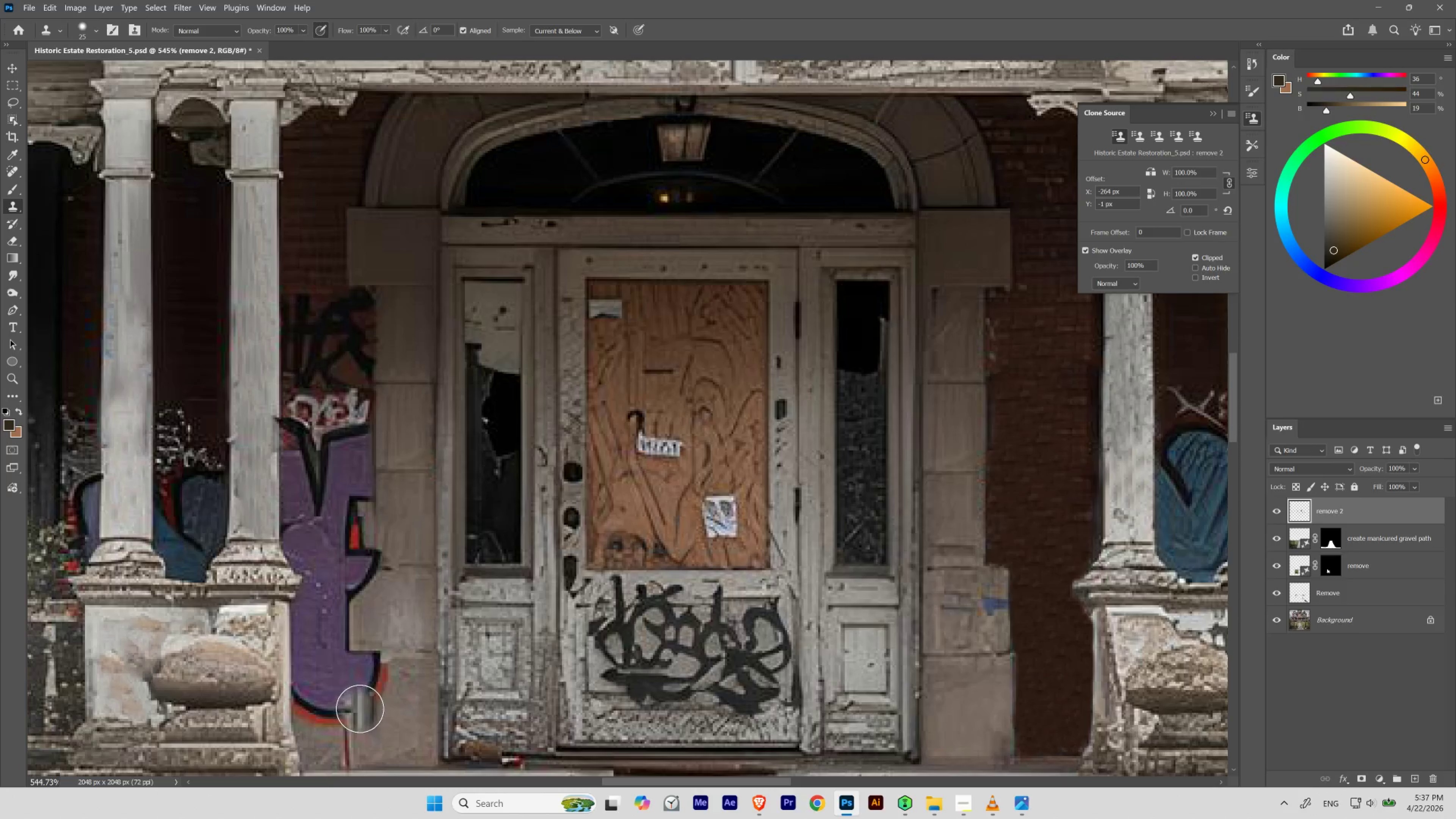 
key(Control+Shift+Z)
 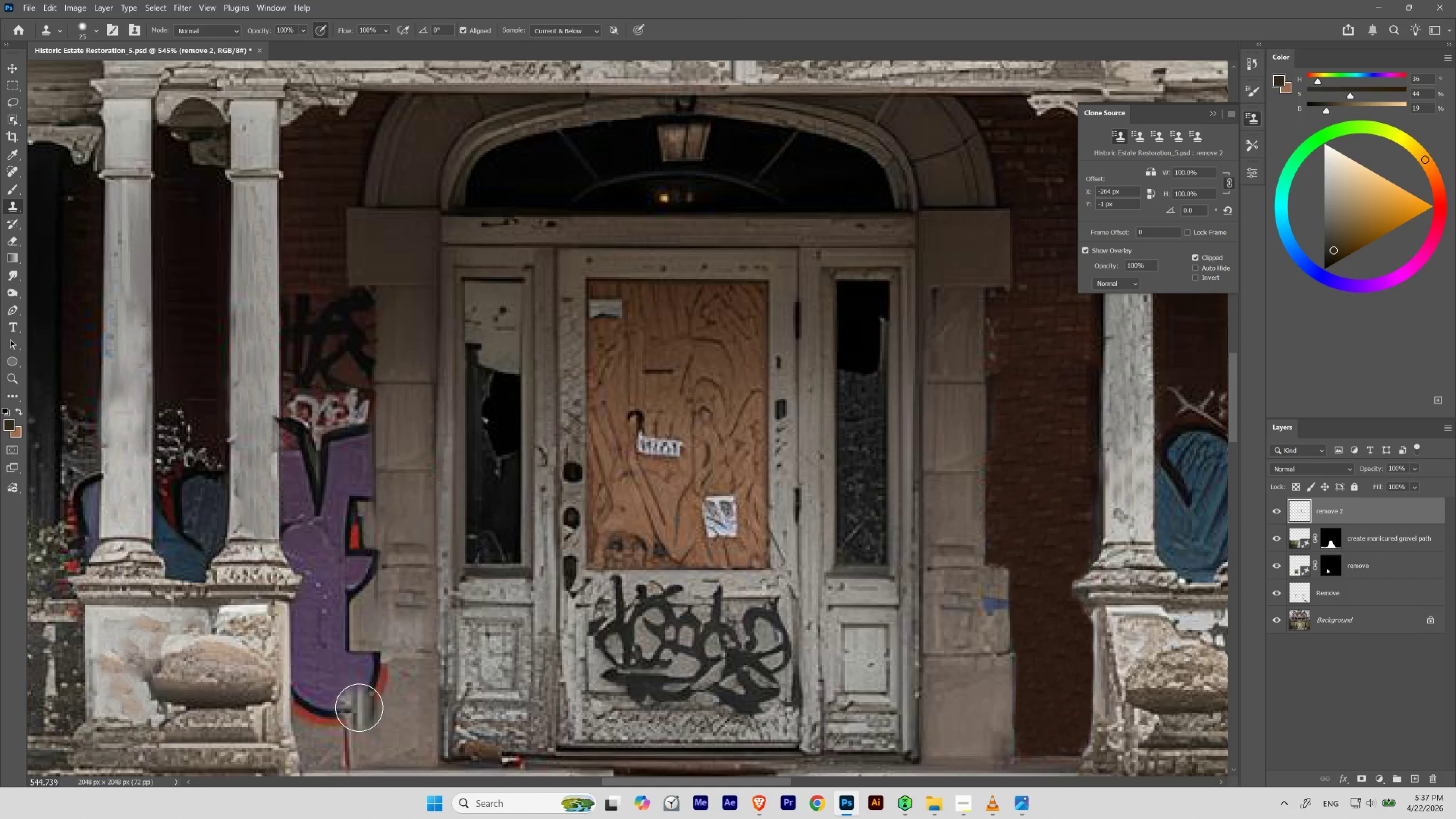 
key(Control+Z)
 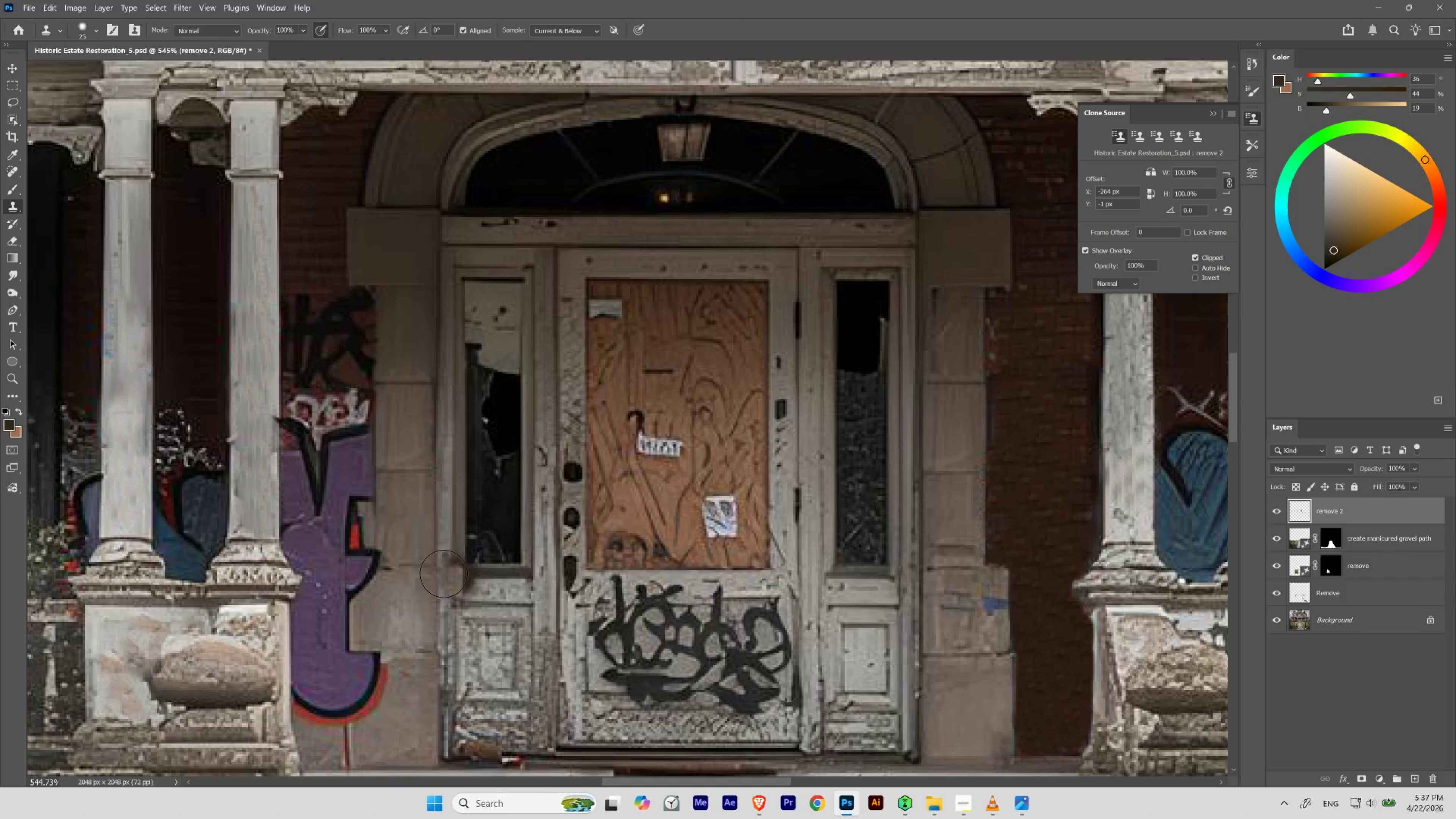 
hold_key(key=Space, duration=1.69)
 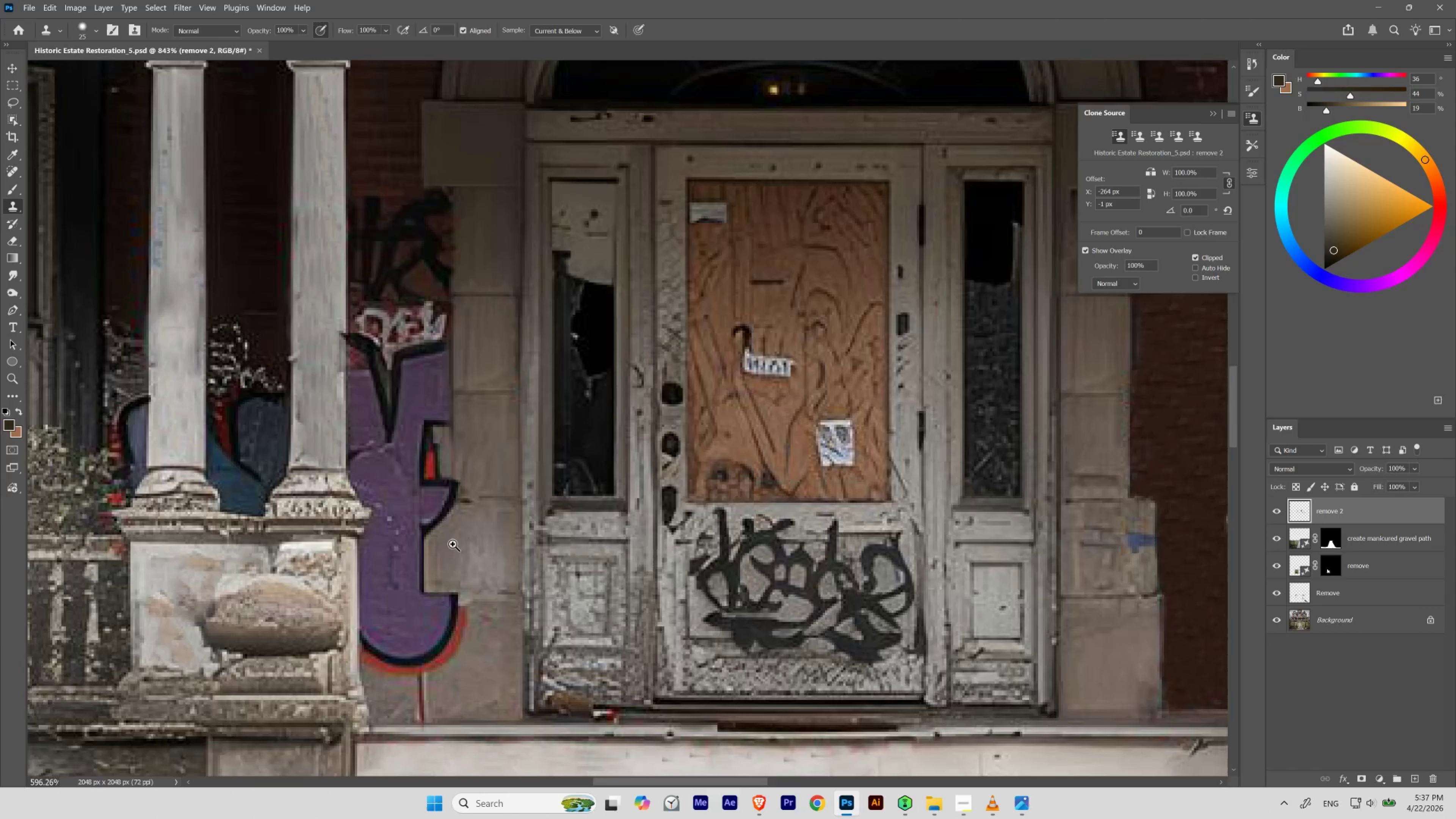 
left_click_drag(start_coordinate=[391, 540], to_coordinate=[438, 464])
 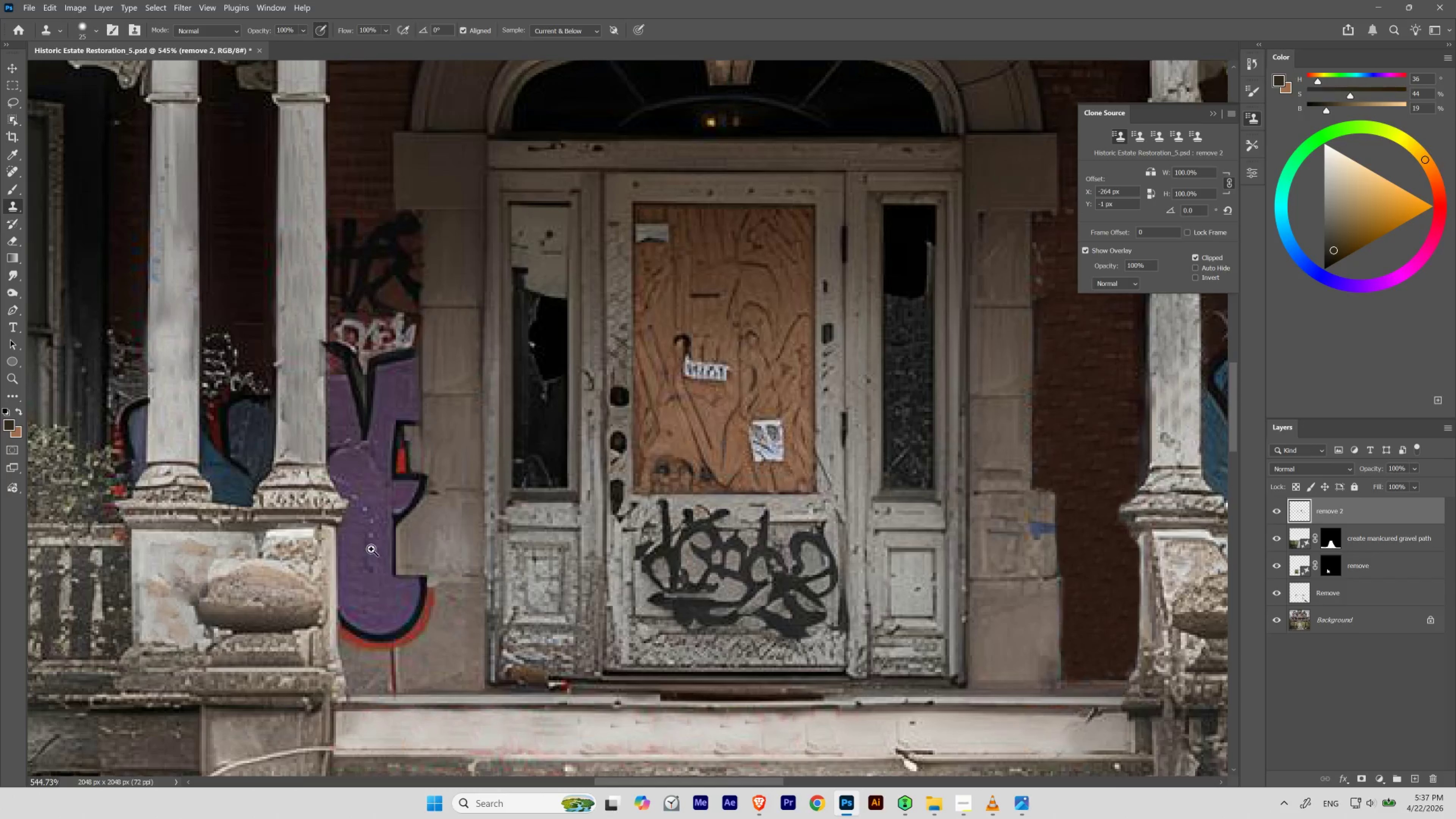 
hold_key(key=ControlLeft, duration=0.69)
left_click_drag(start_coordinate=[382, 498], to_coordinate=[395, 523])
 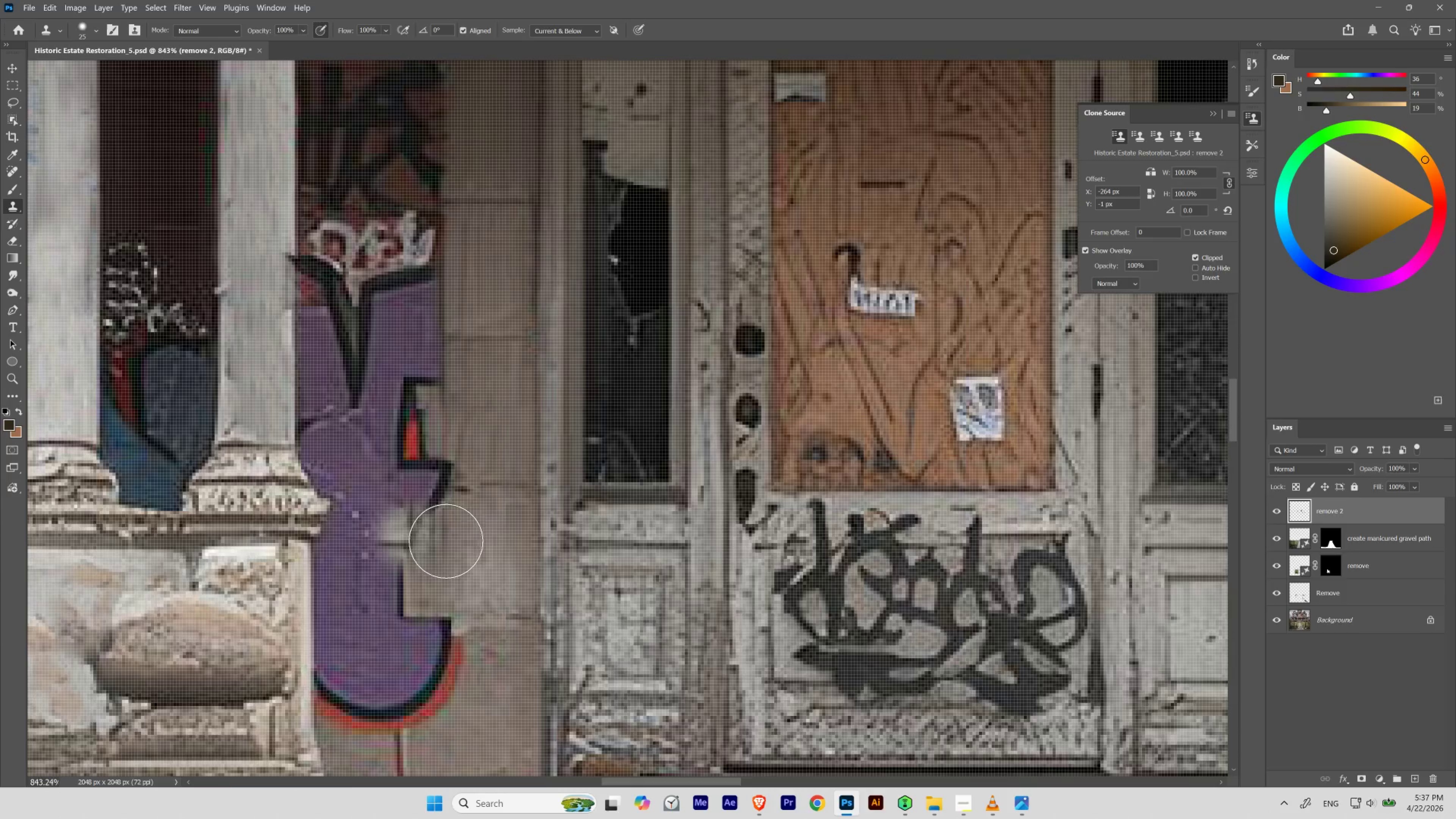 
hold_key(key=ControlLeft, duration=0.44)
 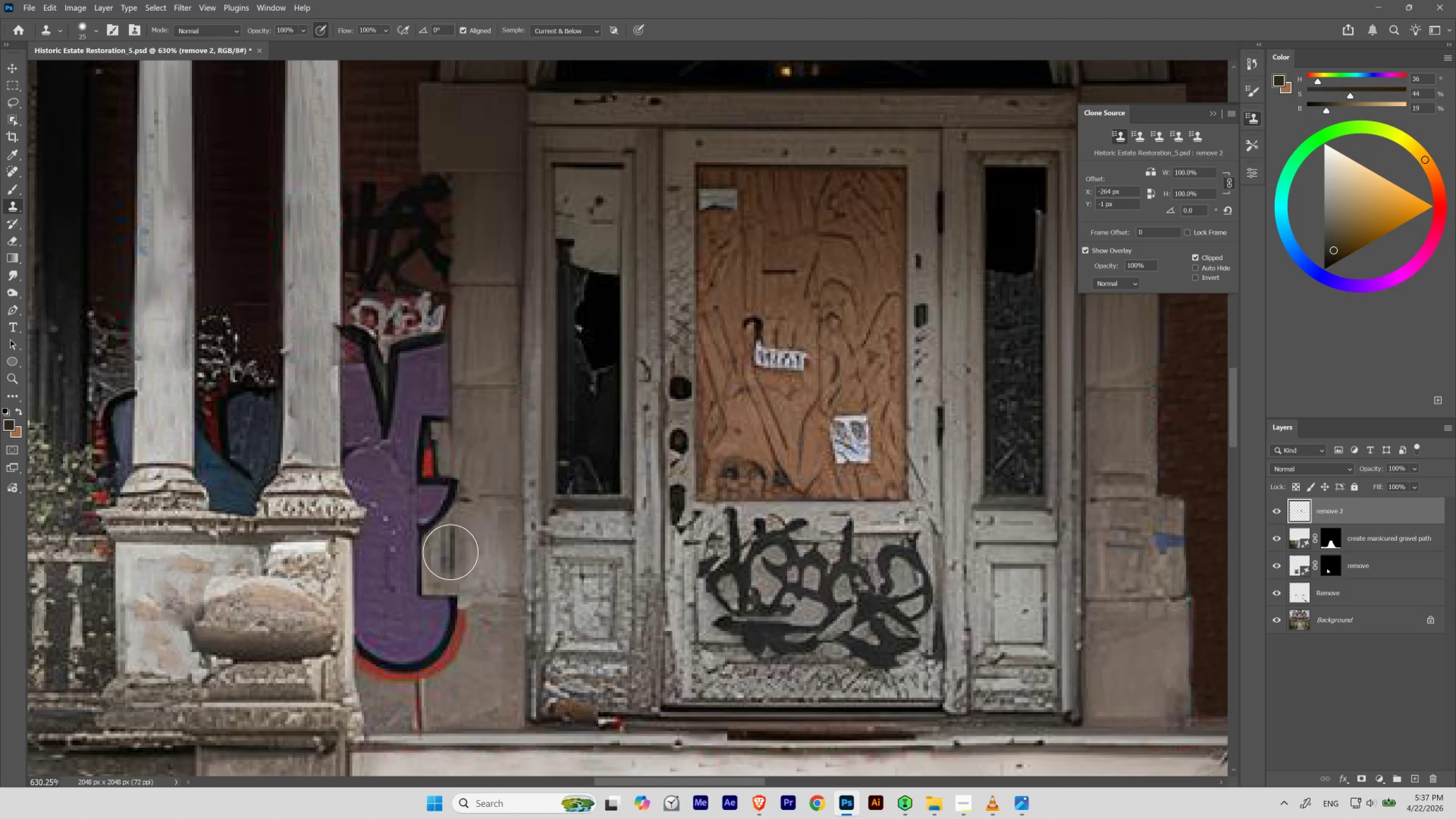 
hold_key(key=Space, duration=0.45)
 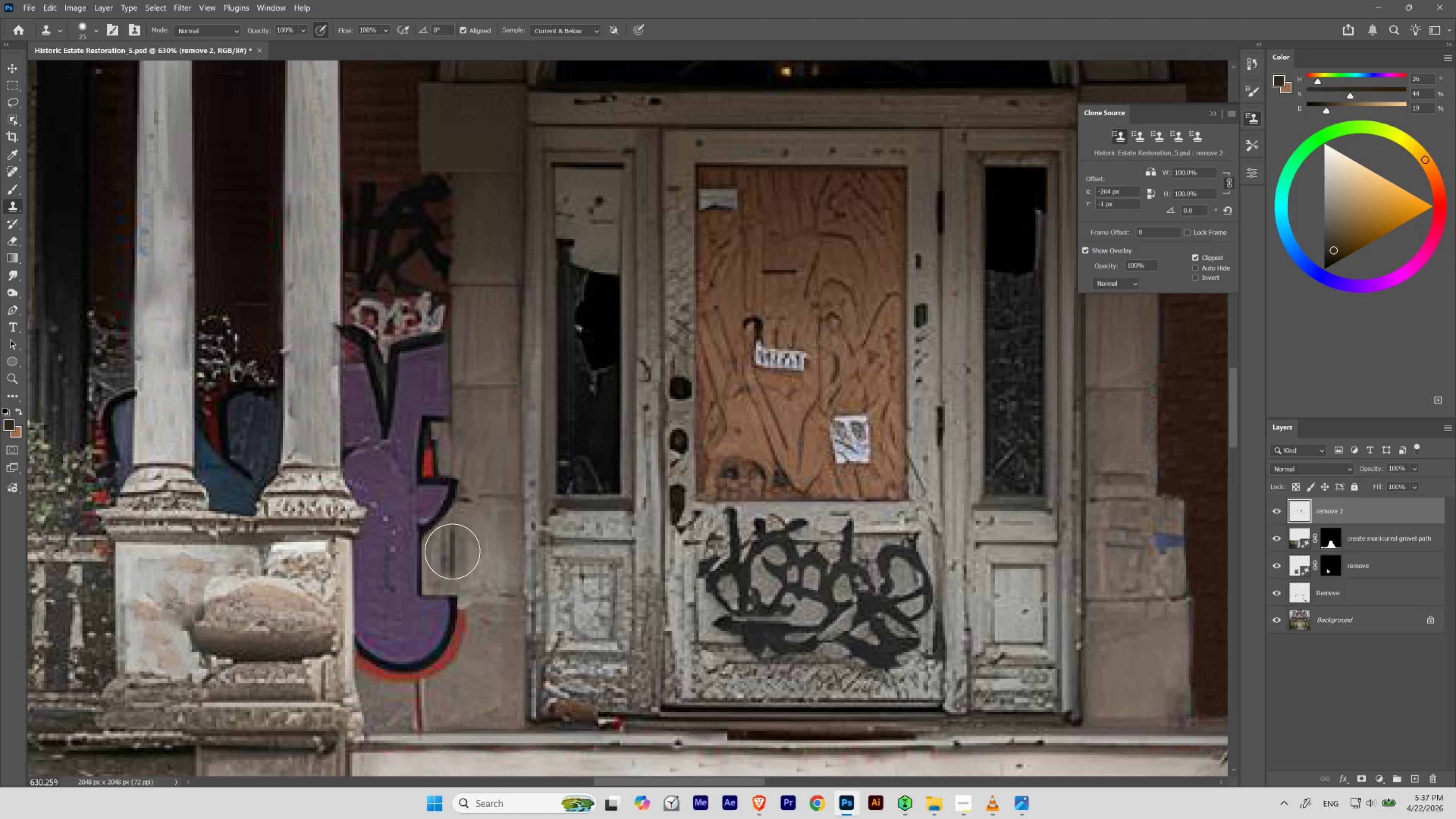 
left_click_drag(start_coordinate=[475, 529], to_coordinate=[453, 543])
 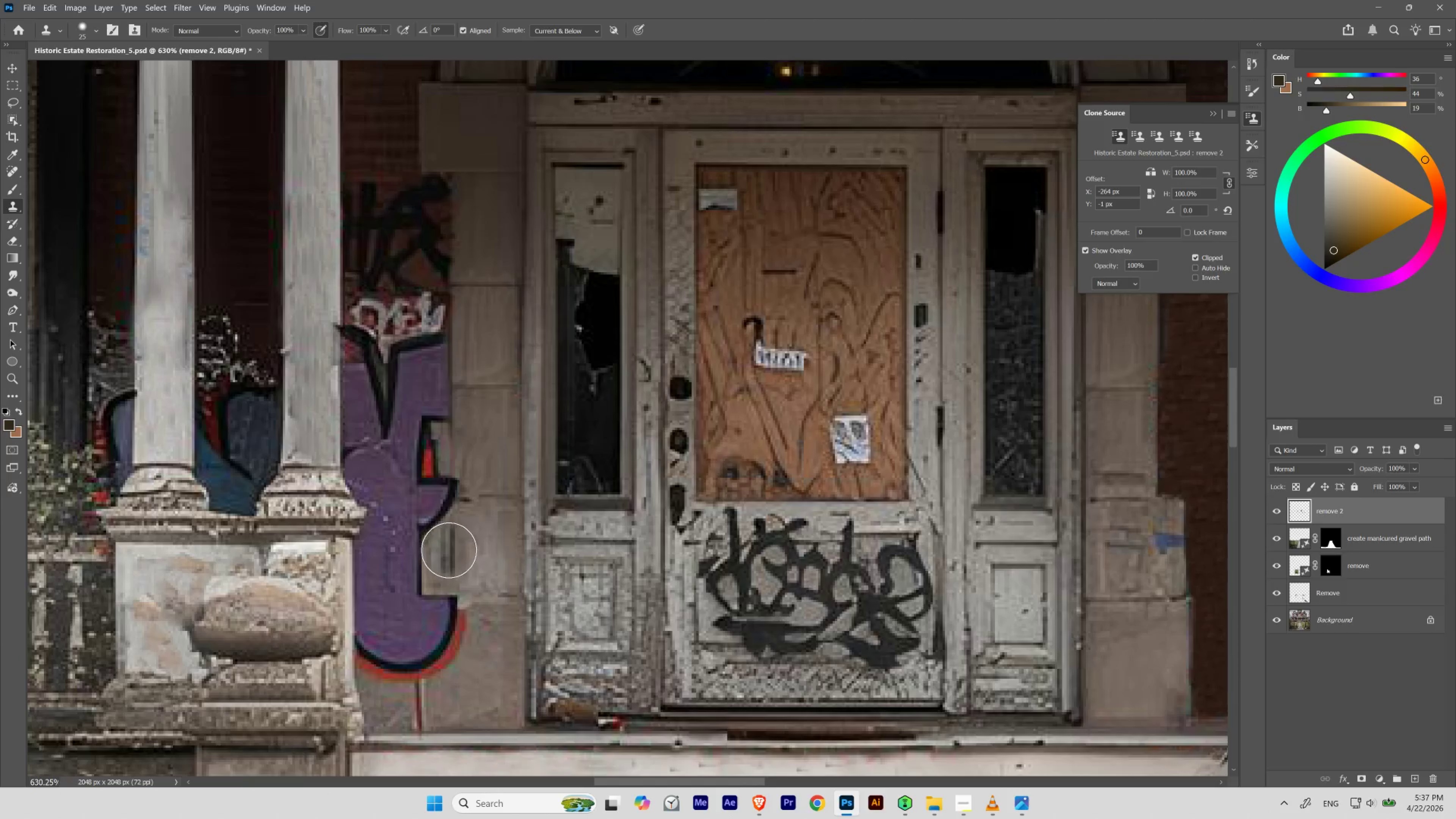 
key(BracketLeft)
 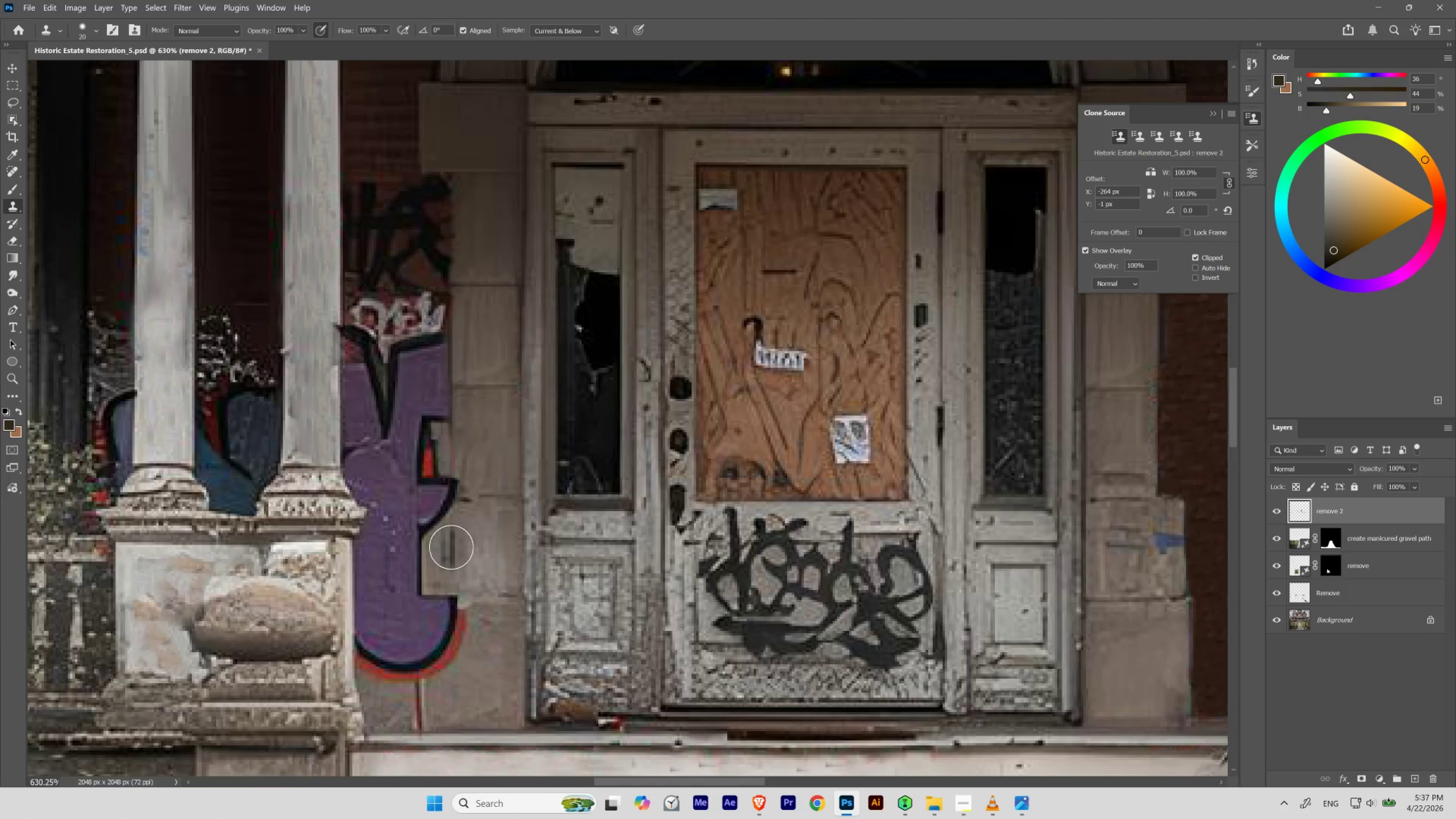 
key(BracketLeft)
 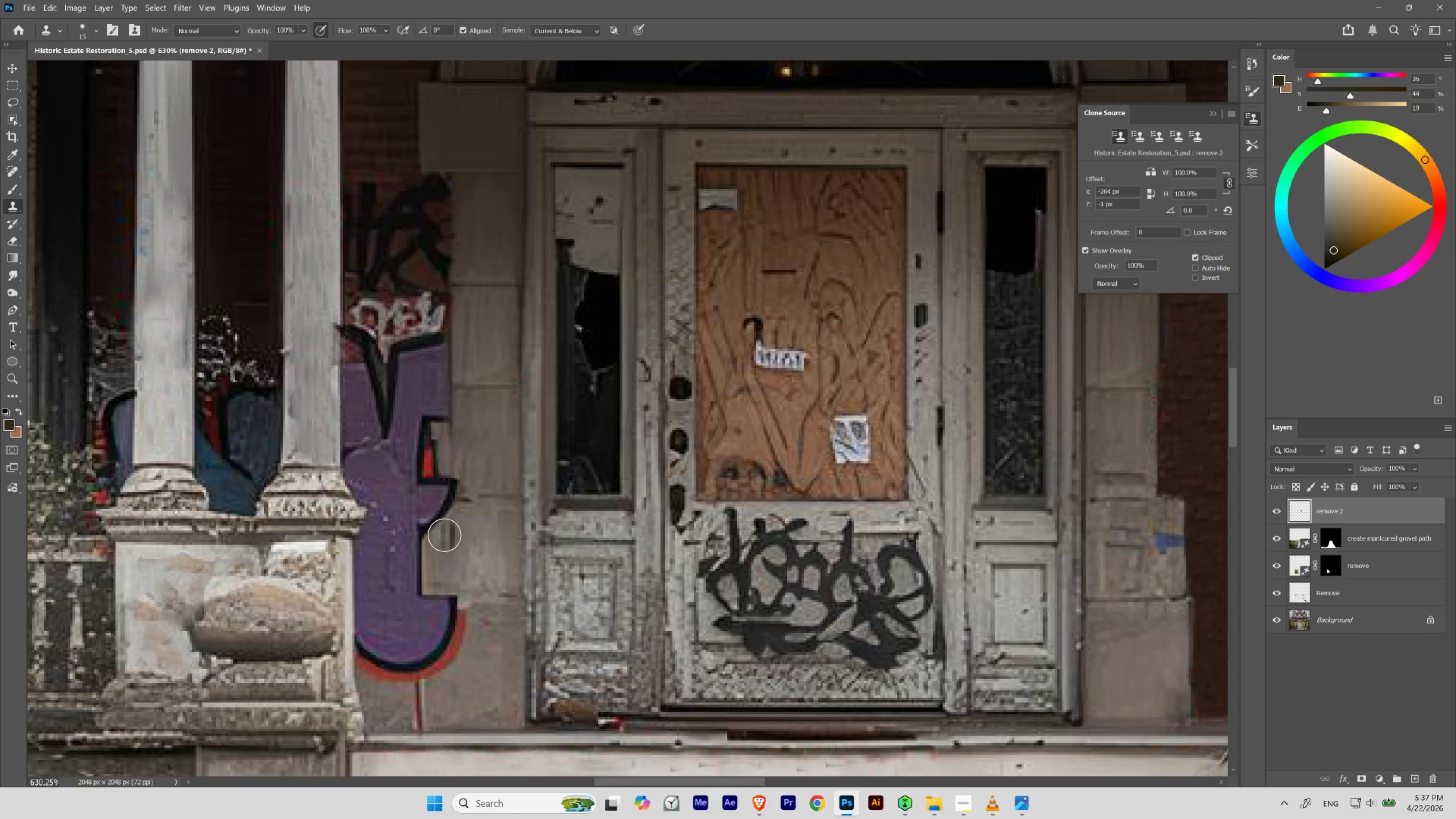 
key(BracketLeft)
 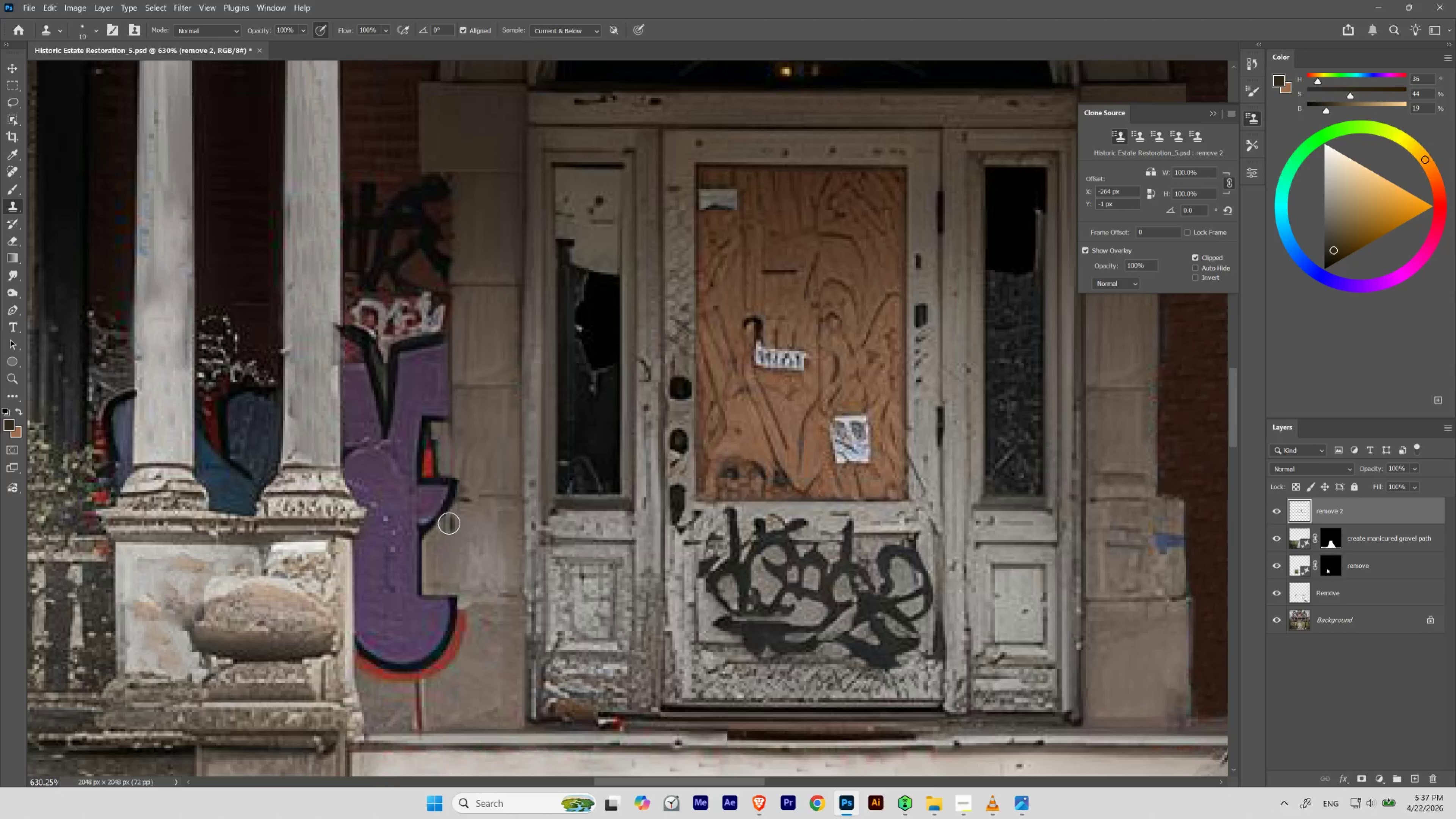 
right_click([453, 520])
 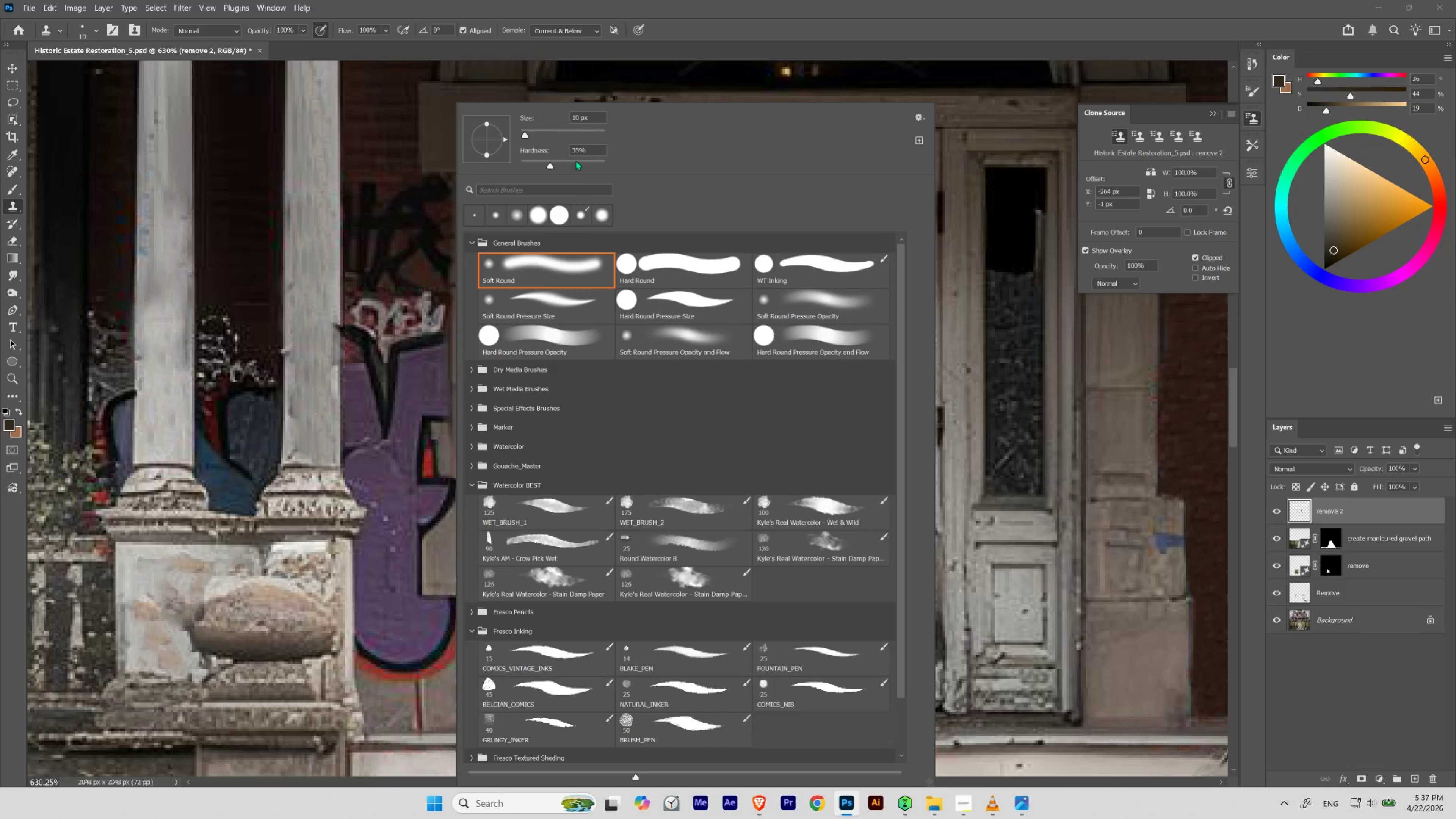 
left_click_drag(start_coordinate=[589, 155], to_coordinate=[549, 166])
 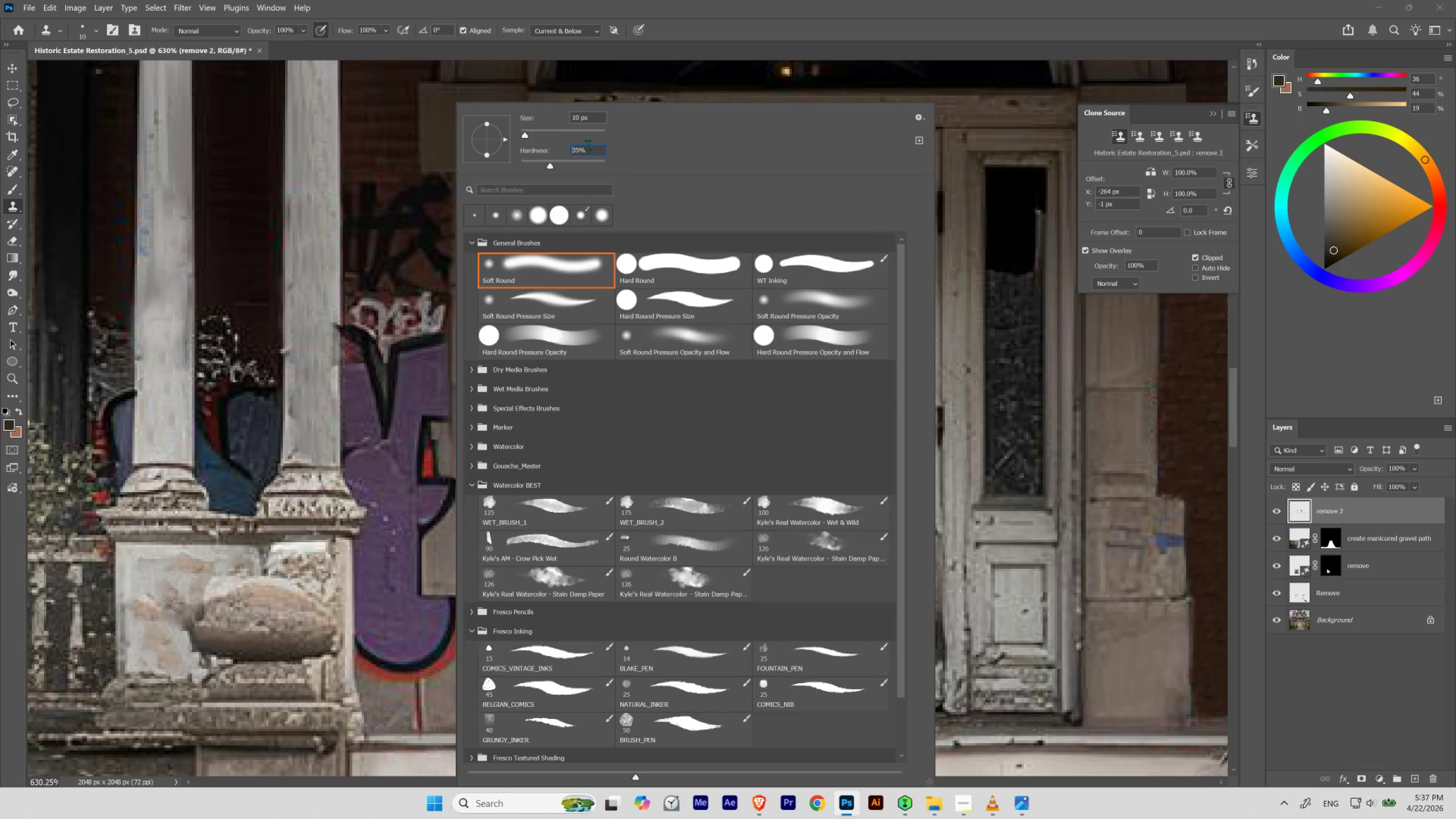 
key(Control+ControlLeft)
 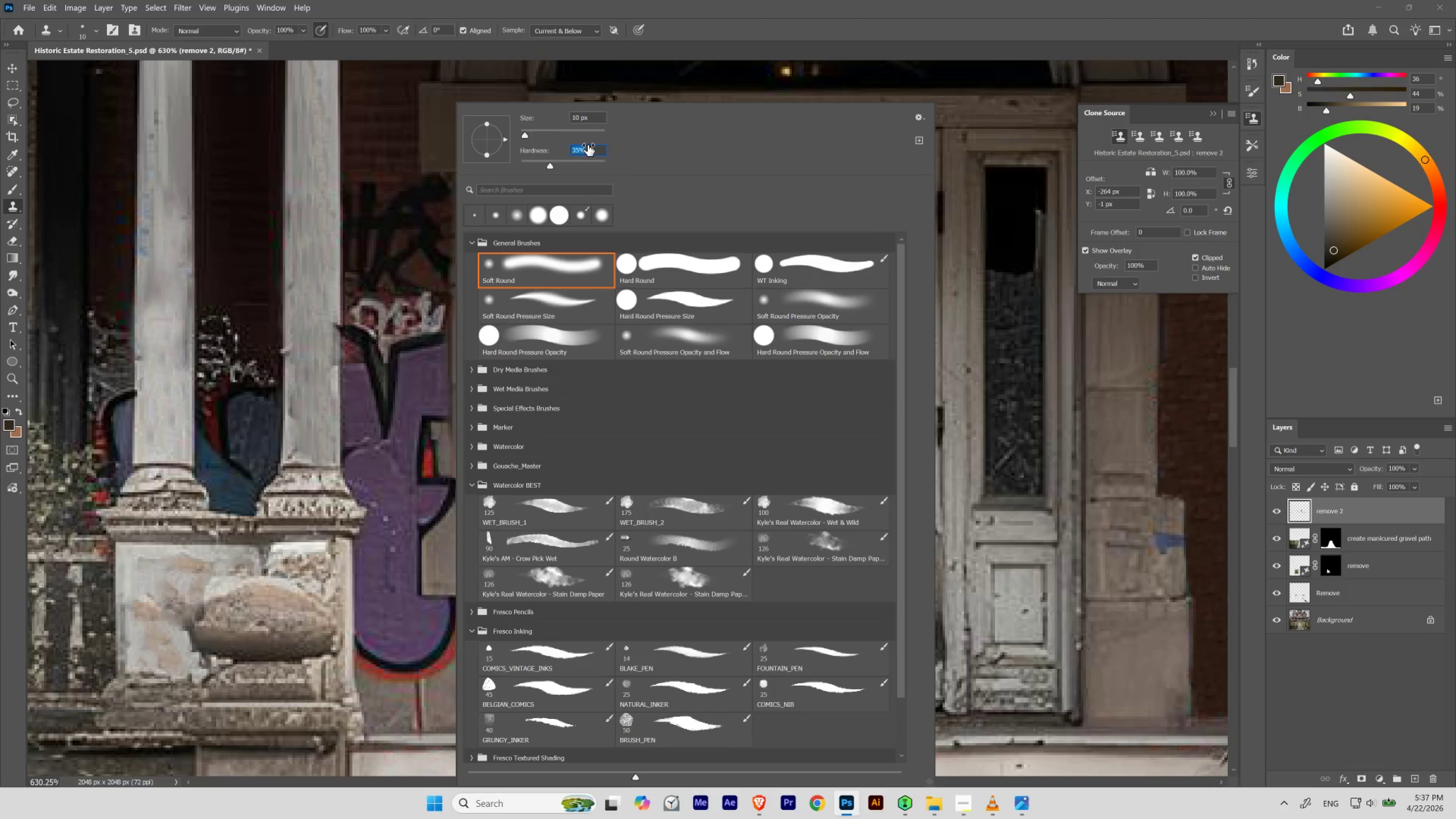 
key(Control+A)
 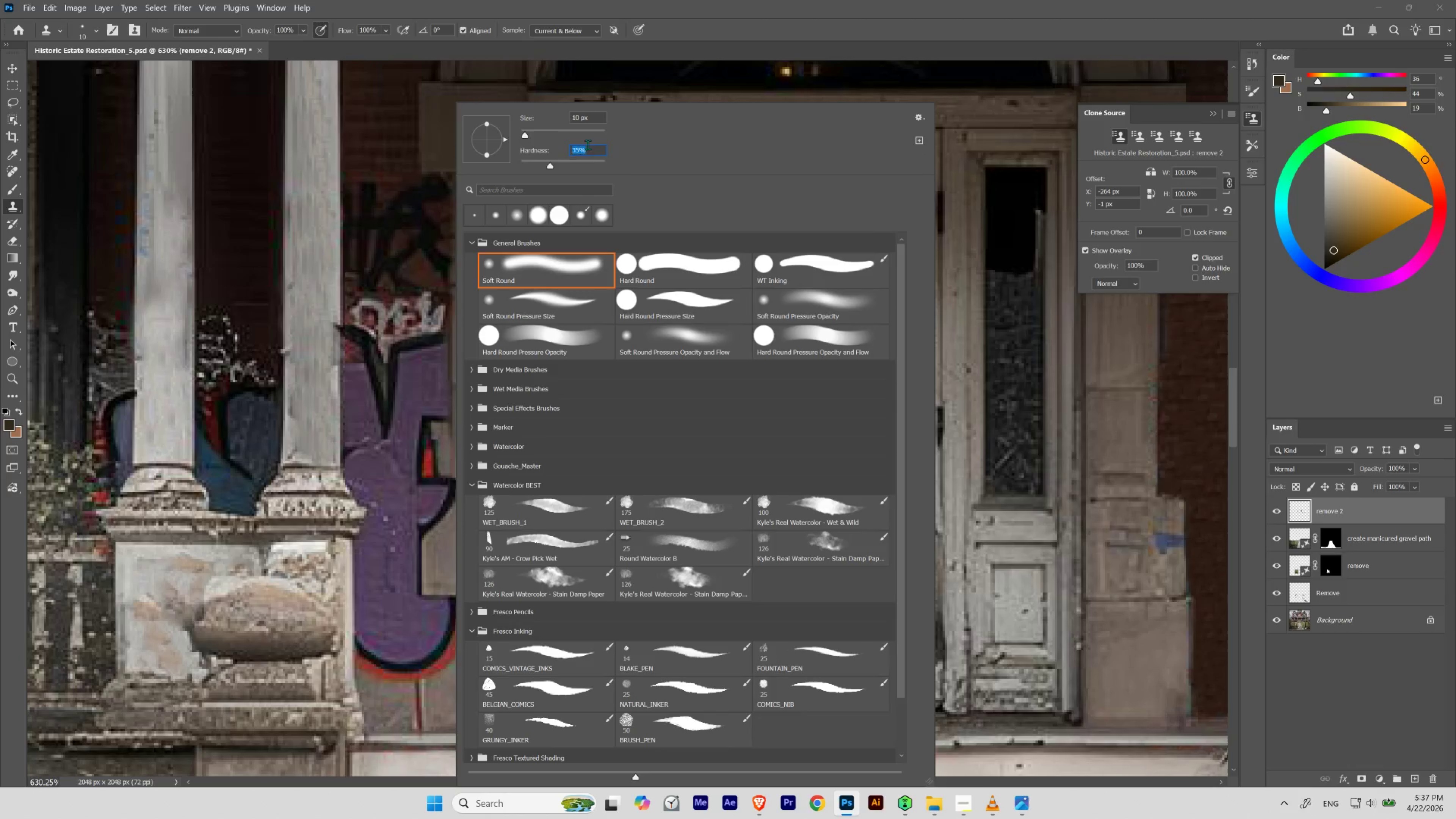 
key(Numpad8)
 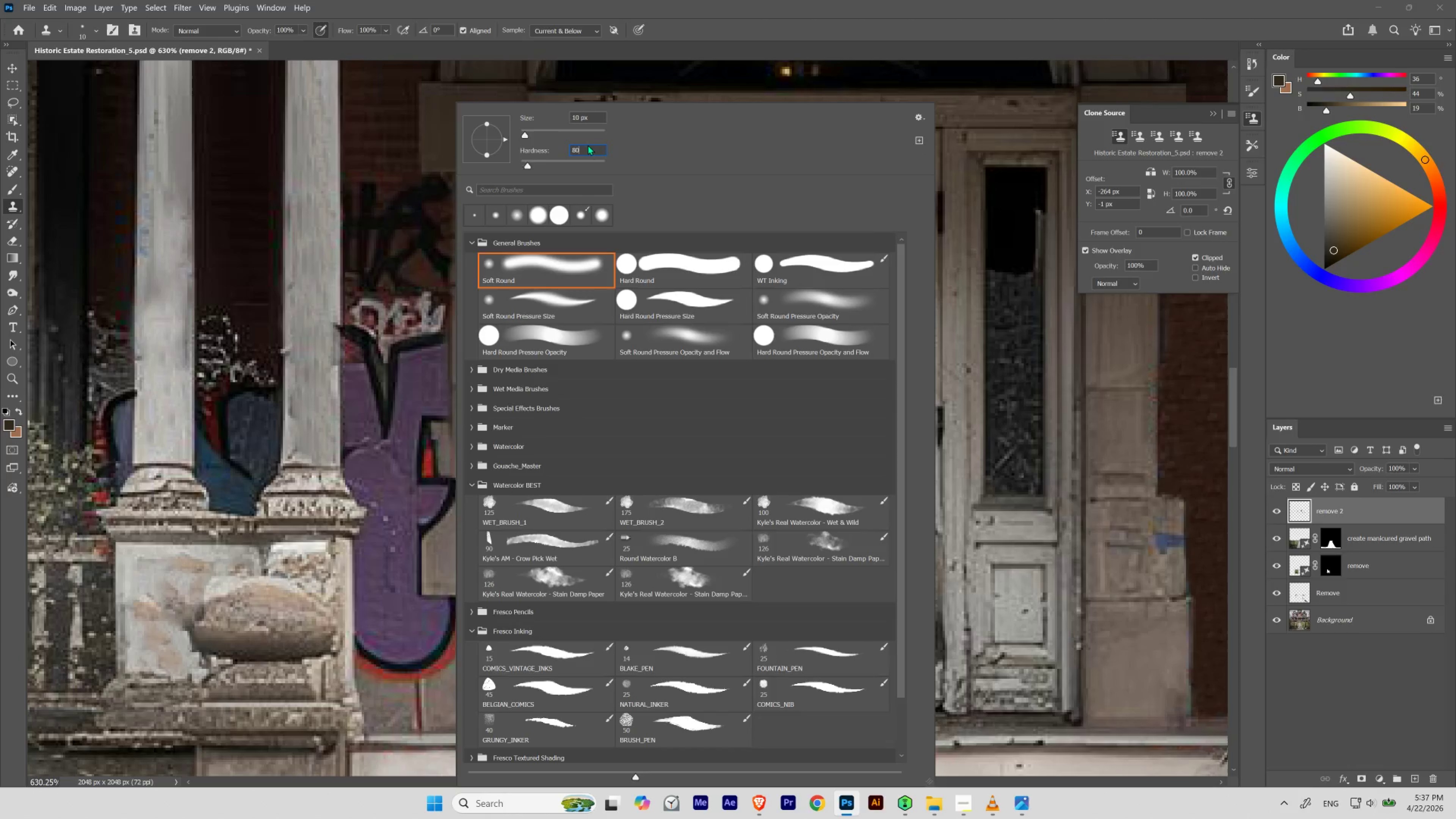 
key(Numpad0)
 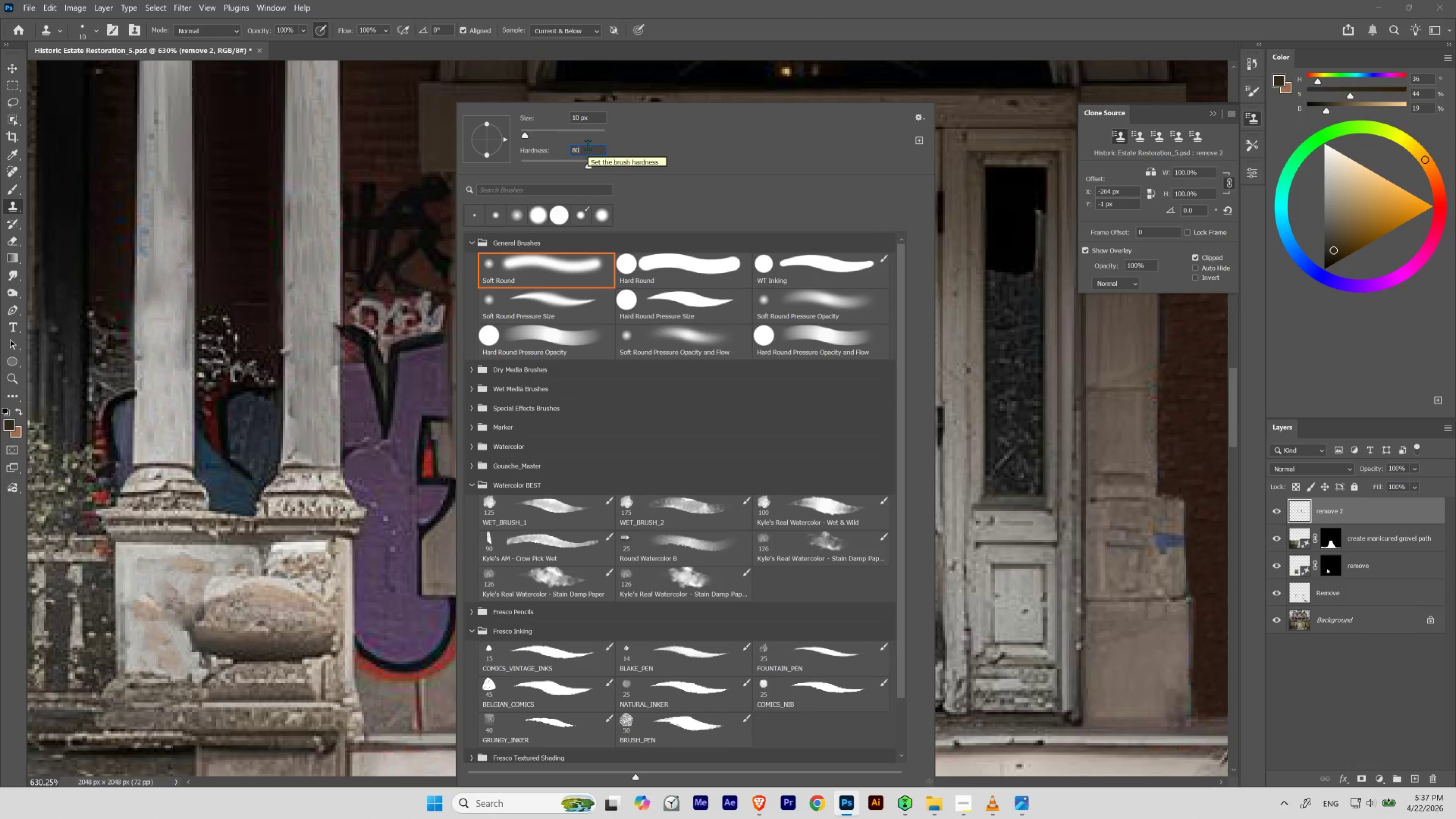 
key(Backspace)
 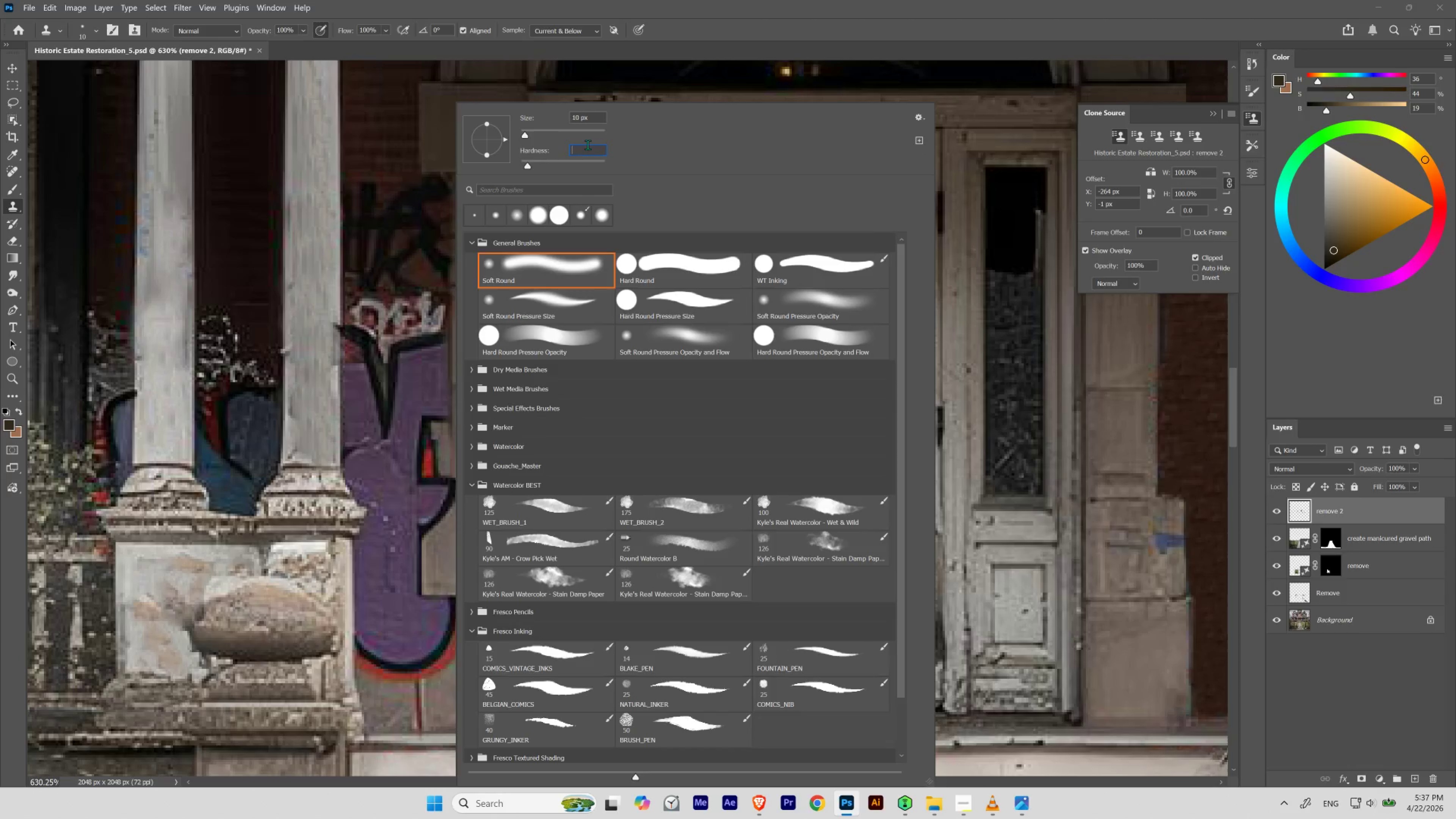 
key(Backspace)
 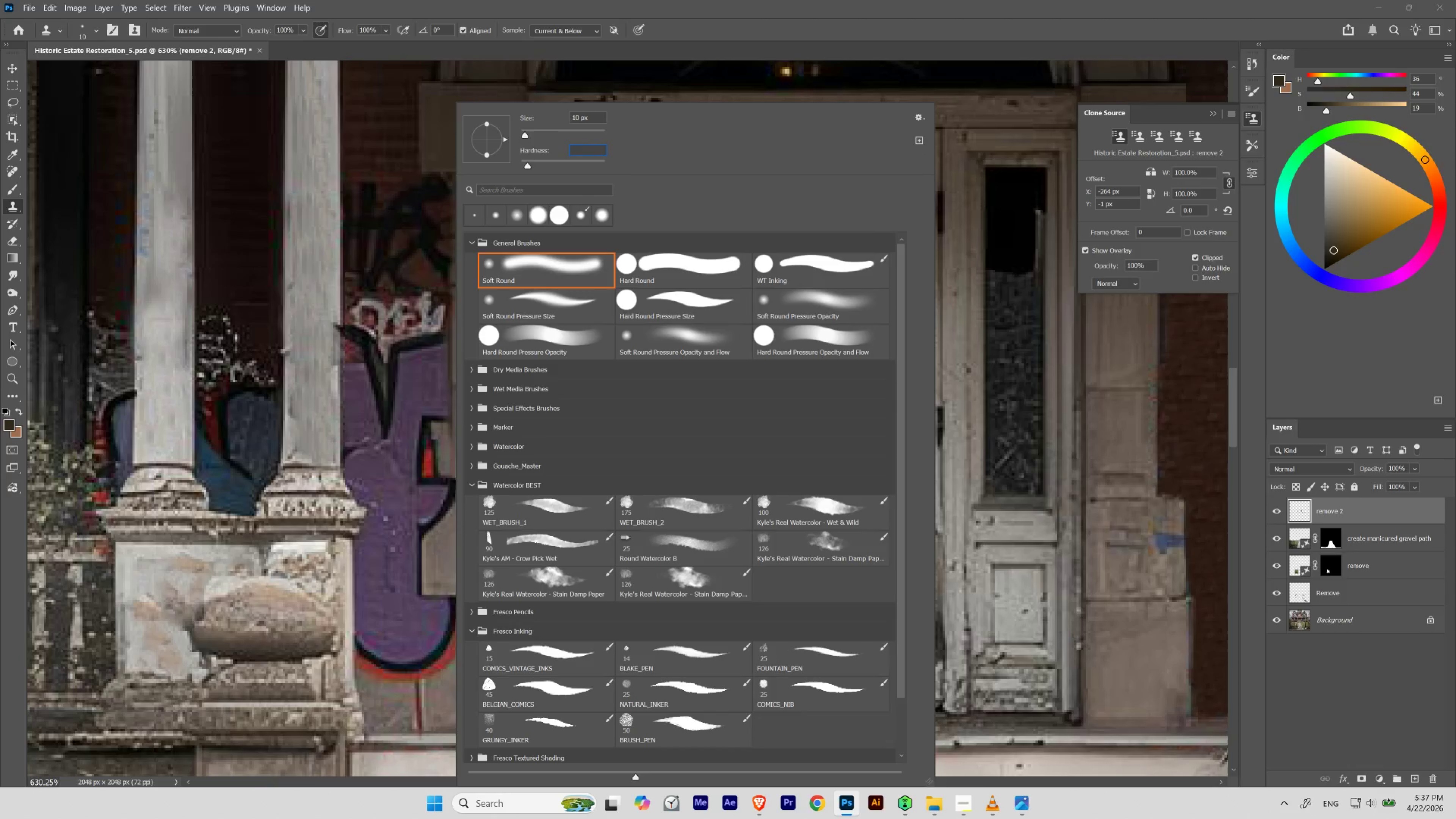 
key(Numpad9)
 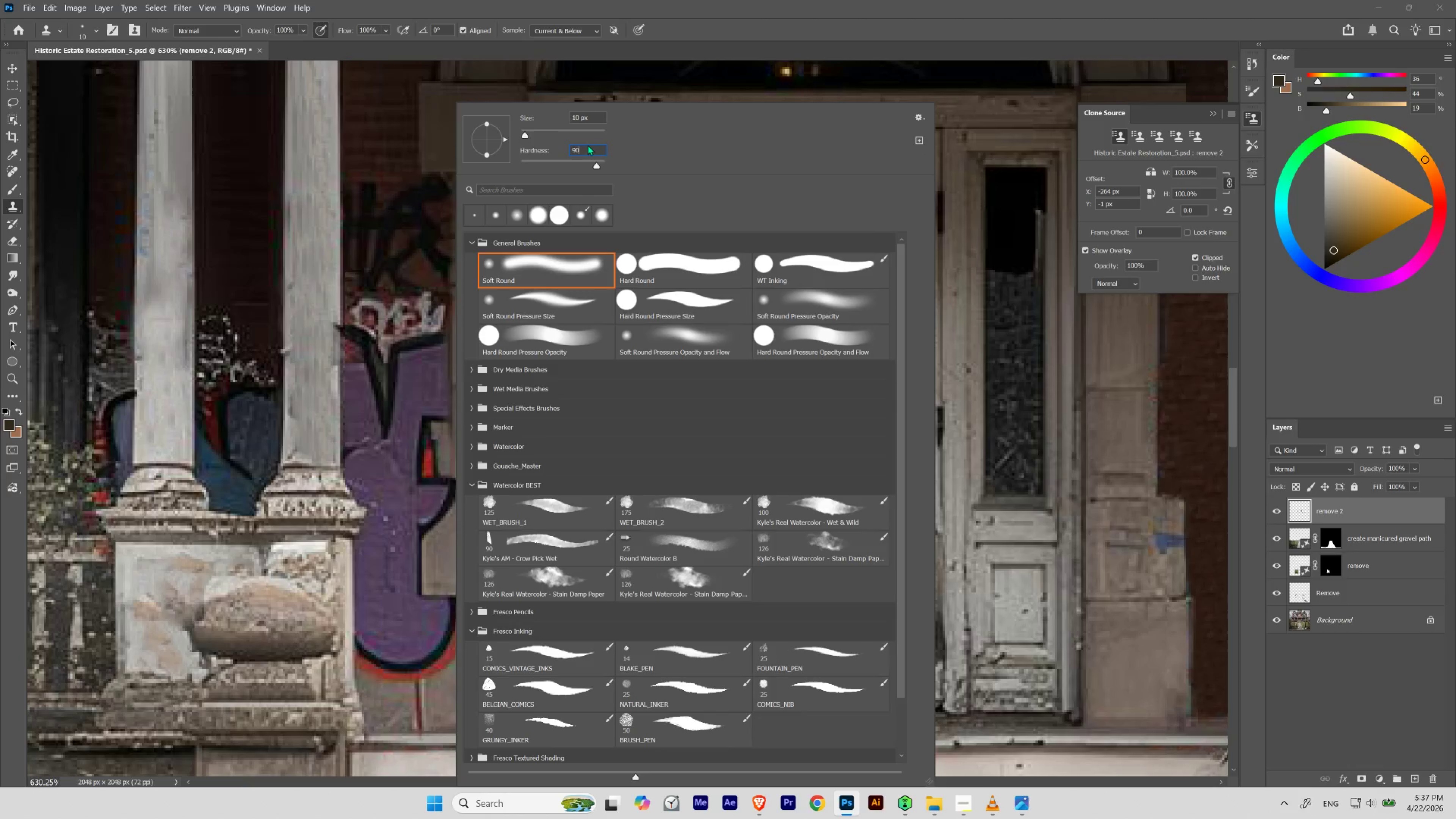 
key(Numpad0)
 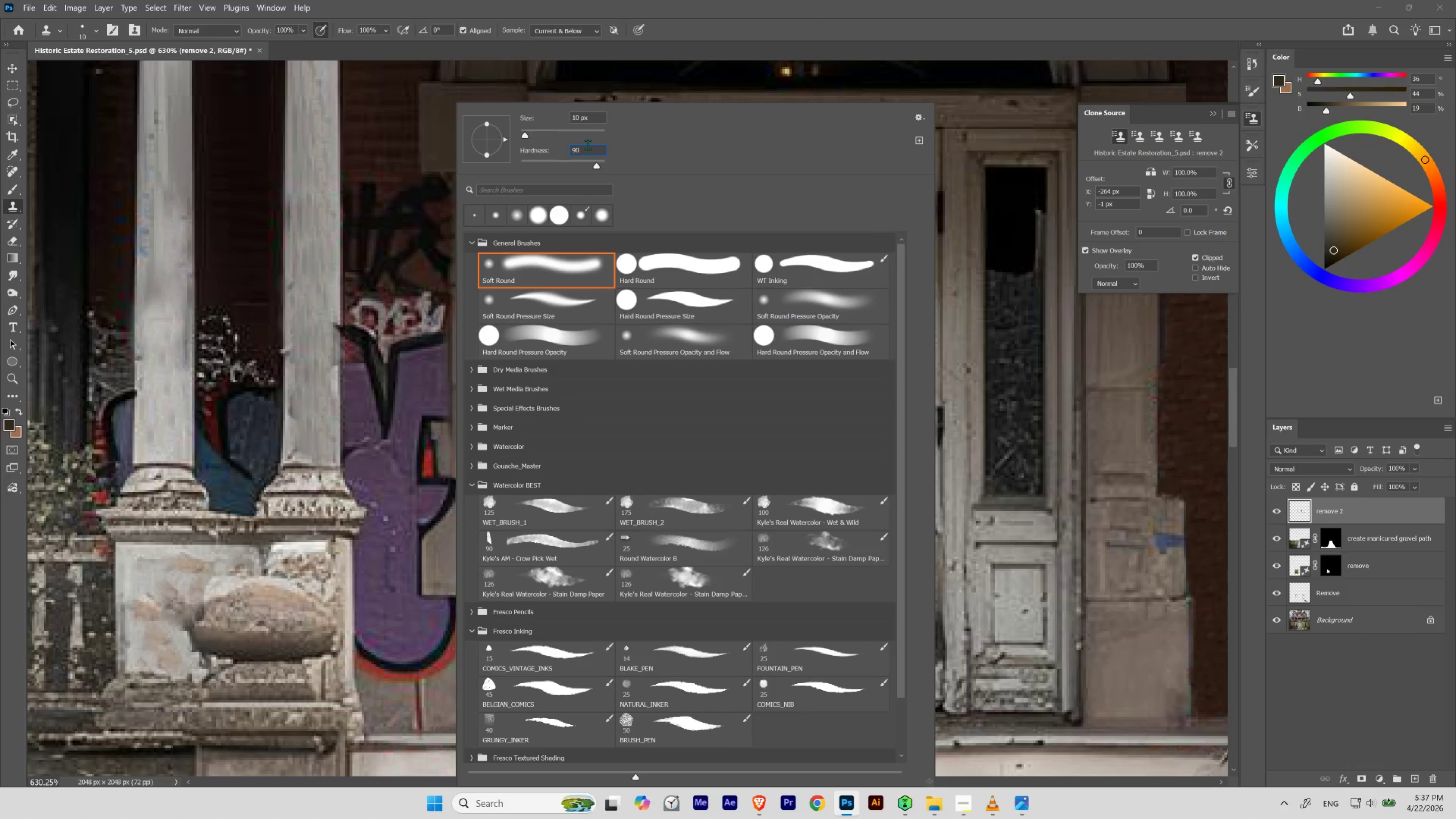 
key(NumpadEnter)
 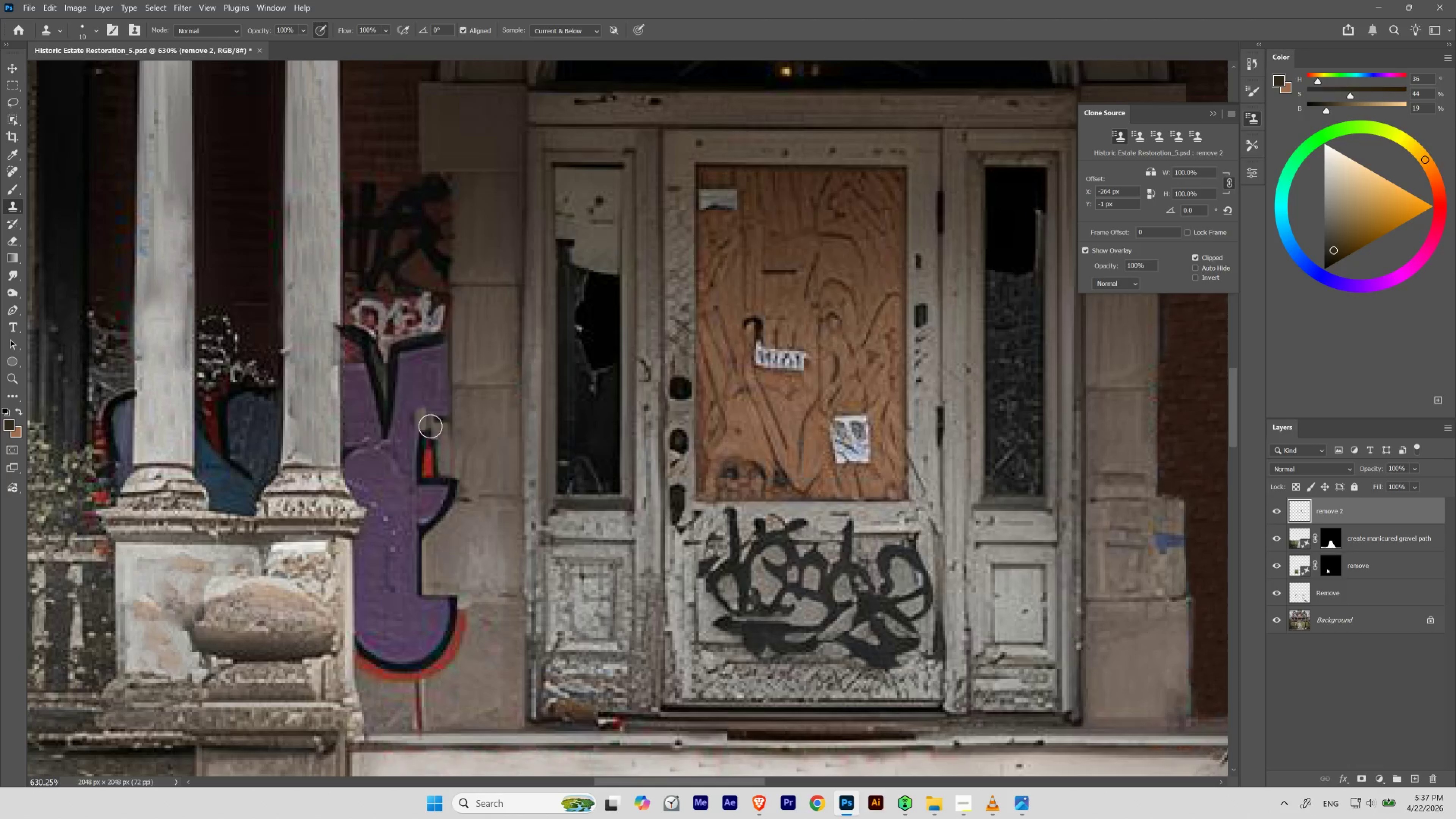 
hold_key(key=AltLeft, duration=0.77)
left_click([492, 537])
 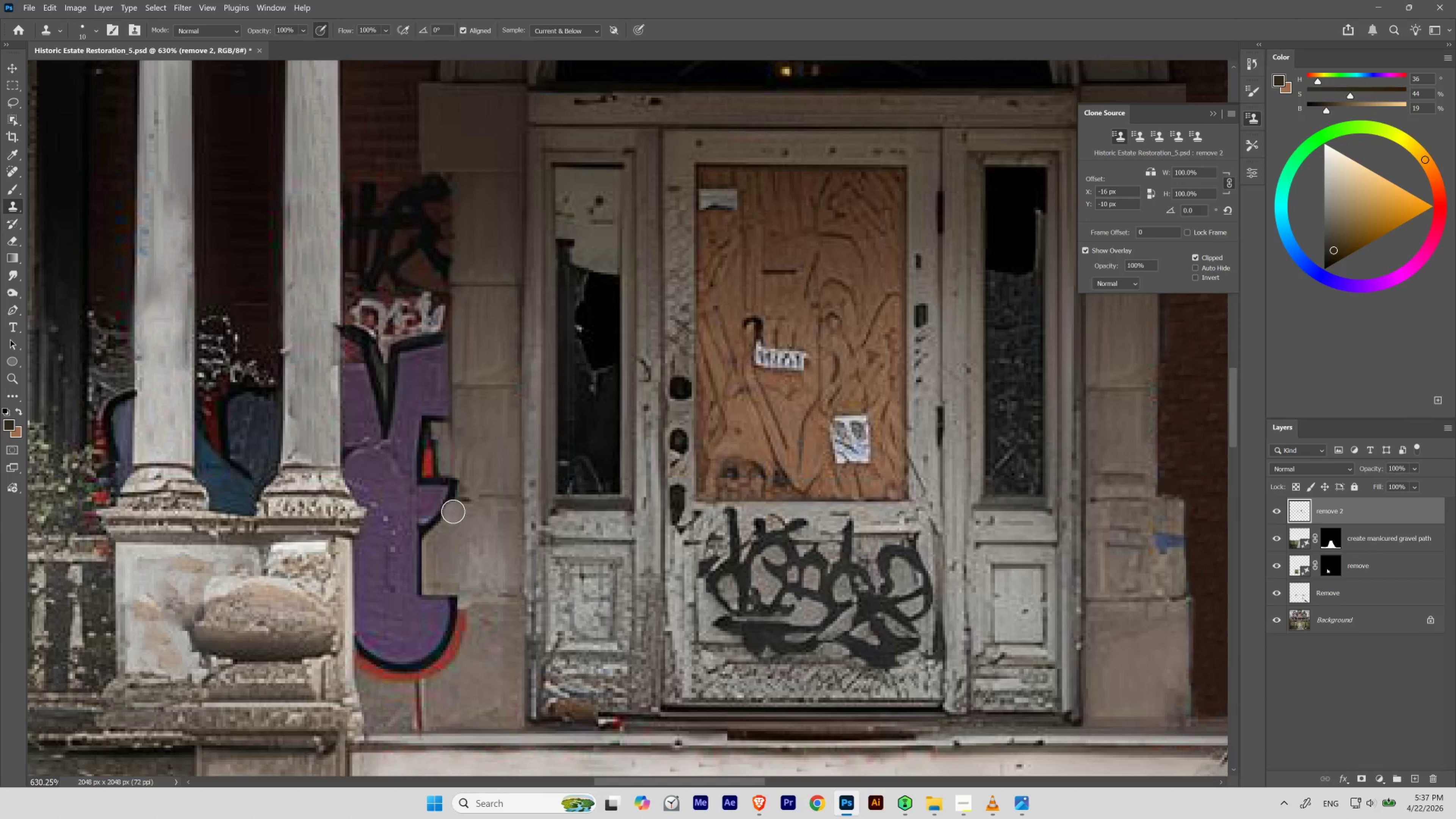 
key(BracketLeft)
 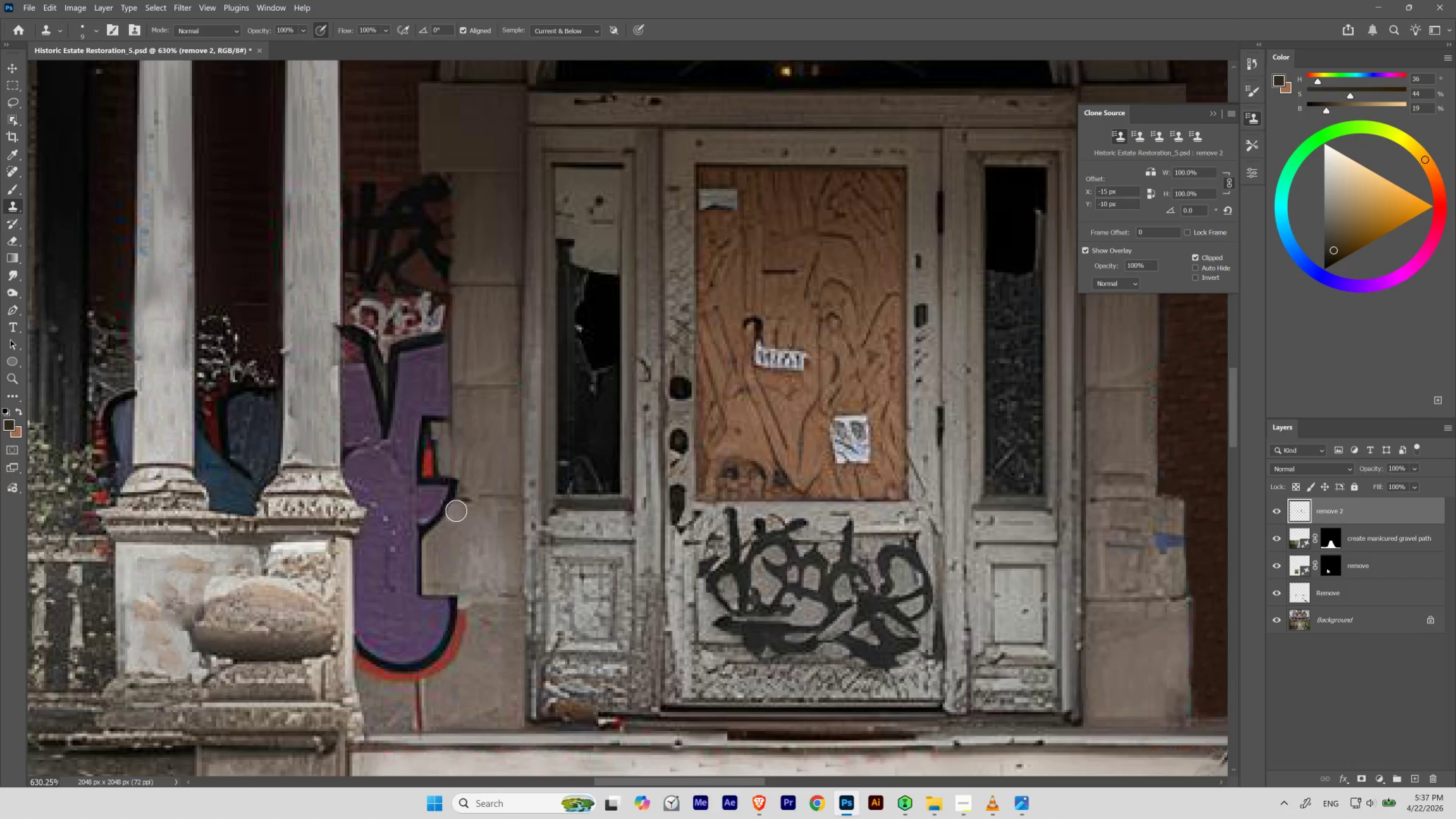 
key(BracketLeft)
 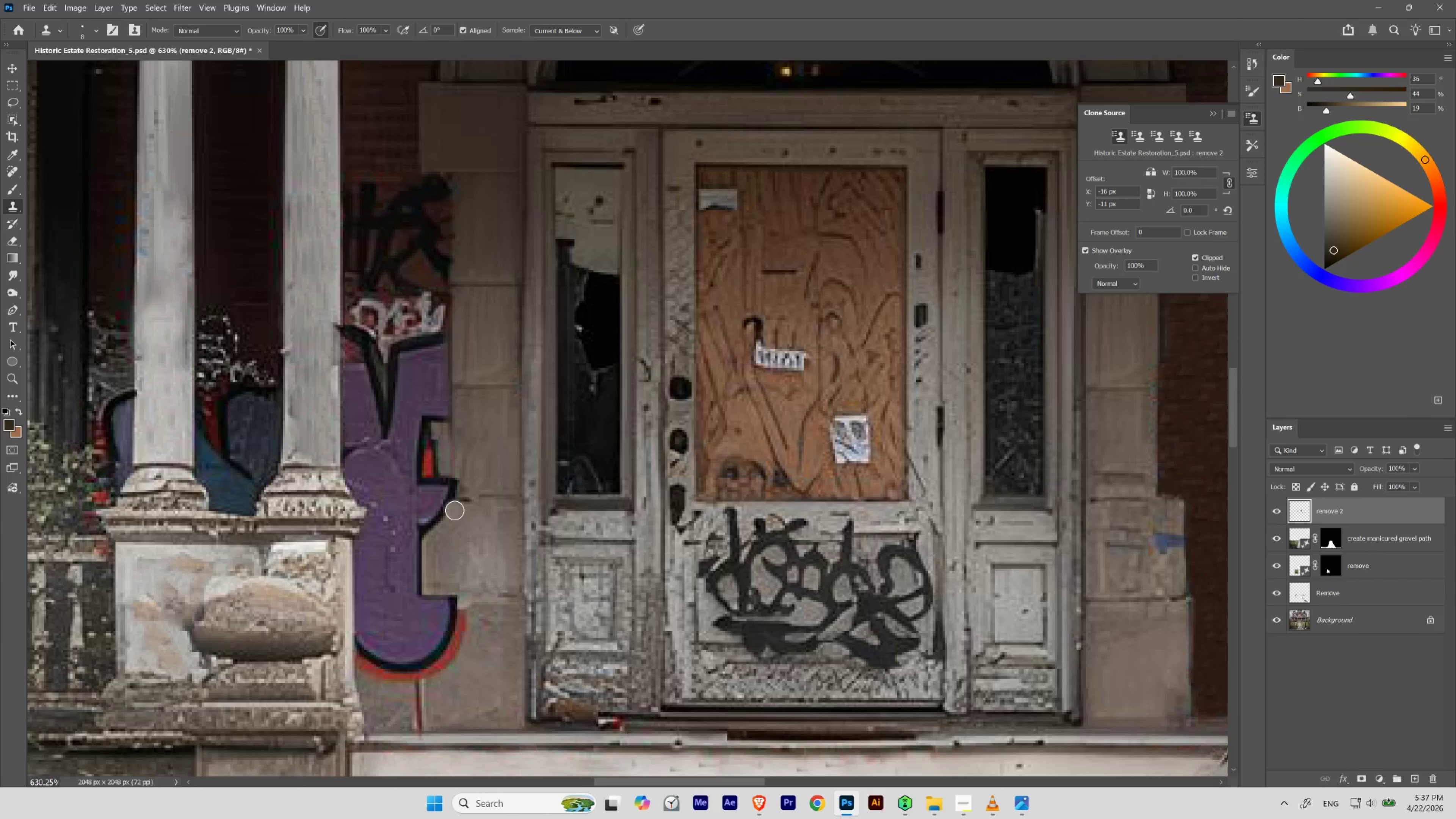 
key(BracketLeft)
 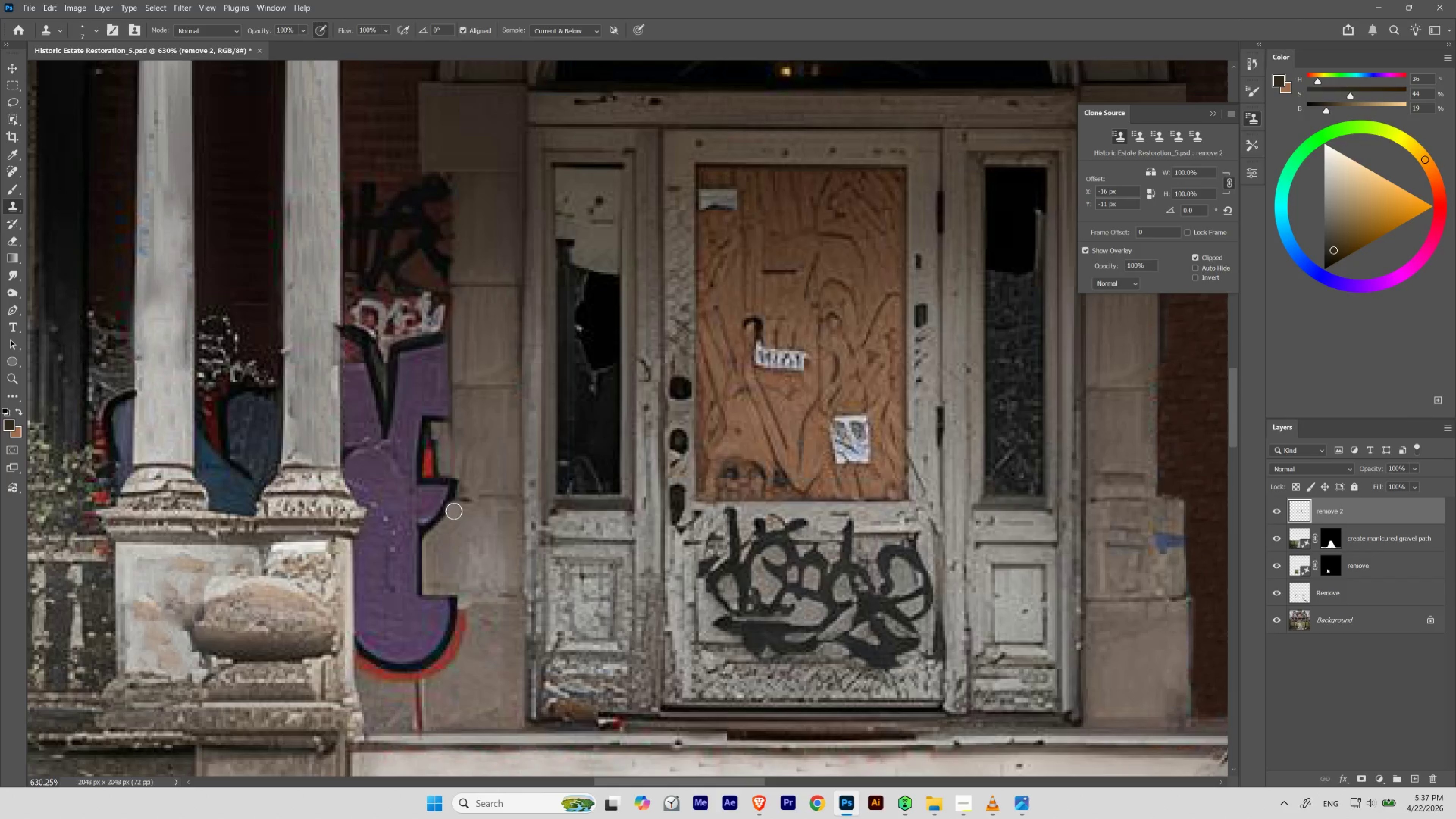 
key(BracketLeft)
 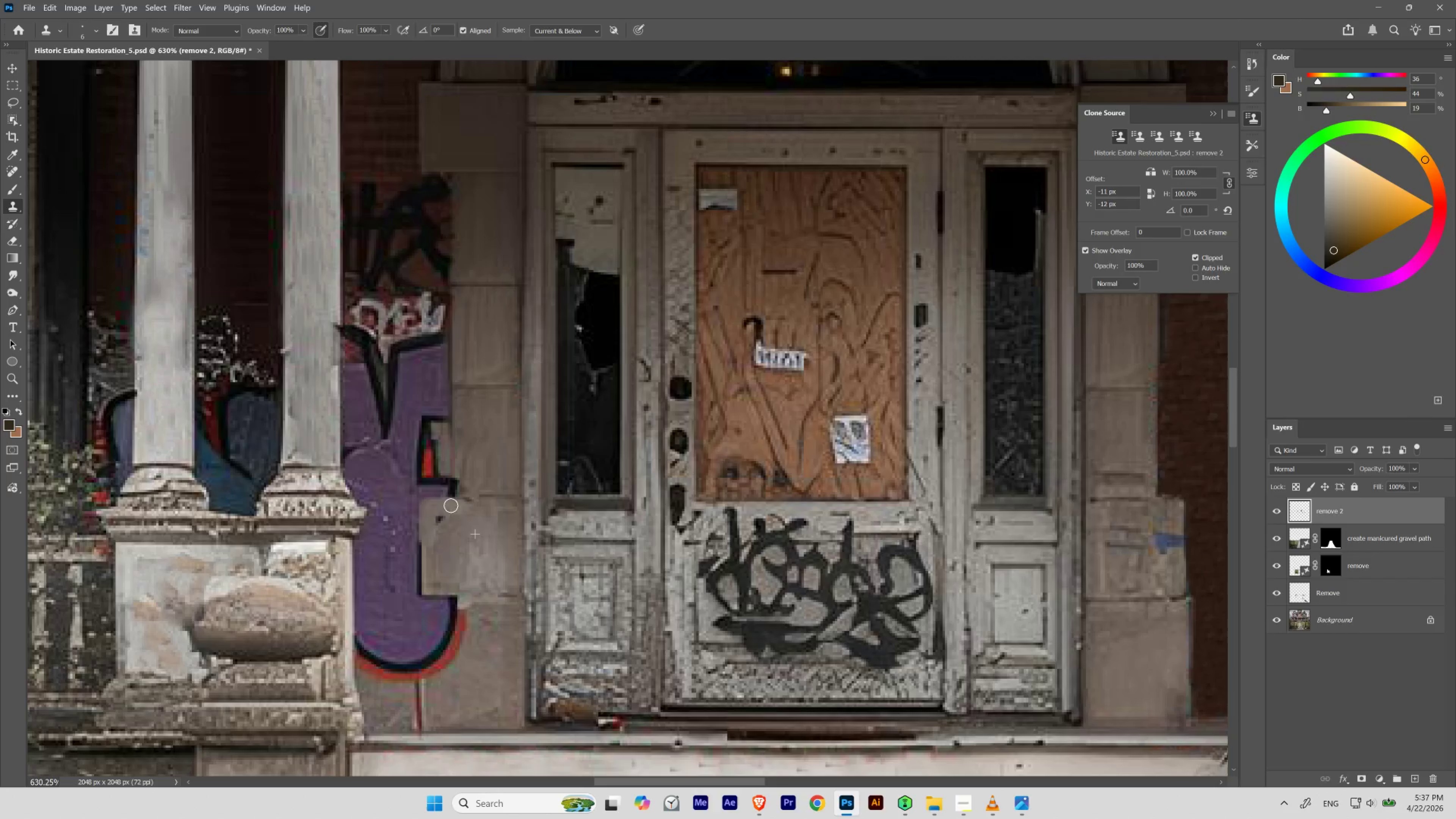 
wait(9.27)
 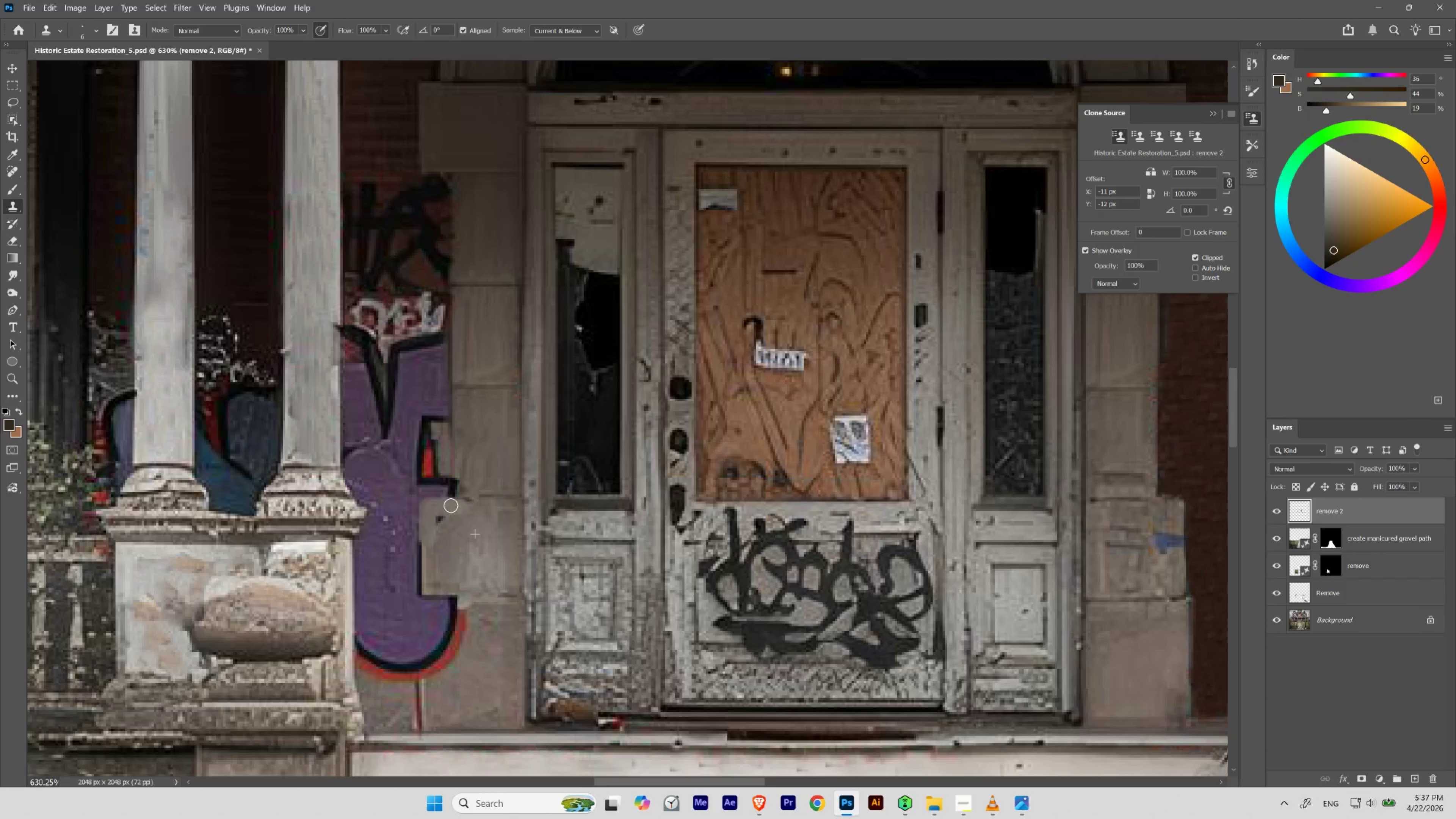 
hold_key(key=ControlLeft, duration=1.0)
 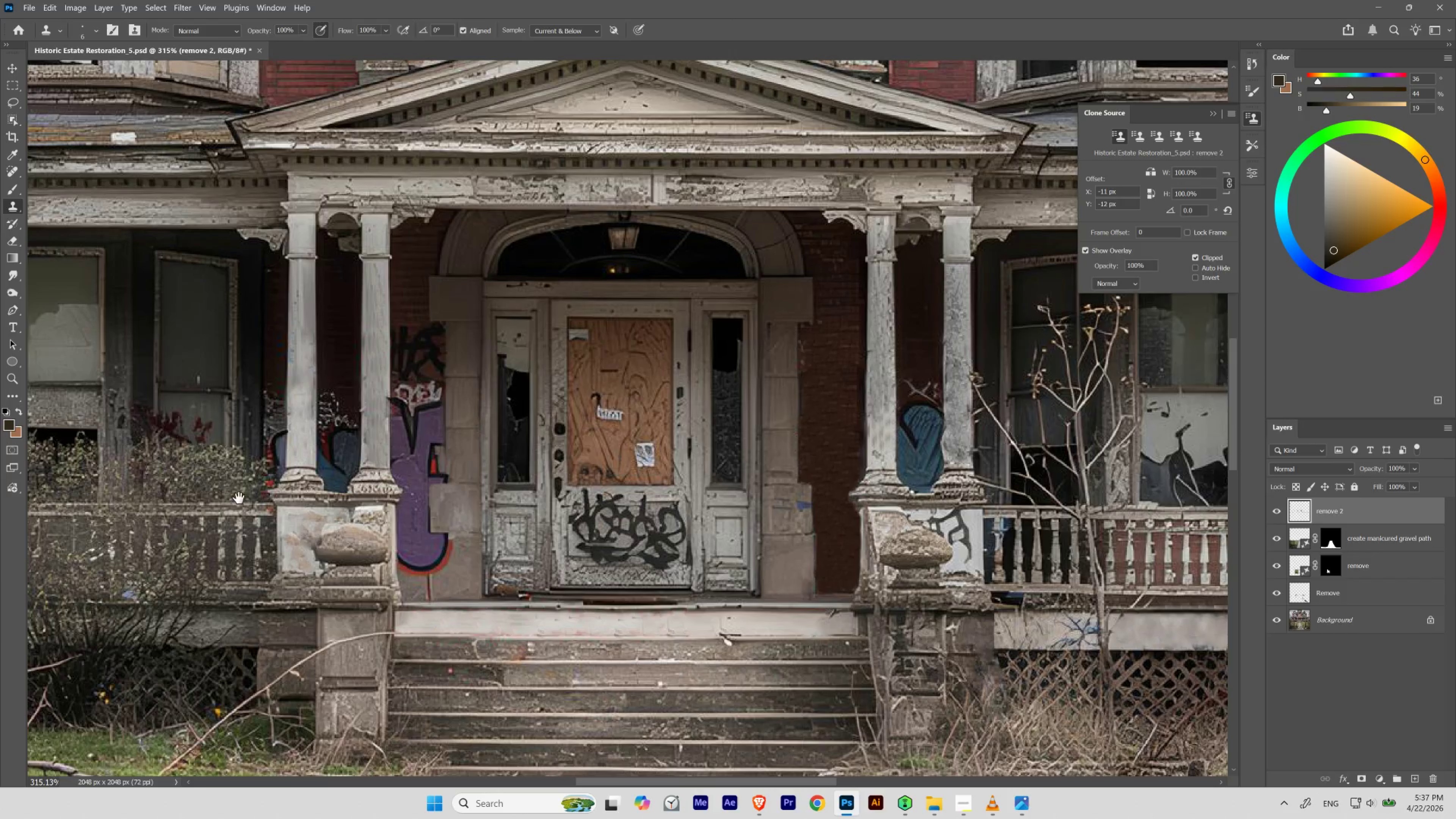 
hold_key(key=Space, duration=1.5)
 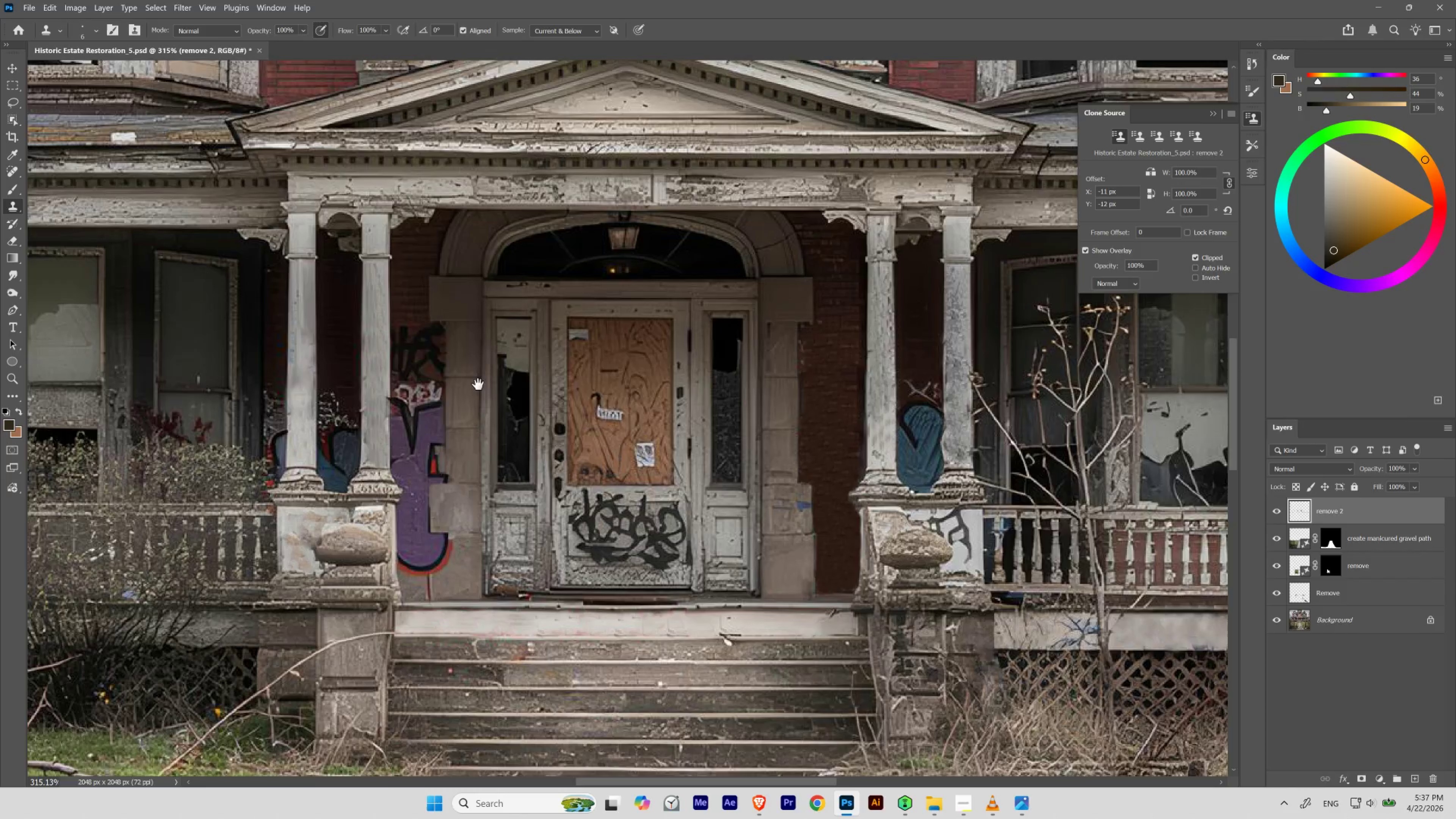 
left_click_drag(start_coordinate=[439, 470], to_coordinate=[406, 518])
 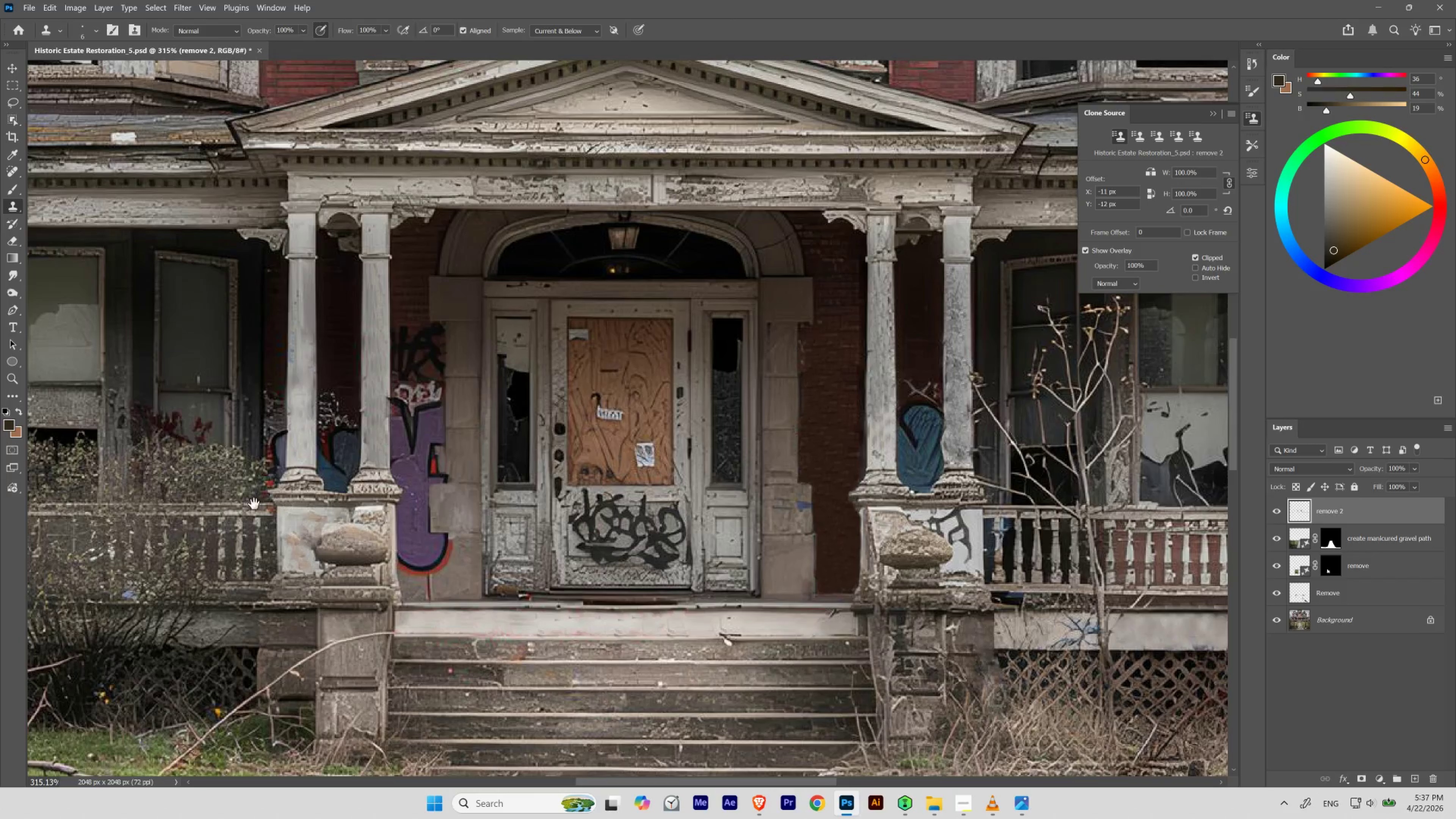 
hold_key(key=Space, duration=2.41)
 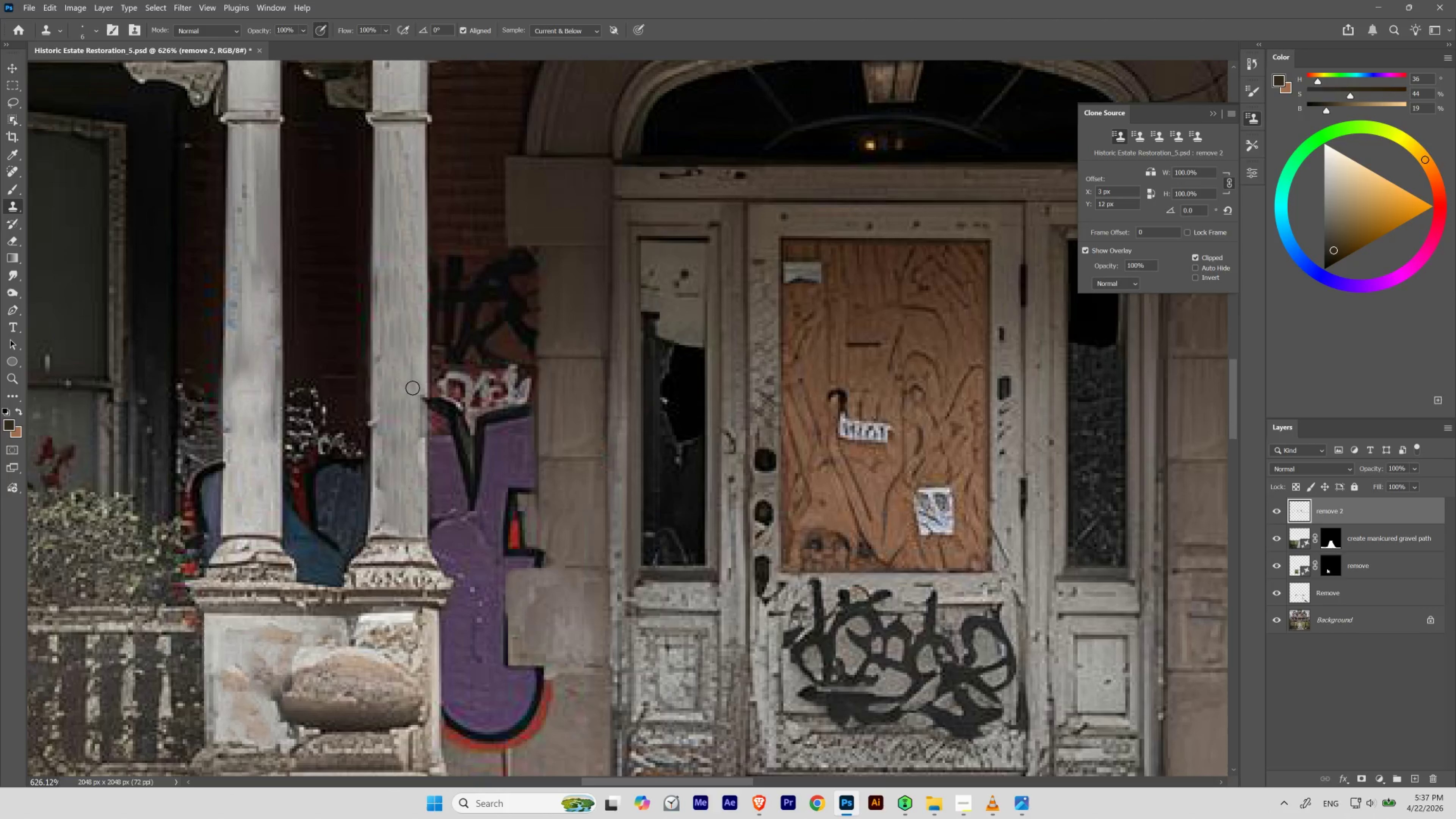 
left_click_drag(start_coordinate=[475, 385], to_coordinate=[594, 357])
 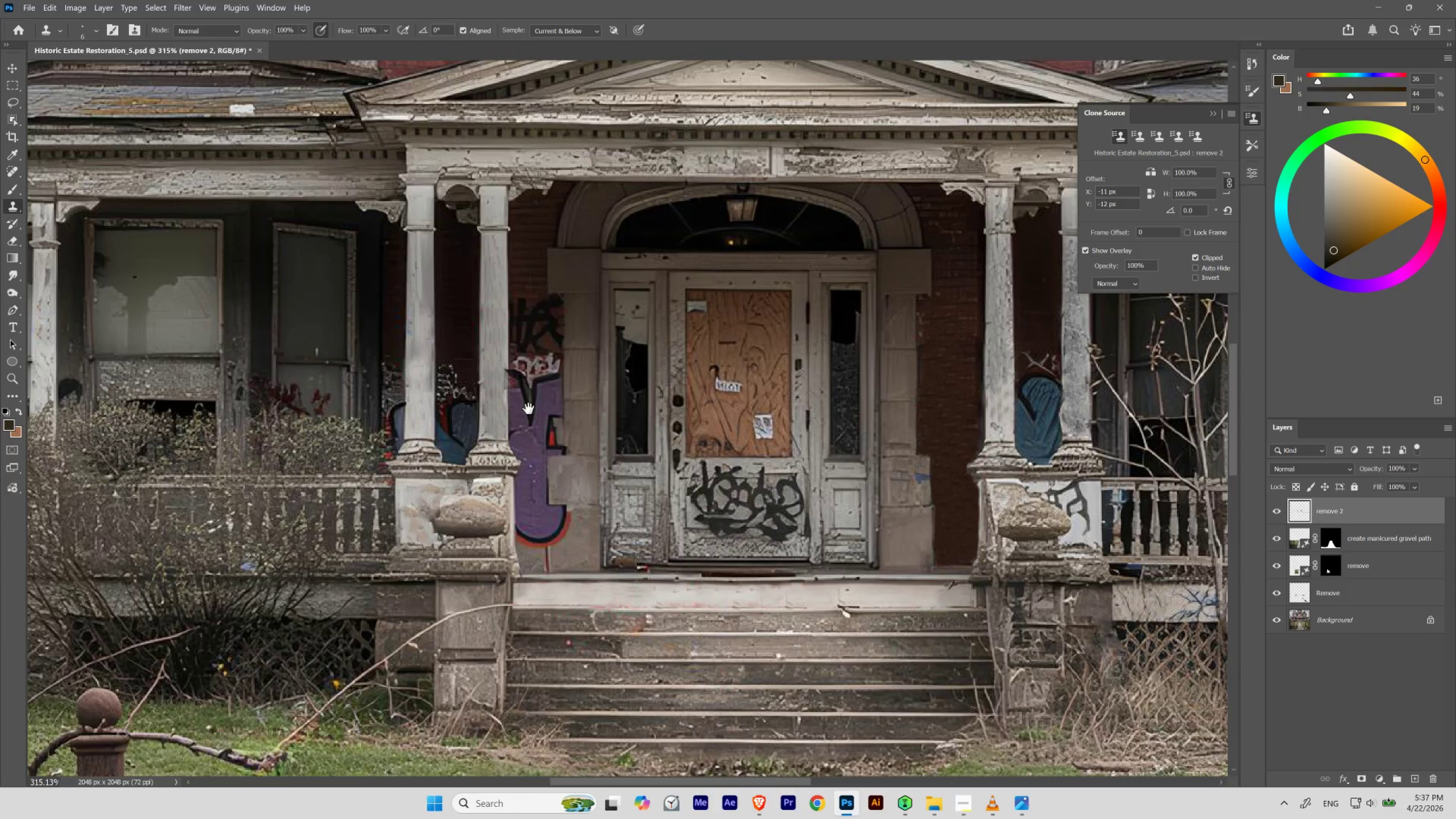 
hold_key(key=ControlLeft, duration=0.55)
left_click_drag(start_coordinate=[539, 390], to_coordinate=[563, 419])
 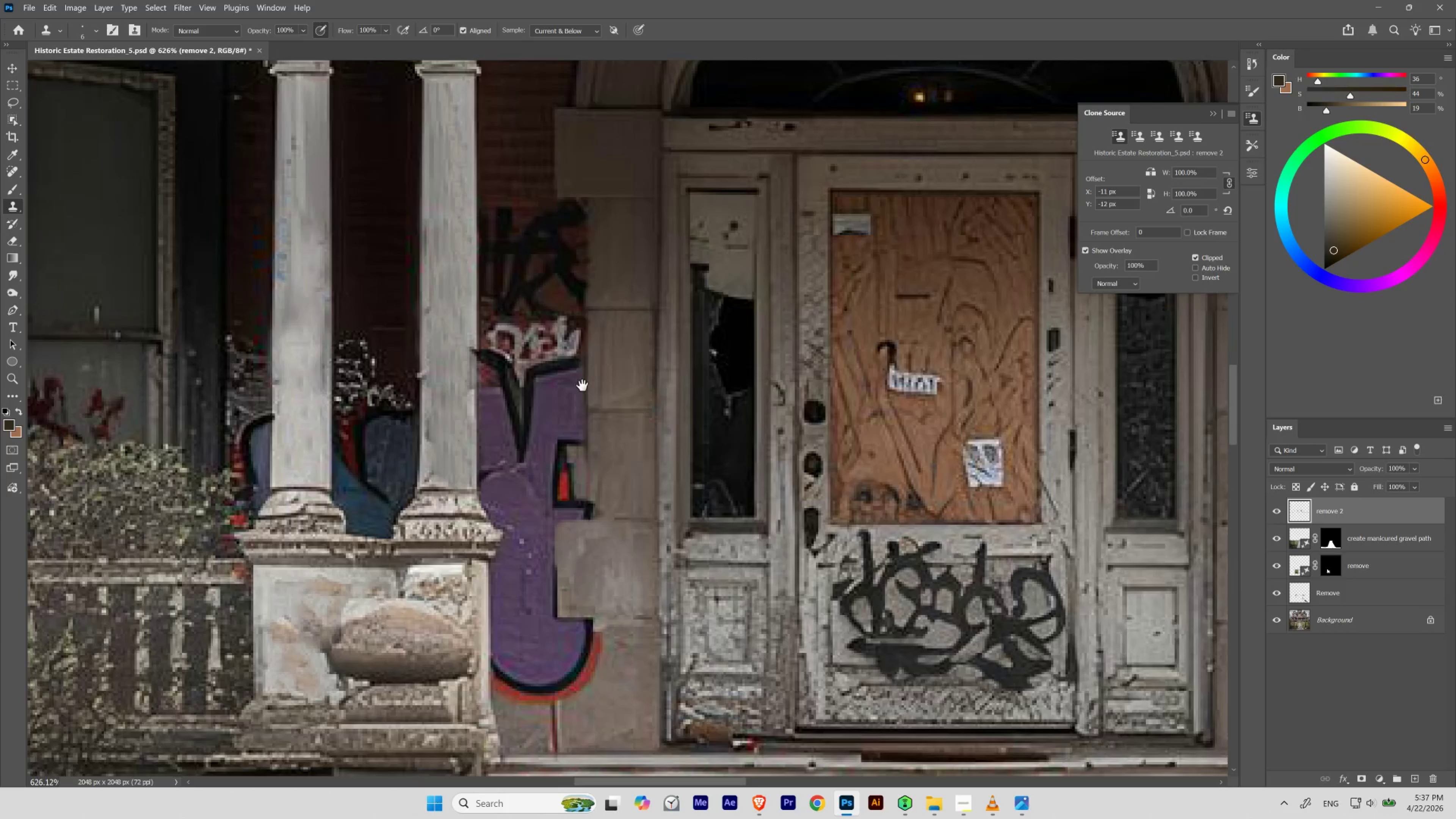 
left_click_drag(start_coordinate=[582, 385], to_coordinate=[533, 434])
 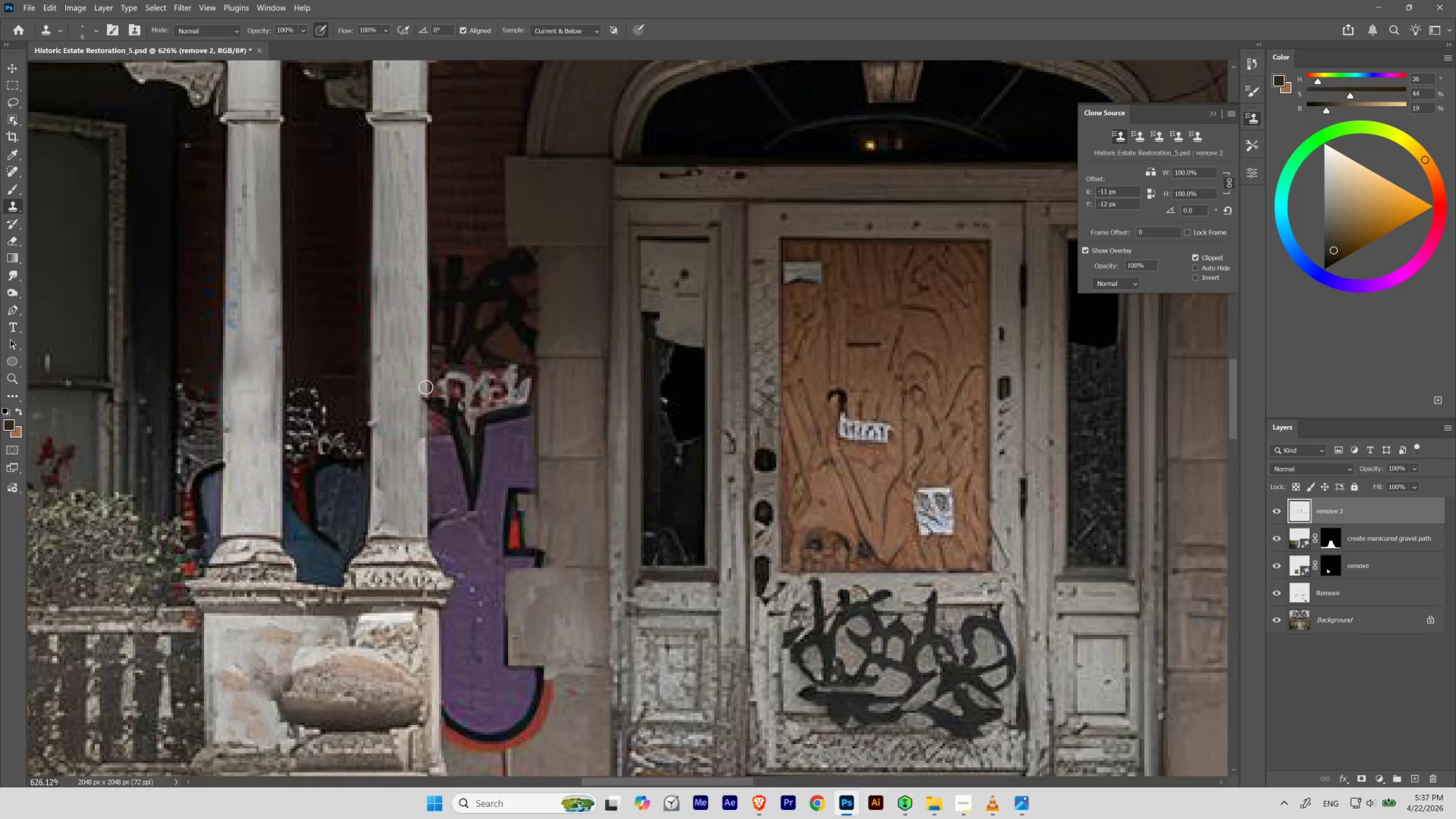 
key(Alt+AltLeft)
 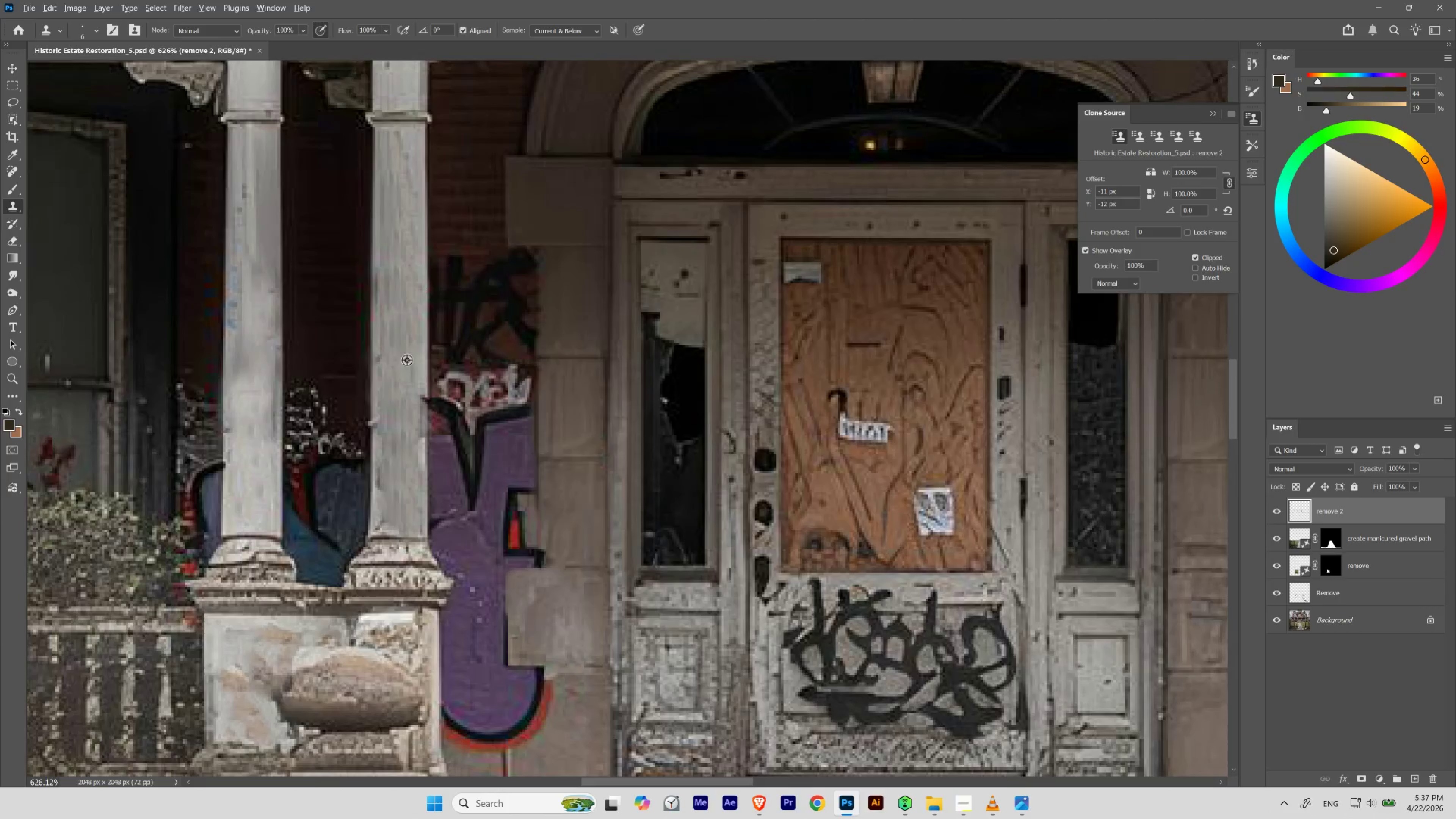 
left_click([407, 359])
 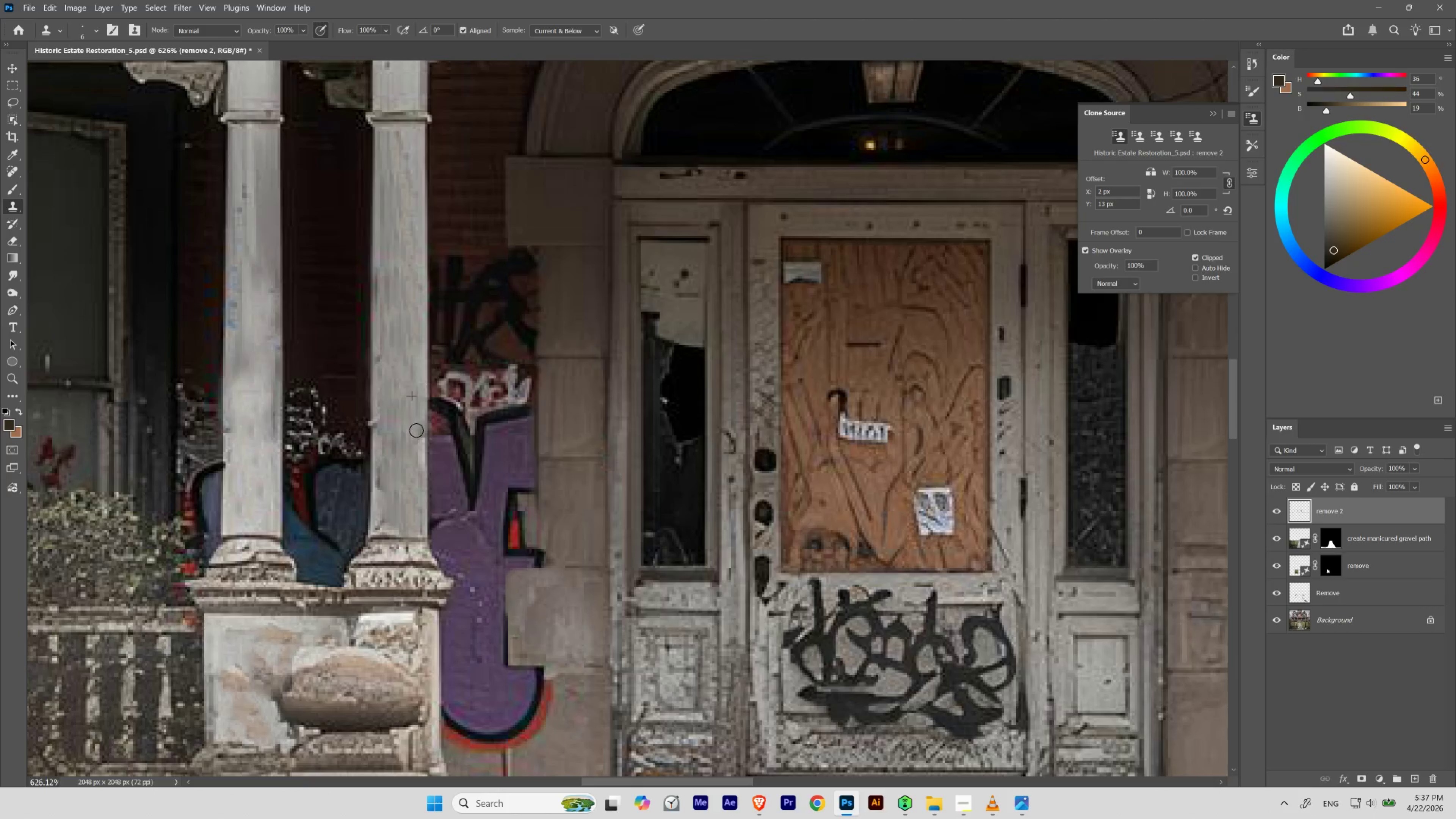 
hold_key(key=Space, duration=2.97)
 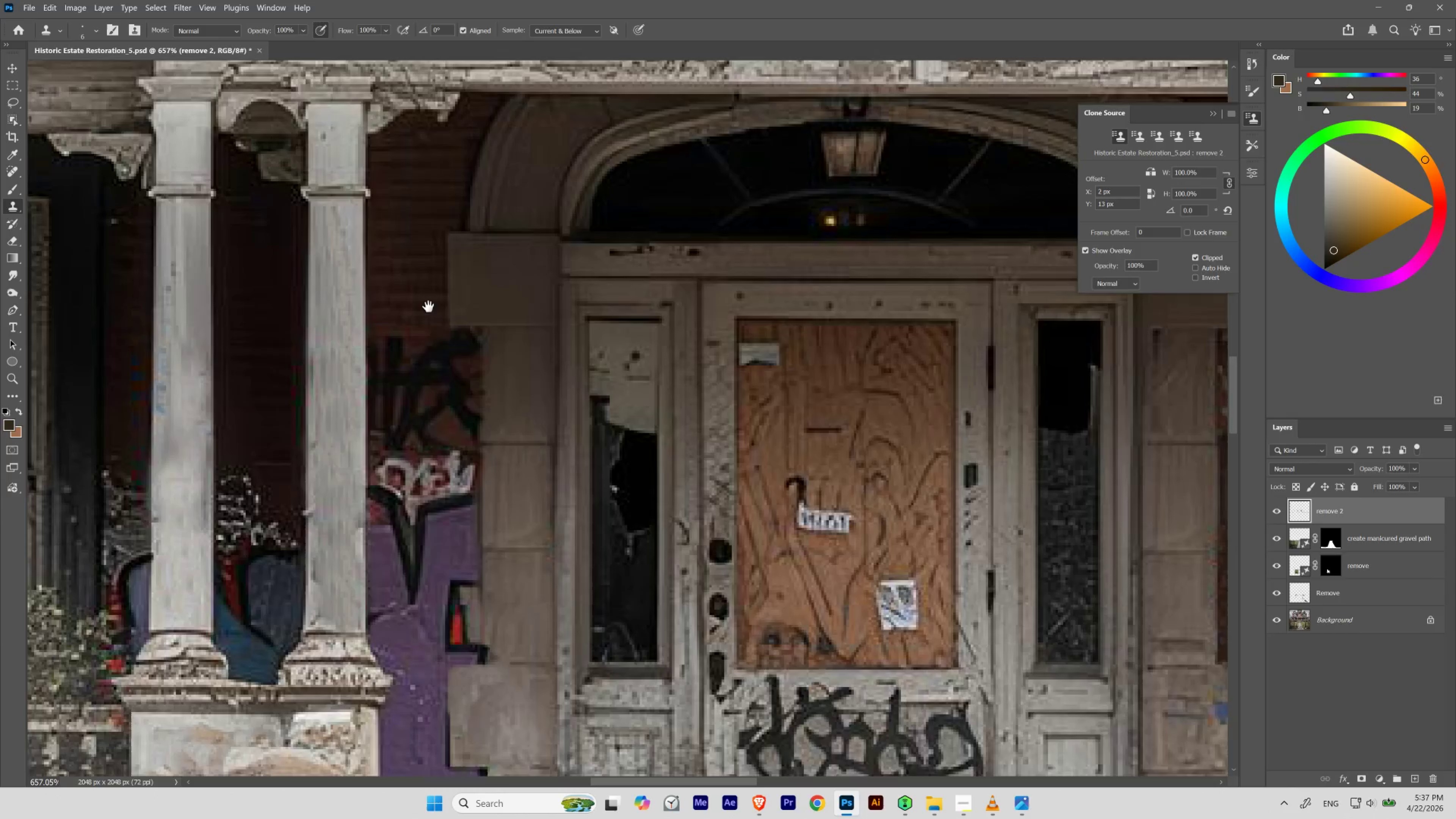 
left_click_drag(start_coordinate=[553, 367], to_coordinate=[502, 319])
 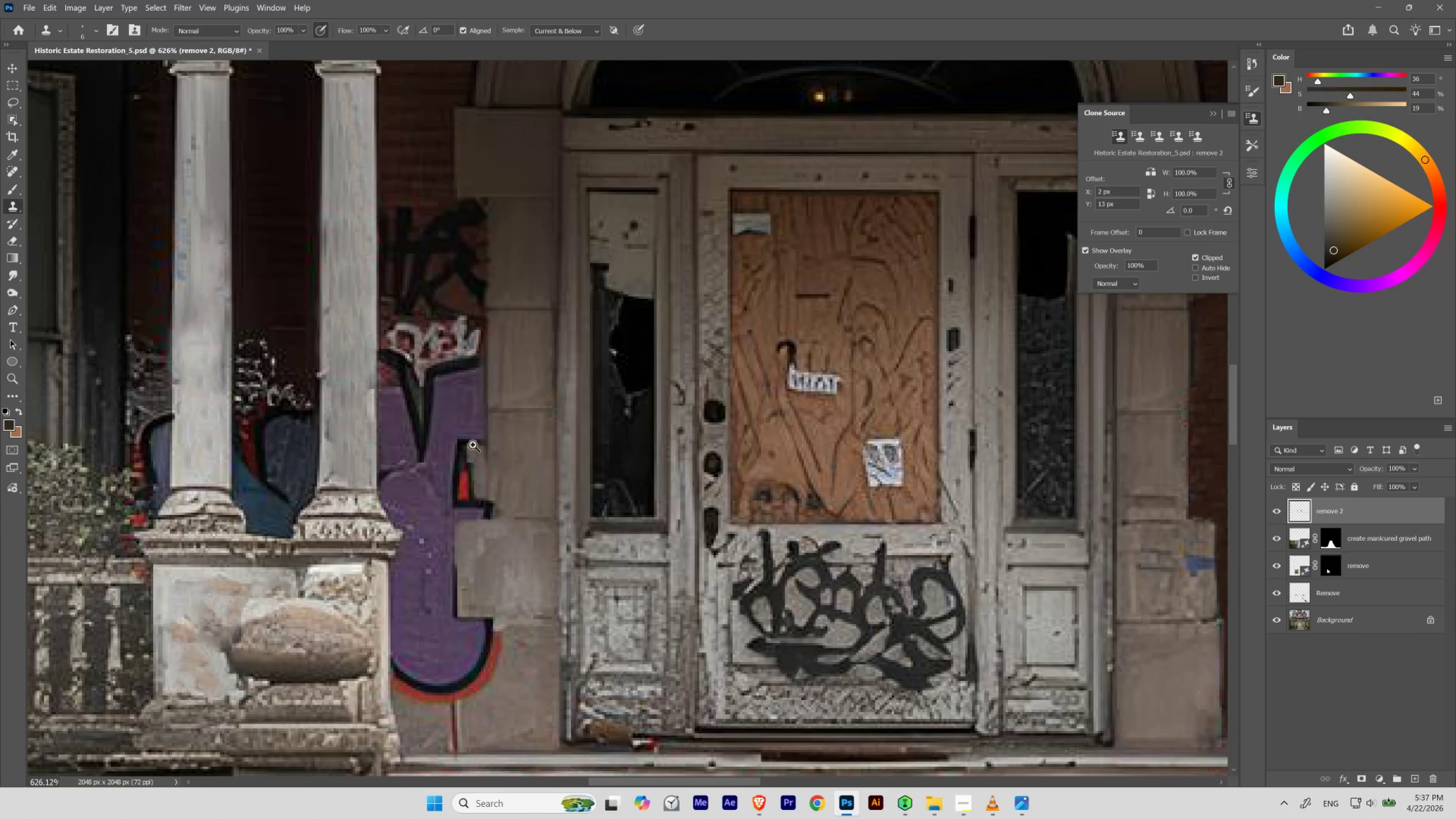 
hold_key(key=ControlLeft, duration=1.09)
left_click_drag(start_coordinate=[446, 496], to_coordinate=[442, 526])
 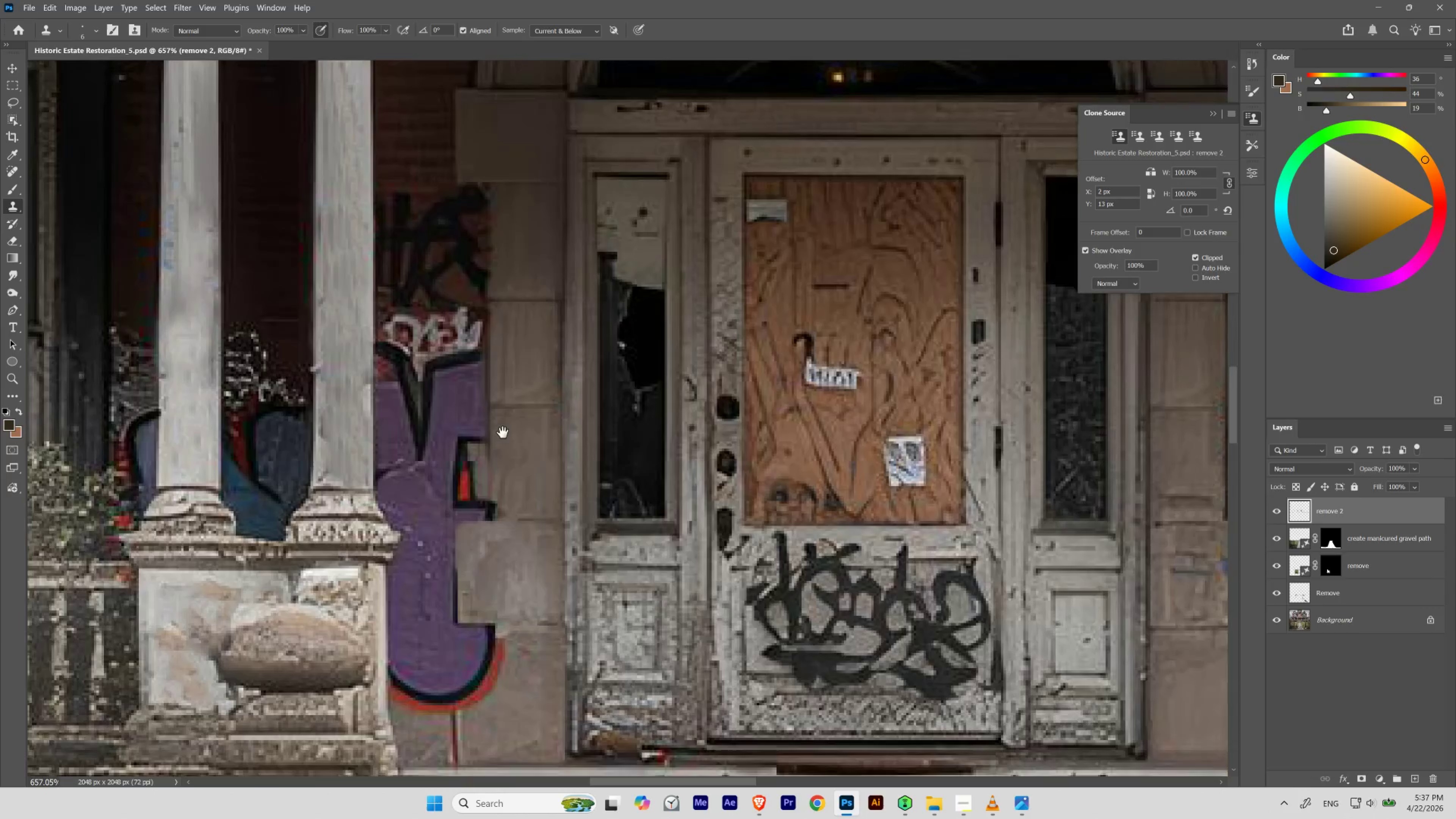 
left_click_drag(start_coordinate=[503, 433], to_coordinate=[478, 479])
 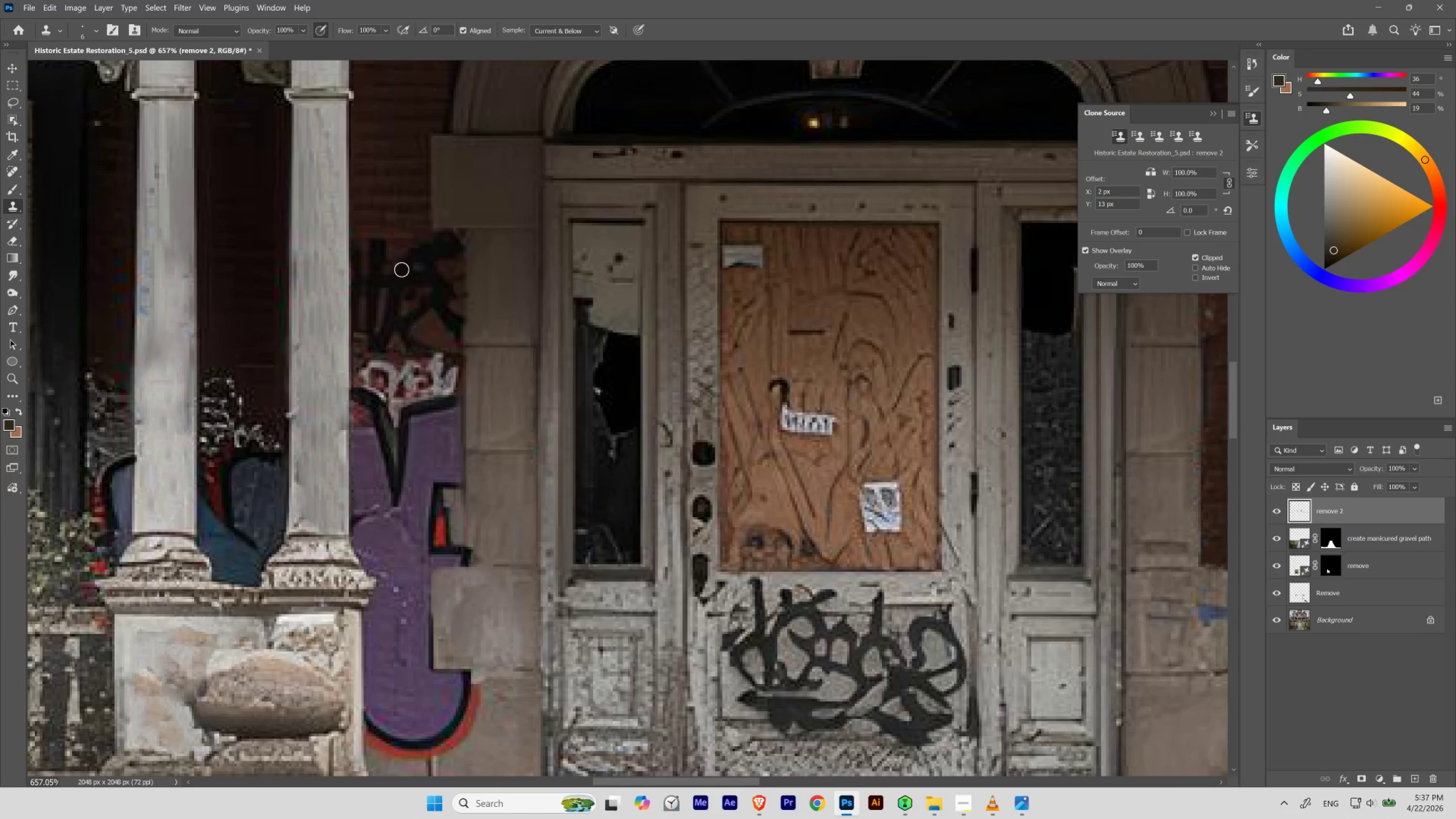 
hold_key(key=Space, duration=0.58)
 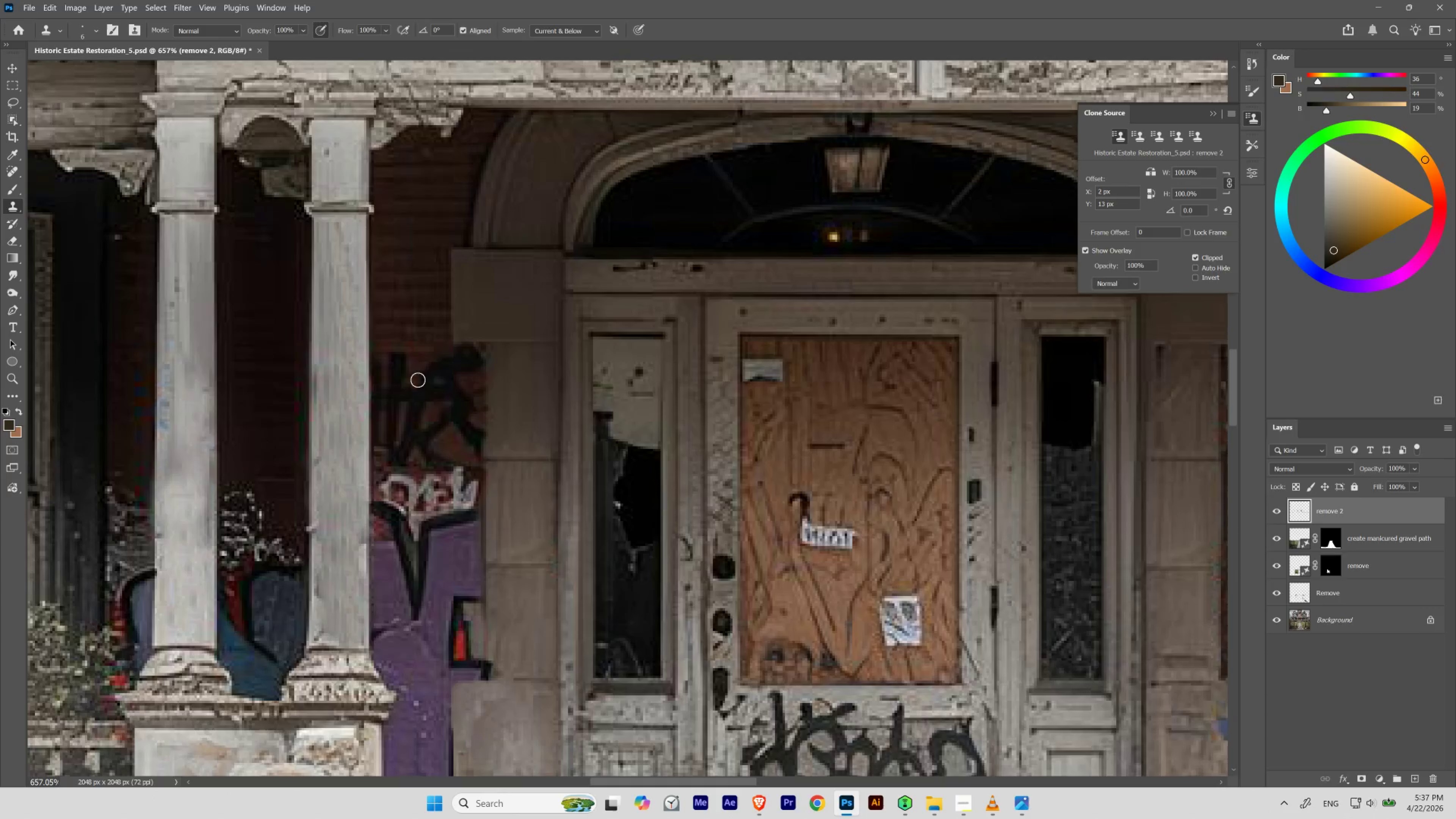 
left_click_drag(start_coordinate=[407, 191], to_coordinate=[428, 305])
 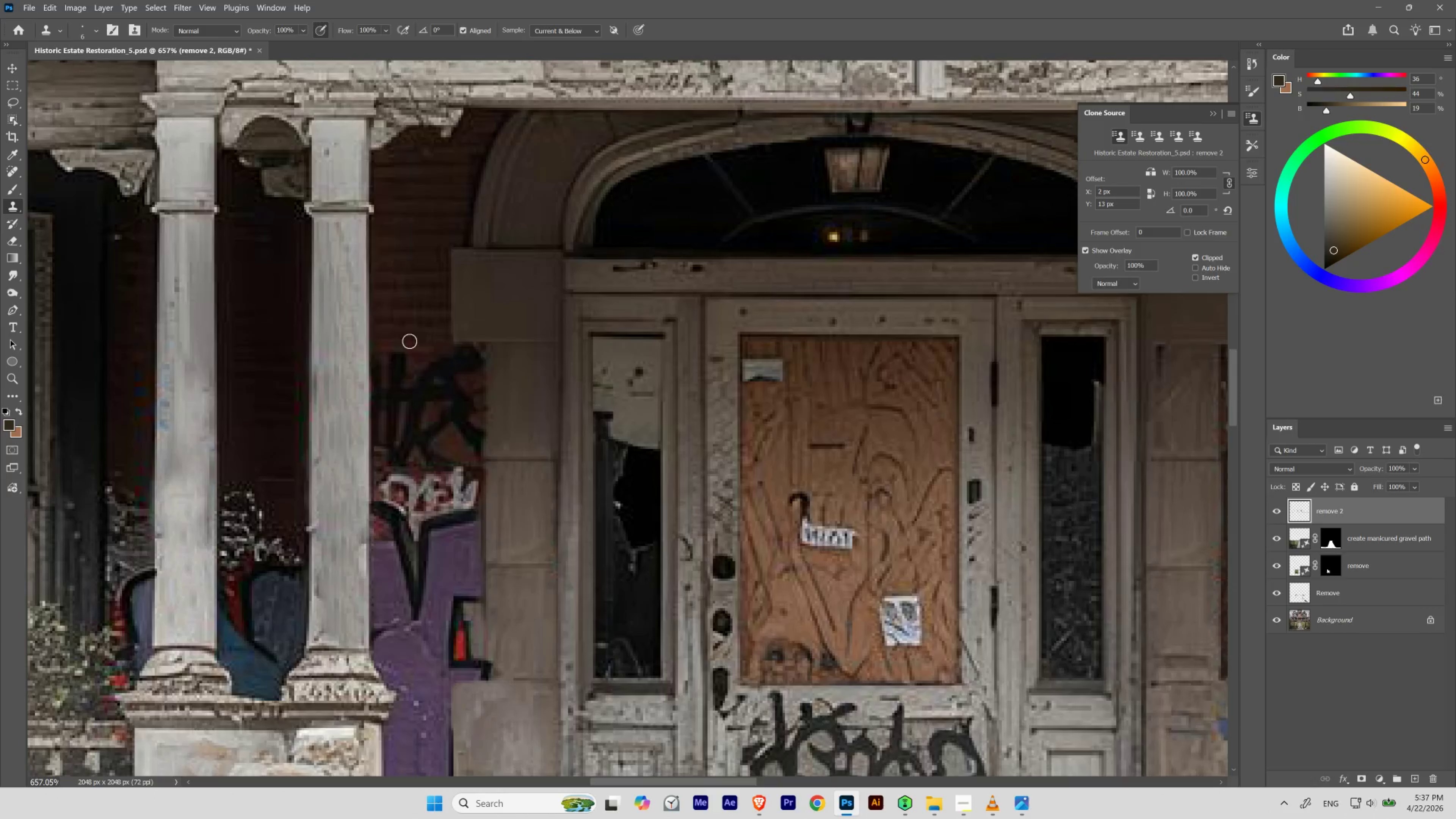 
key(BracketRight)
 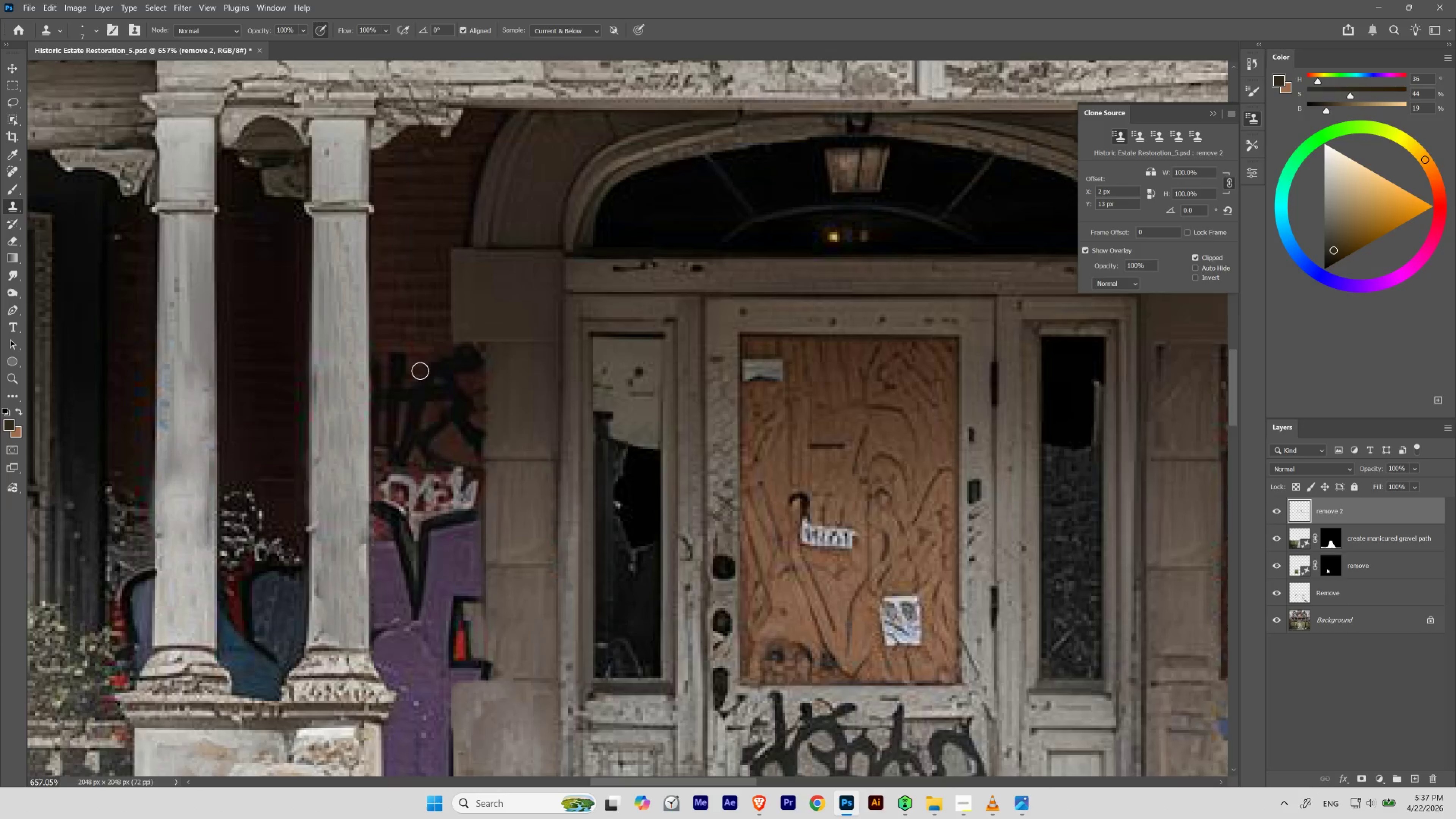 
key(BracketRight)
 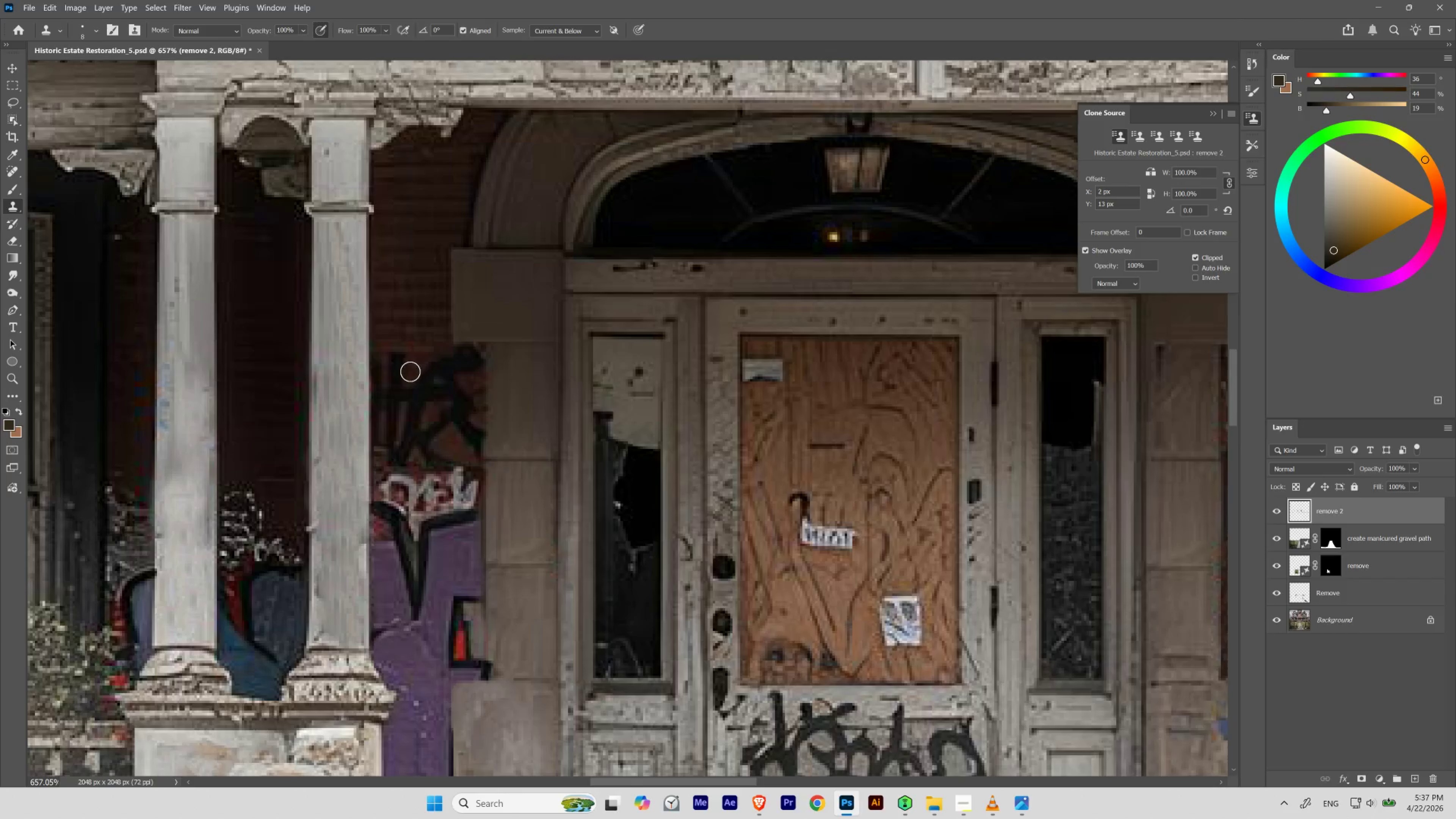 
key(BracketRight)
 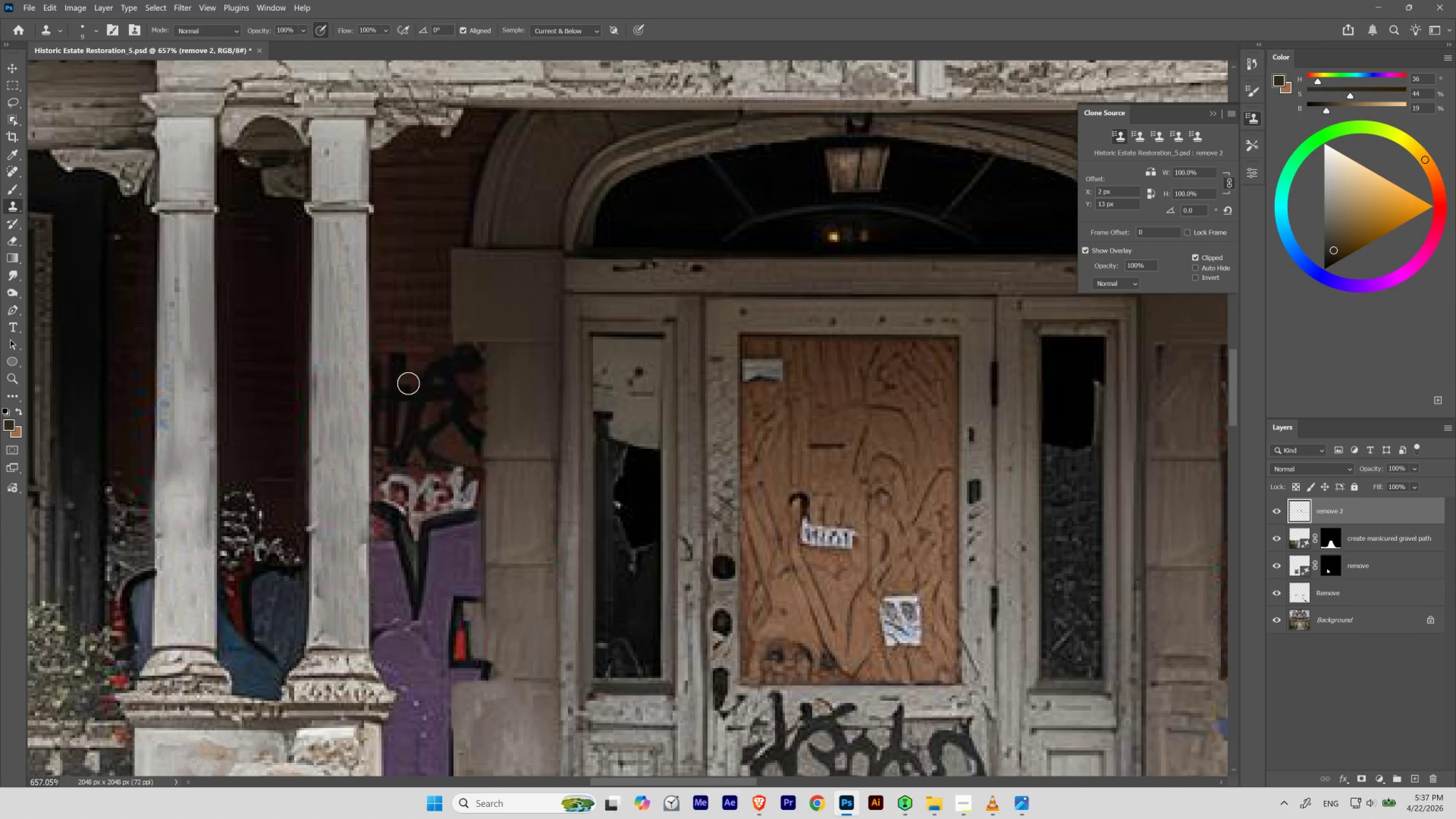 
key(BracketRight)
 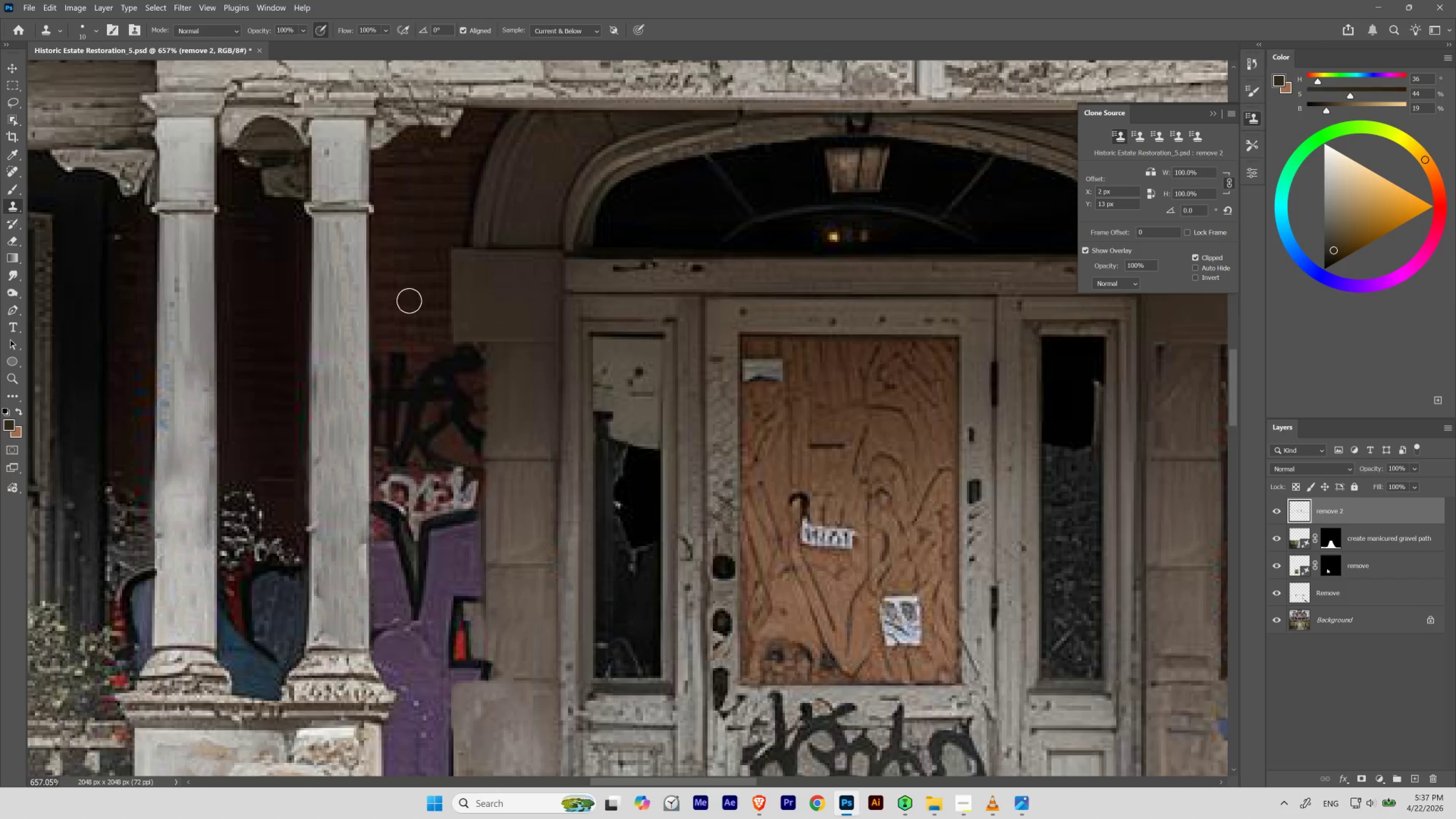 
hold_key(key=AltLeft, duration=0.42)
left_click([409, 296])
 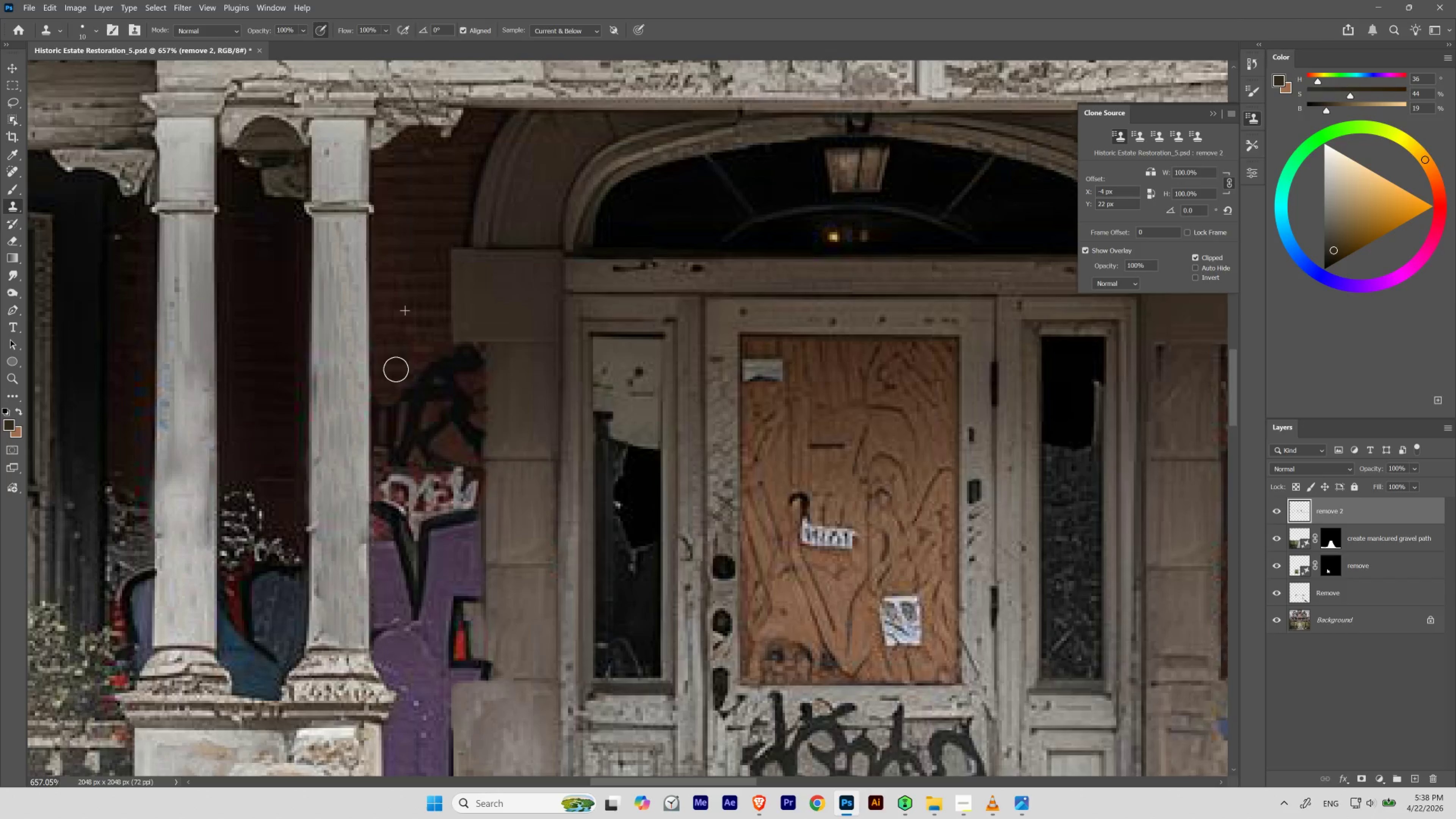 
hold_key(key=AltLeft, duration=0.34)
left_click([403, 276])
 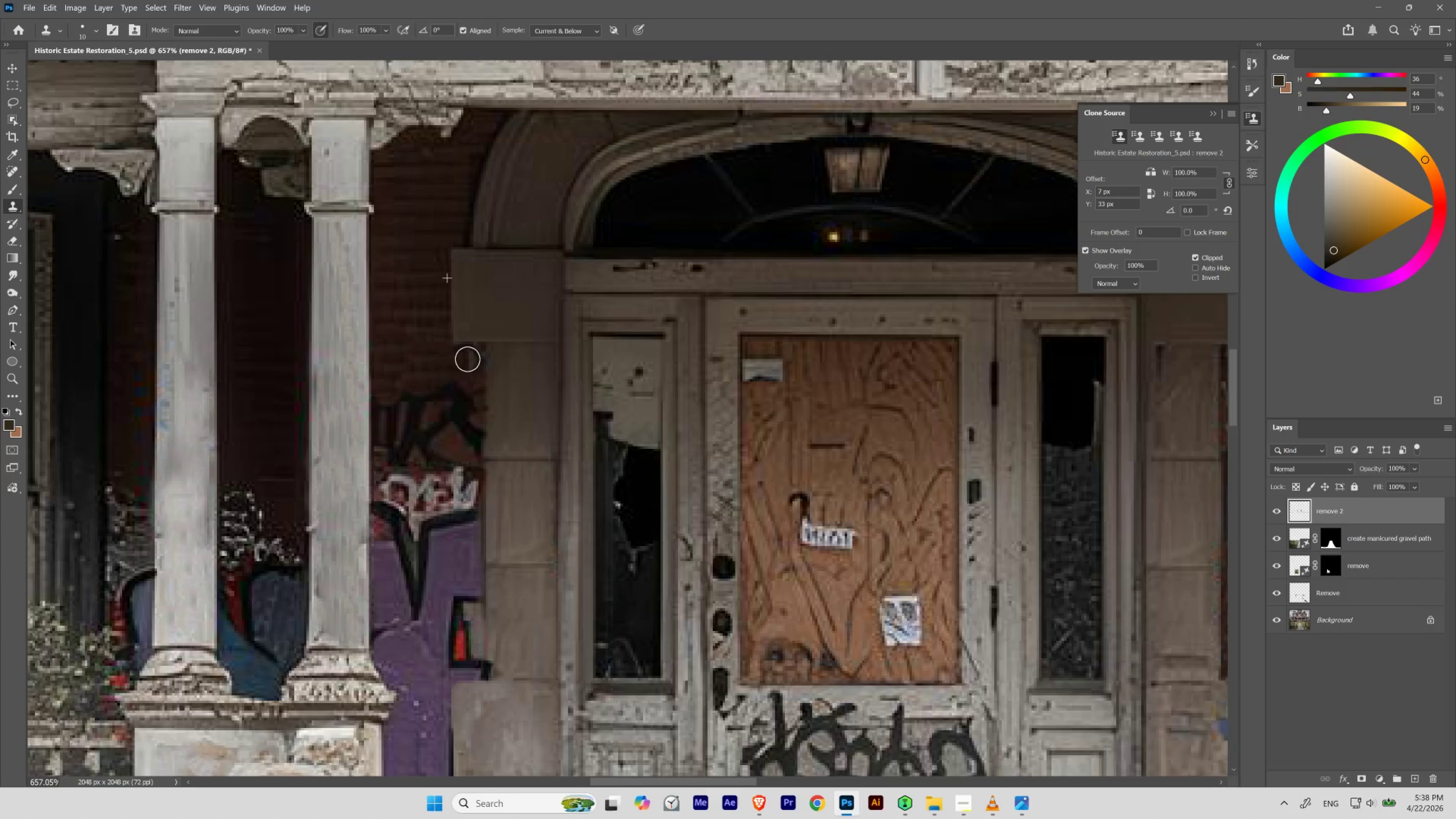 
key(Control+ControlLeft)
 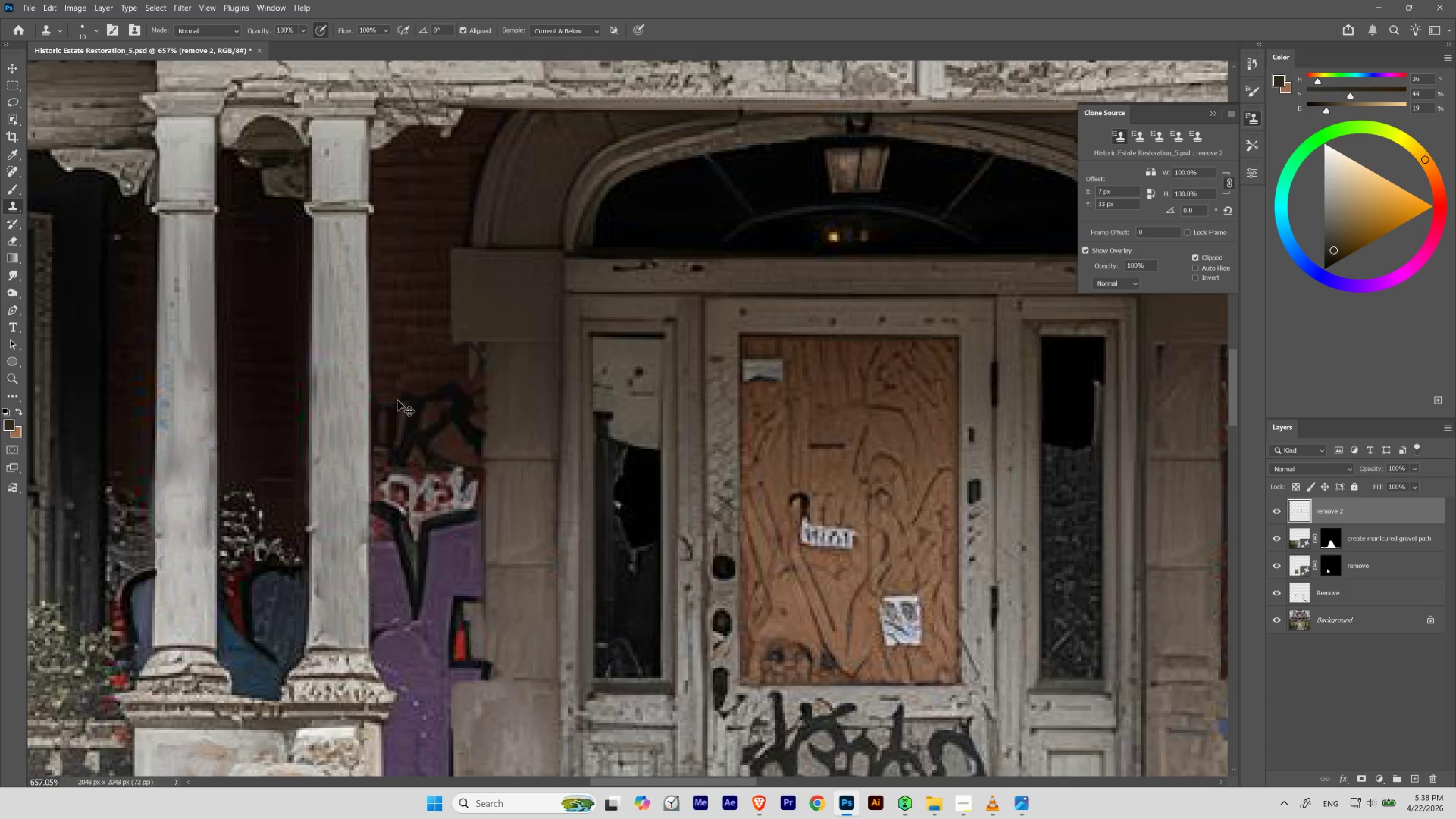 
key(Control+Z)
 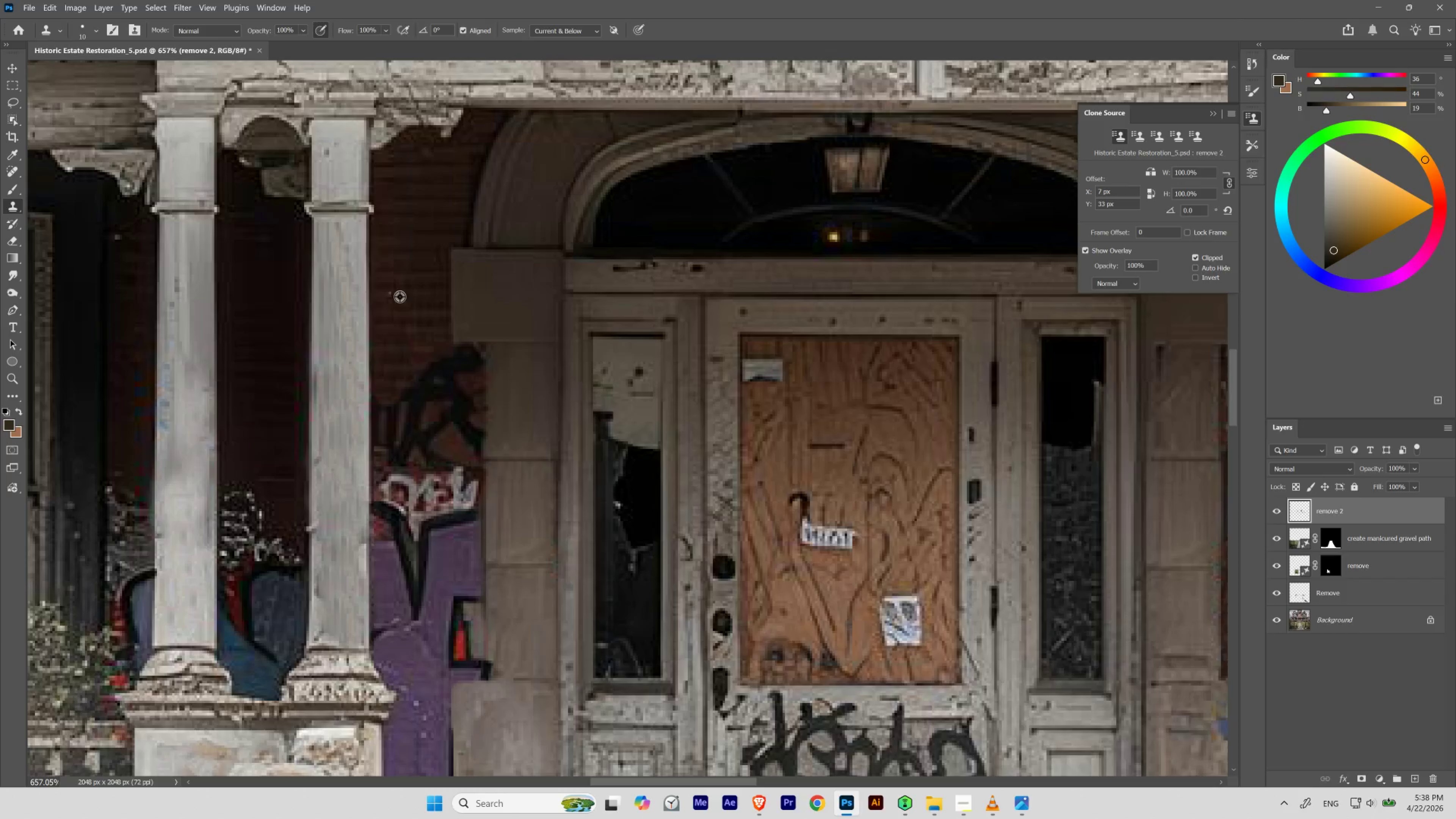 
hold_key(key=AltLeft, duration=0.34)
left_click([403, 290])
 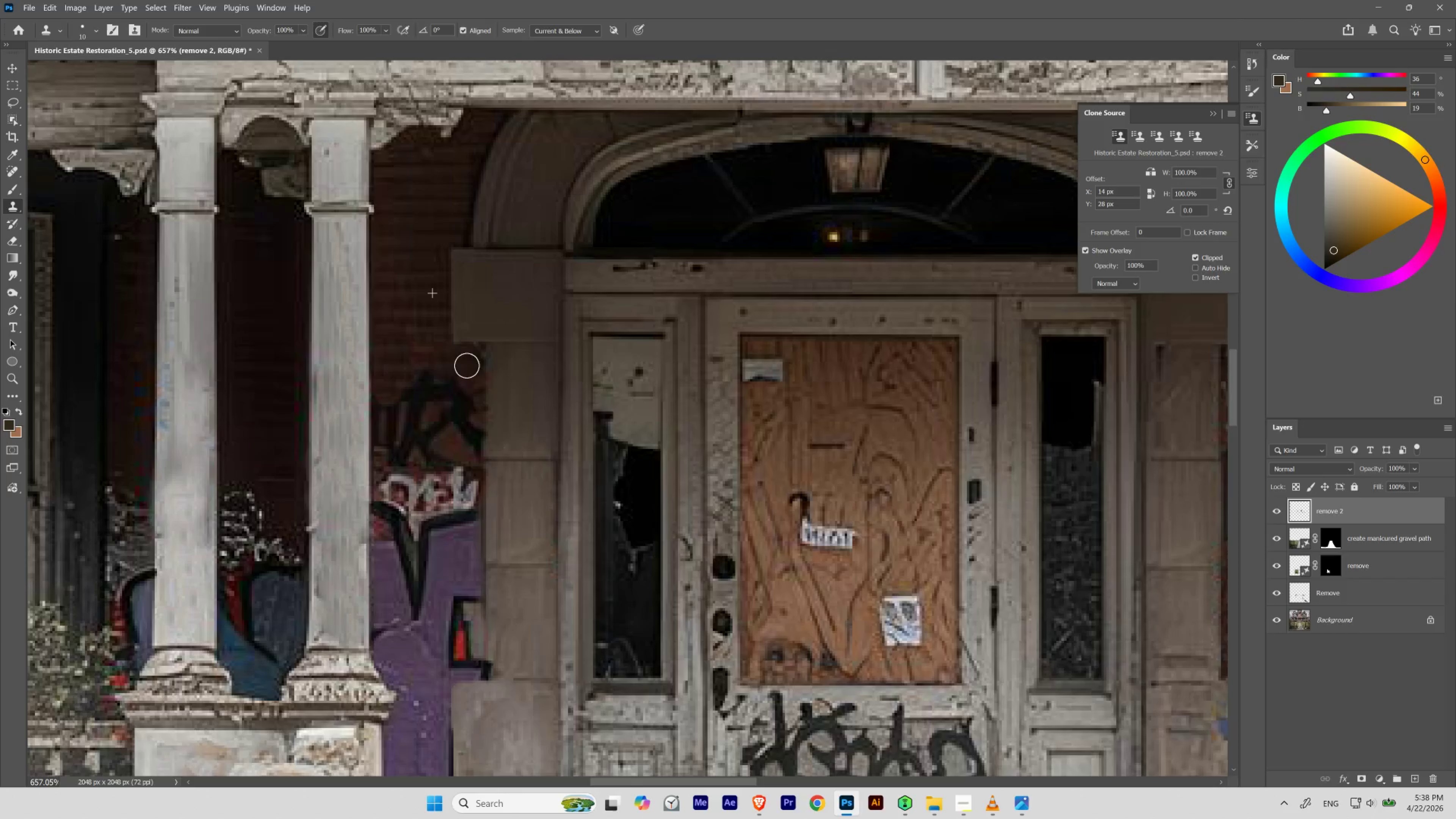 
hold_key(key=AltLeft, duration=0.41)
left_click([407, 316])
 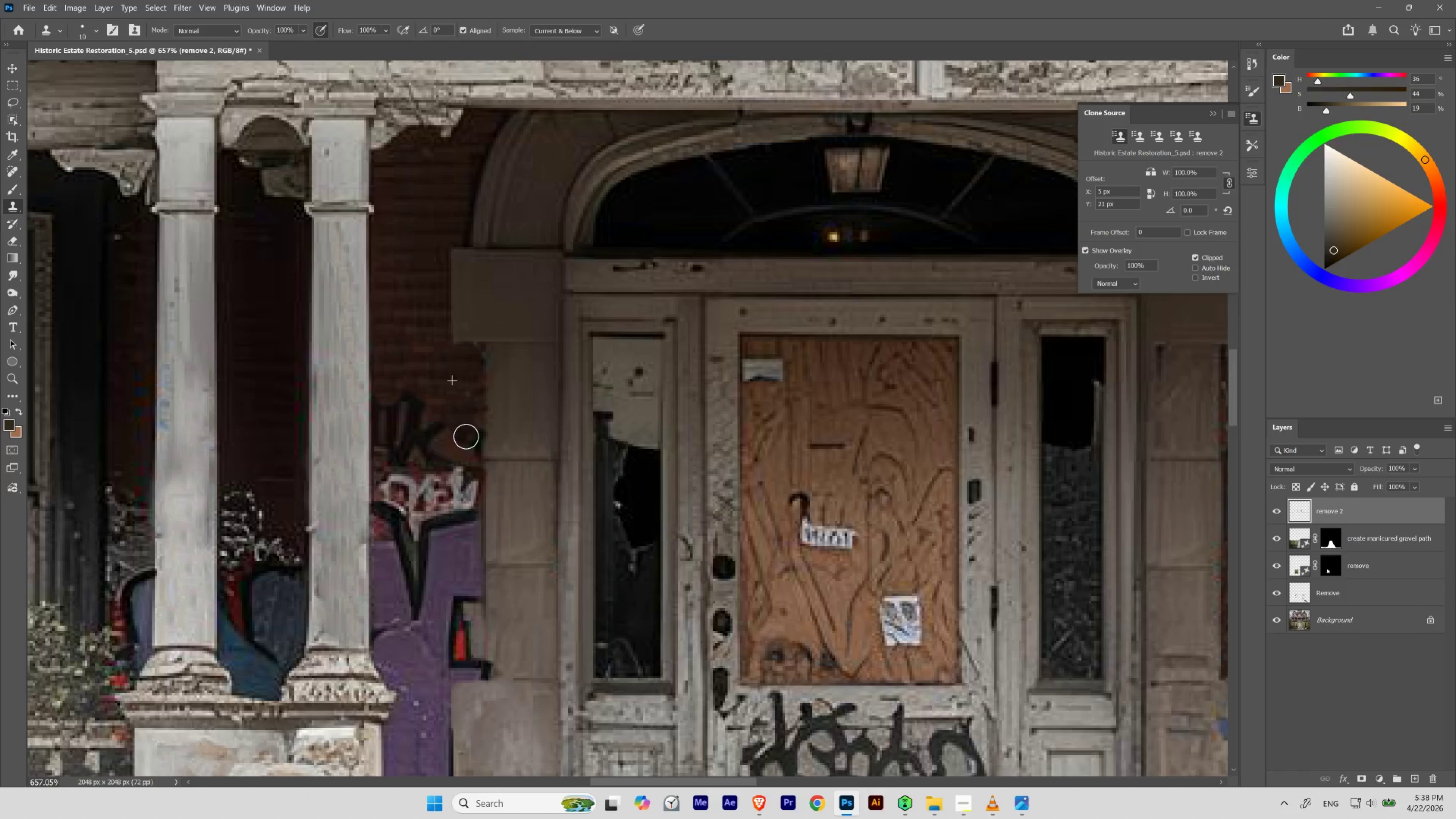 
hold_key(key=AltLeft, duration=0.31)
left_click([404, 339])
 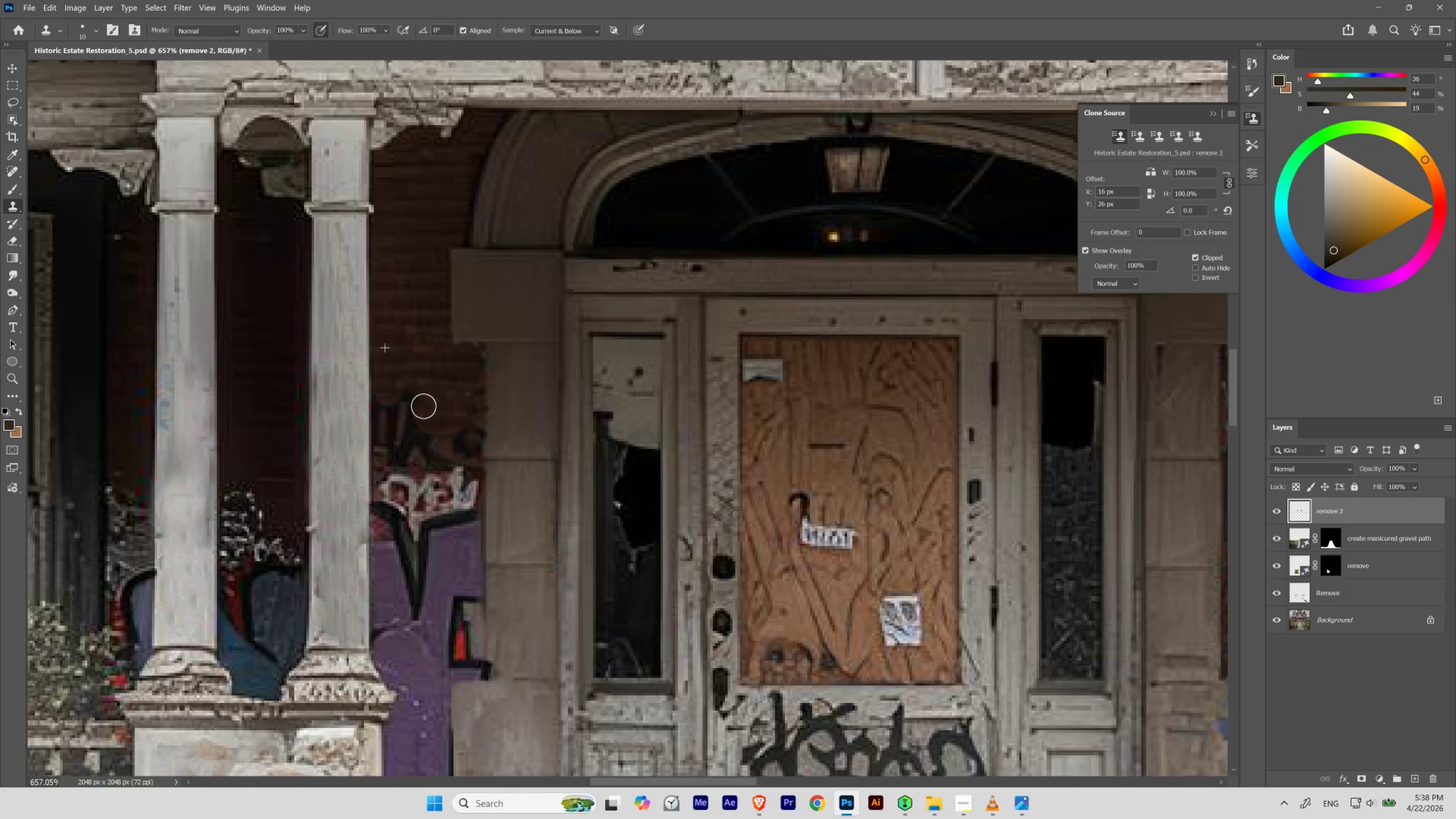 
key(Alt+AltLeft)
 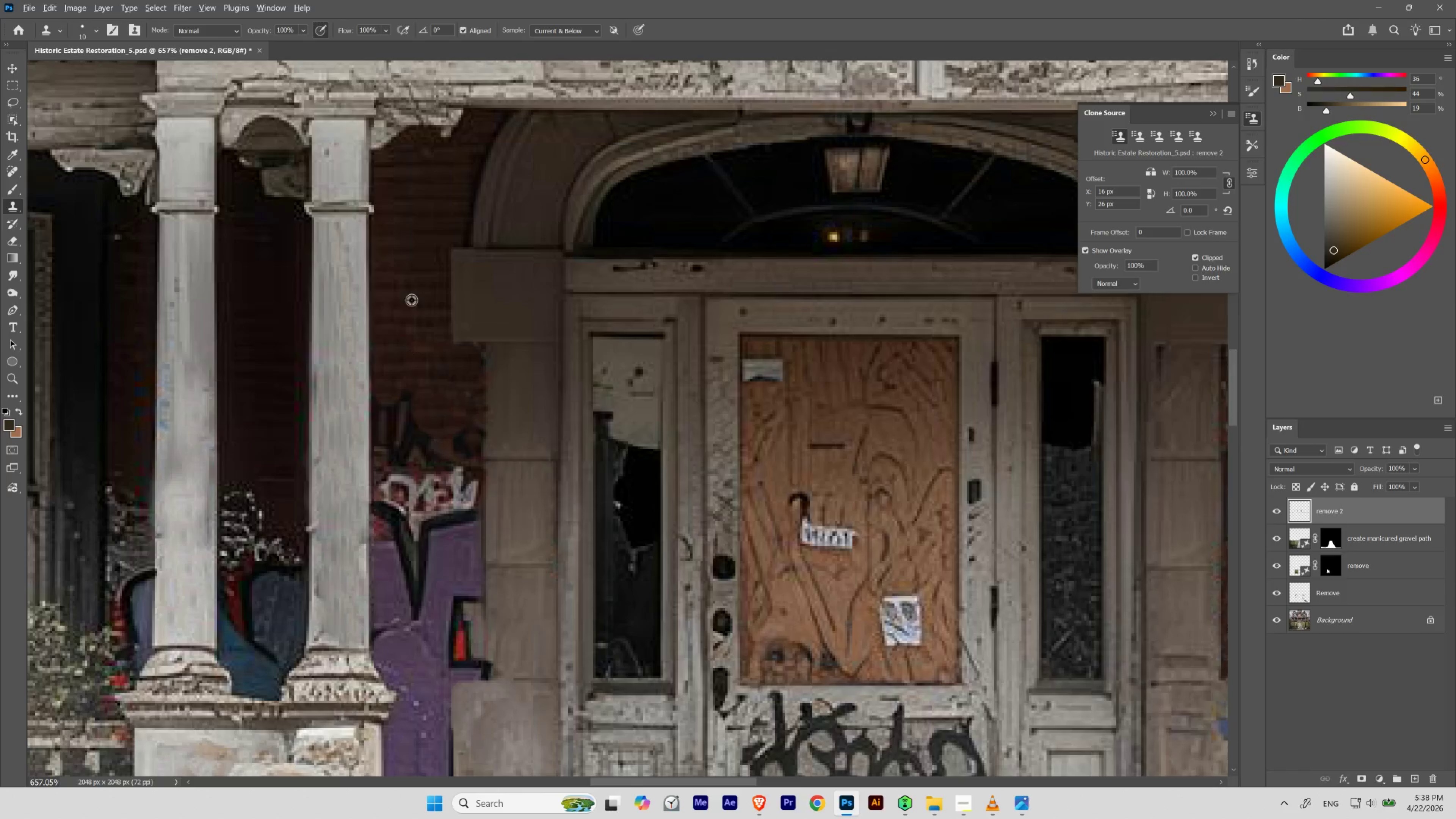 
left_click([413, 294])
 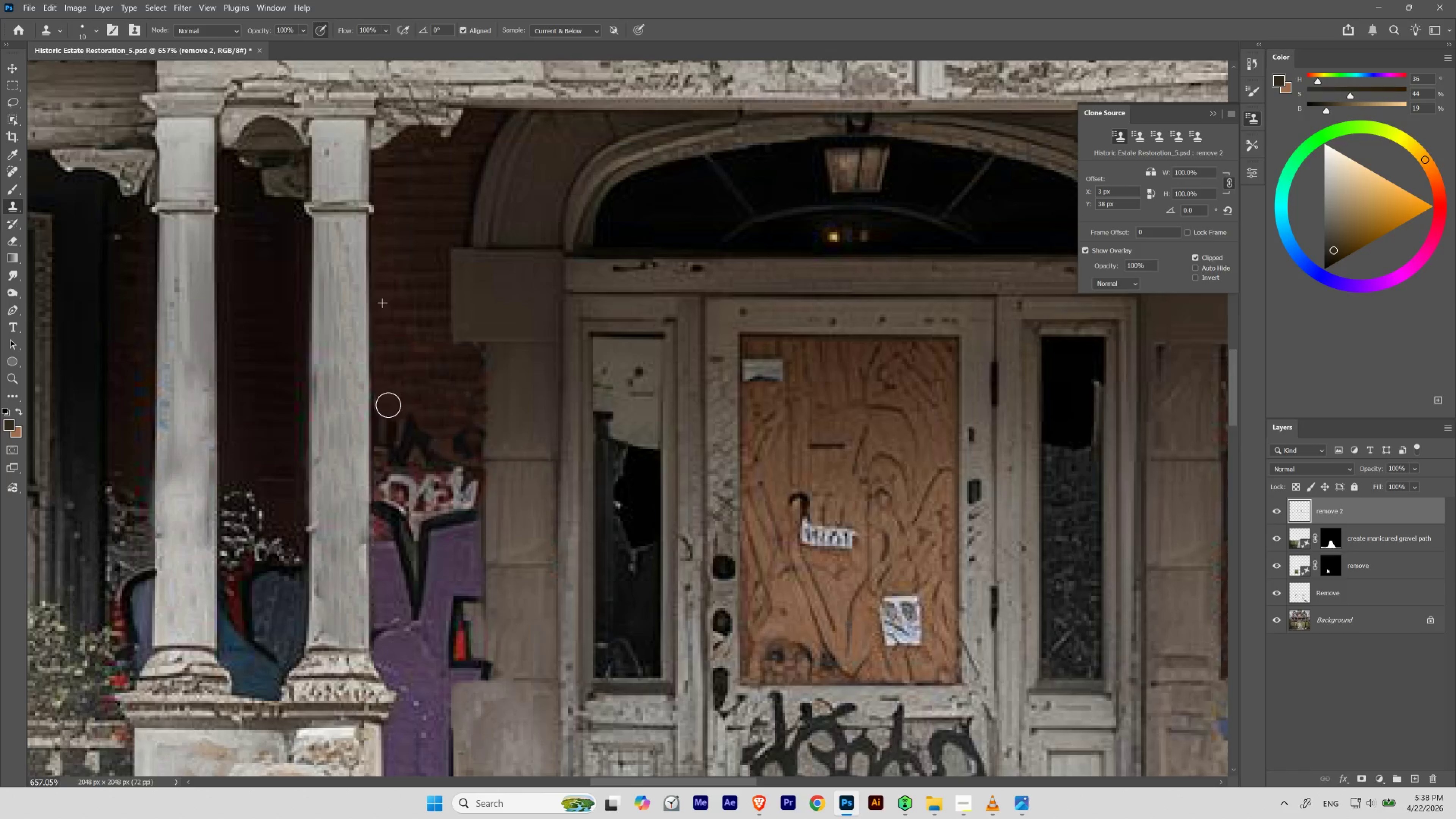 
key(Alt+AltLeft)
 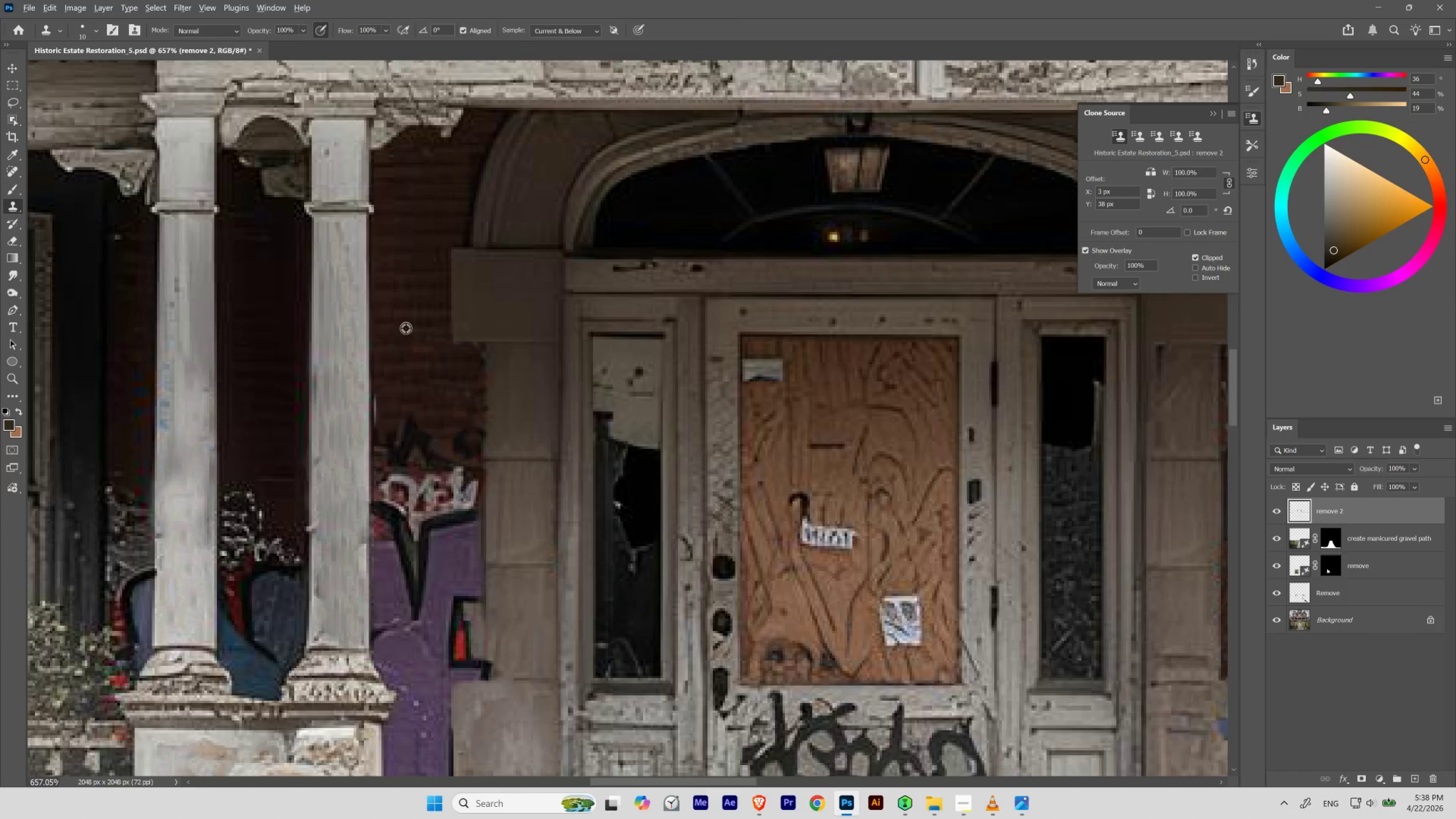 
left_click([405, 325])
 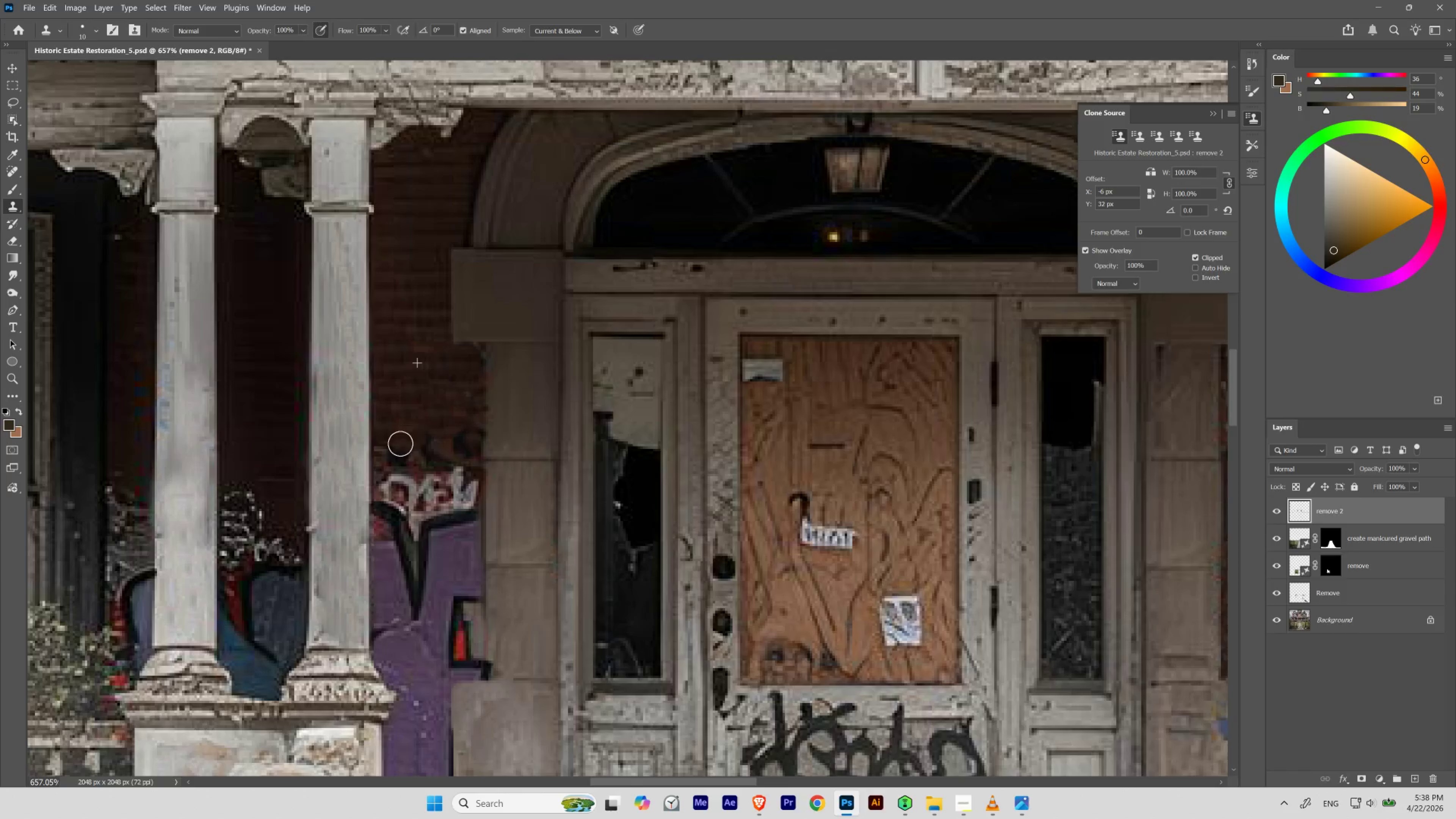 
key(Alt+AltLeft)
 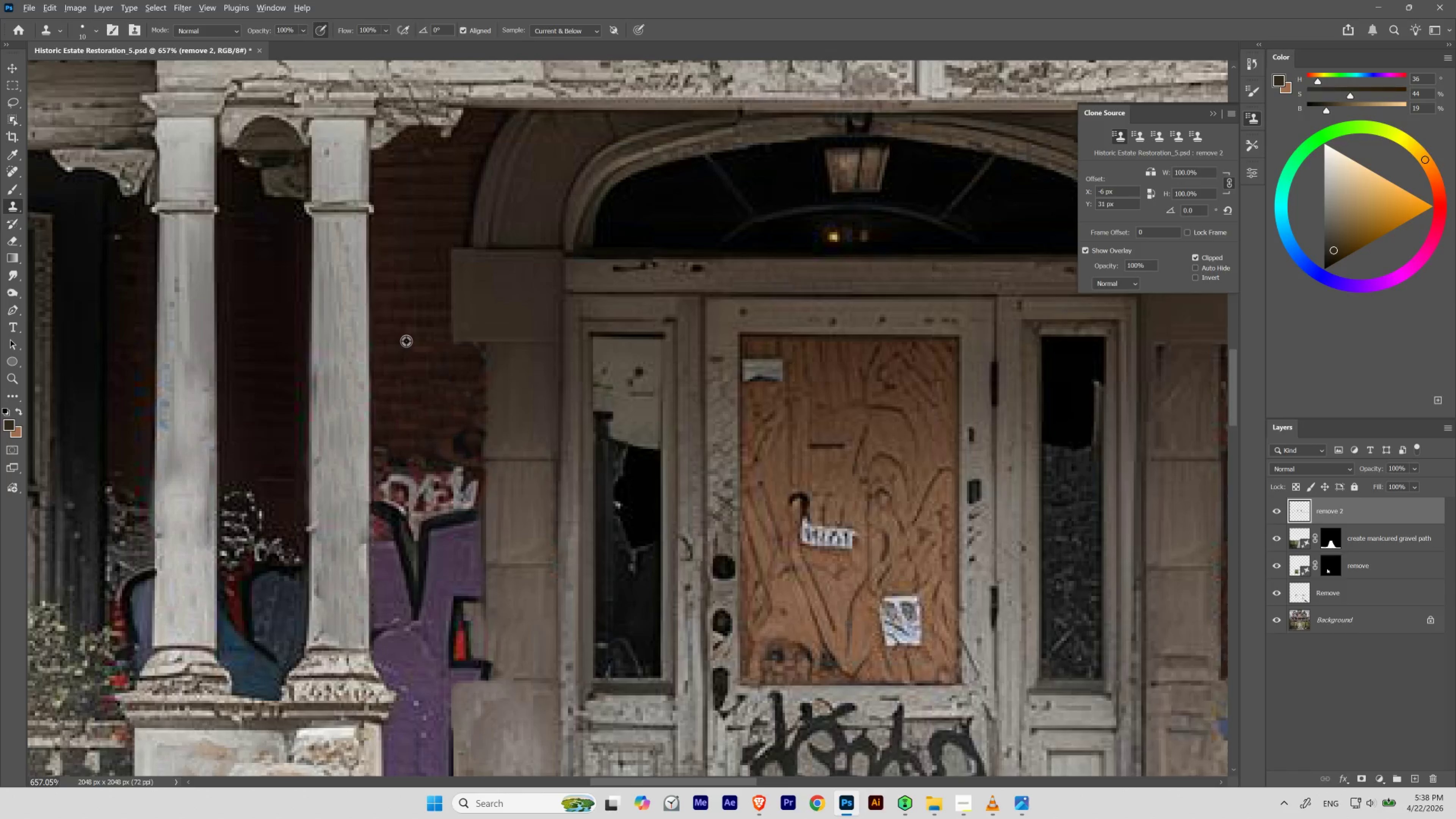 
left_click([406, 341])
 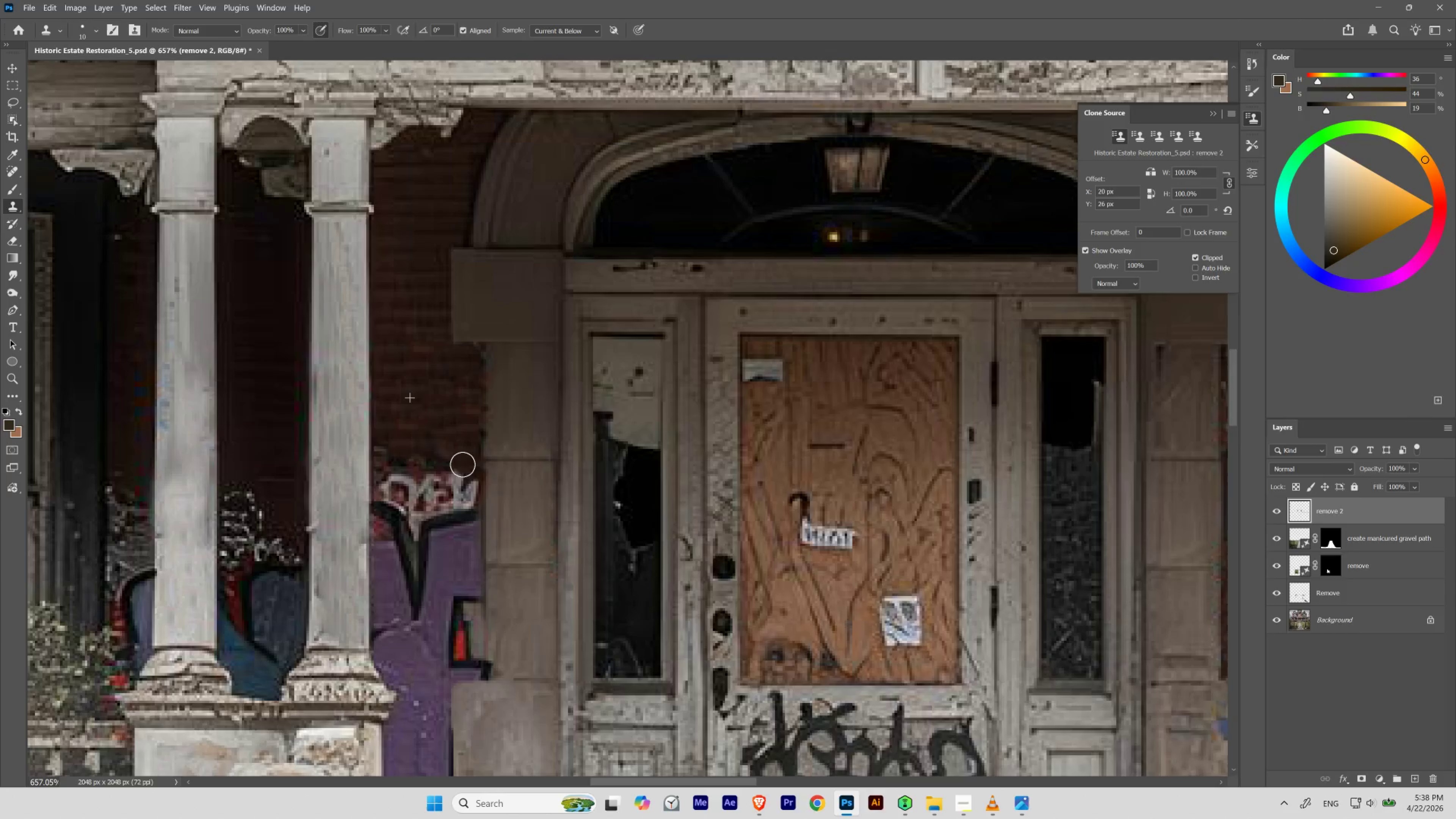 
key(Alt+AltLeft)
 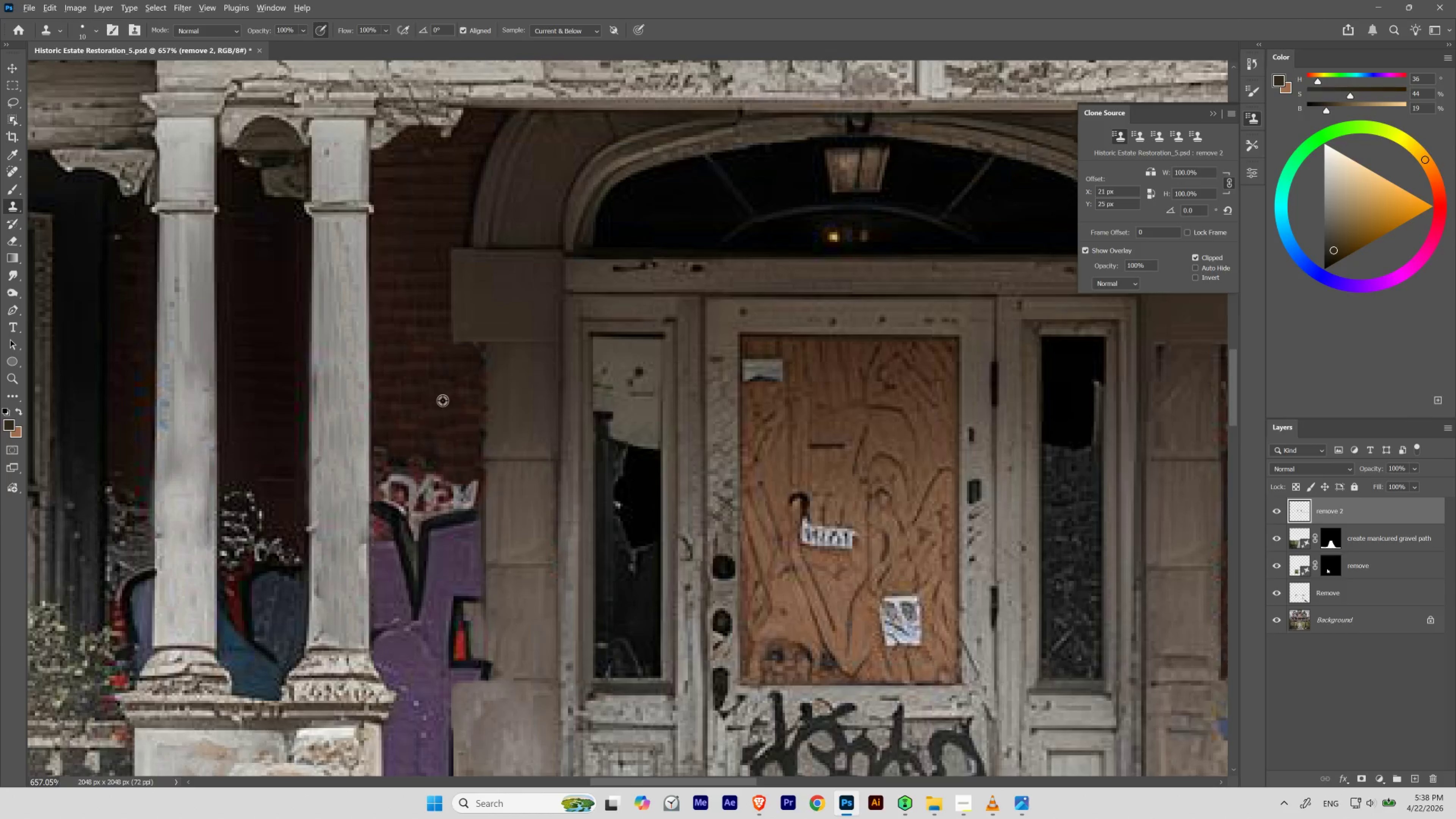 
left_click([446, 396])
 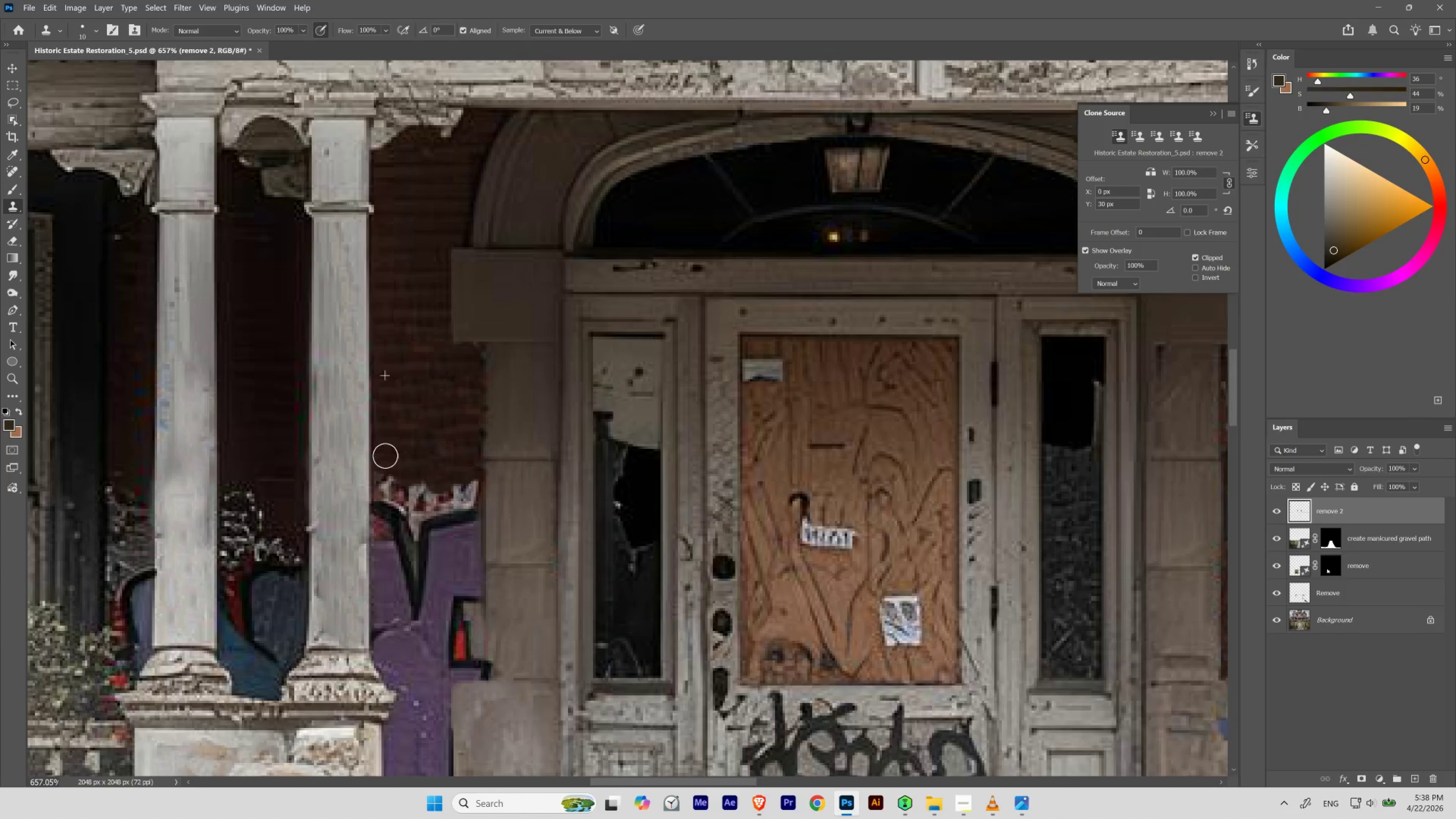 
hold_key(key=AltLeft, duration=0.41)
left_click([407, 396])
 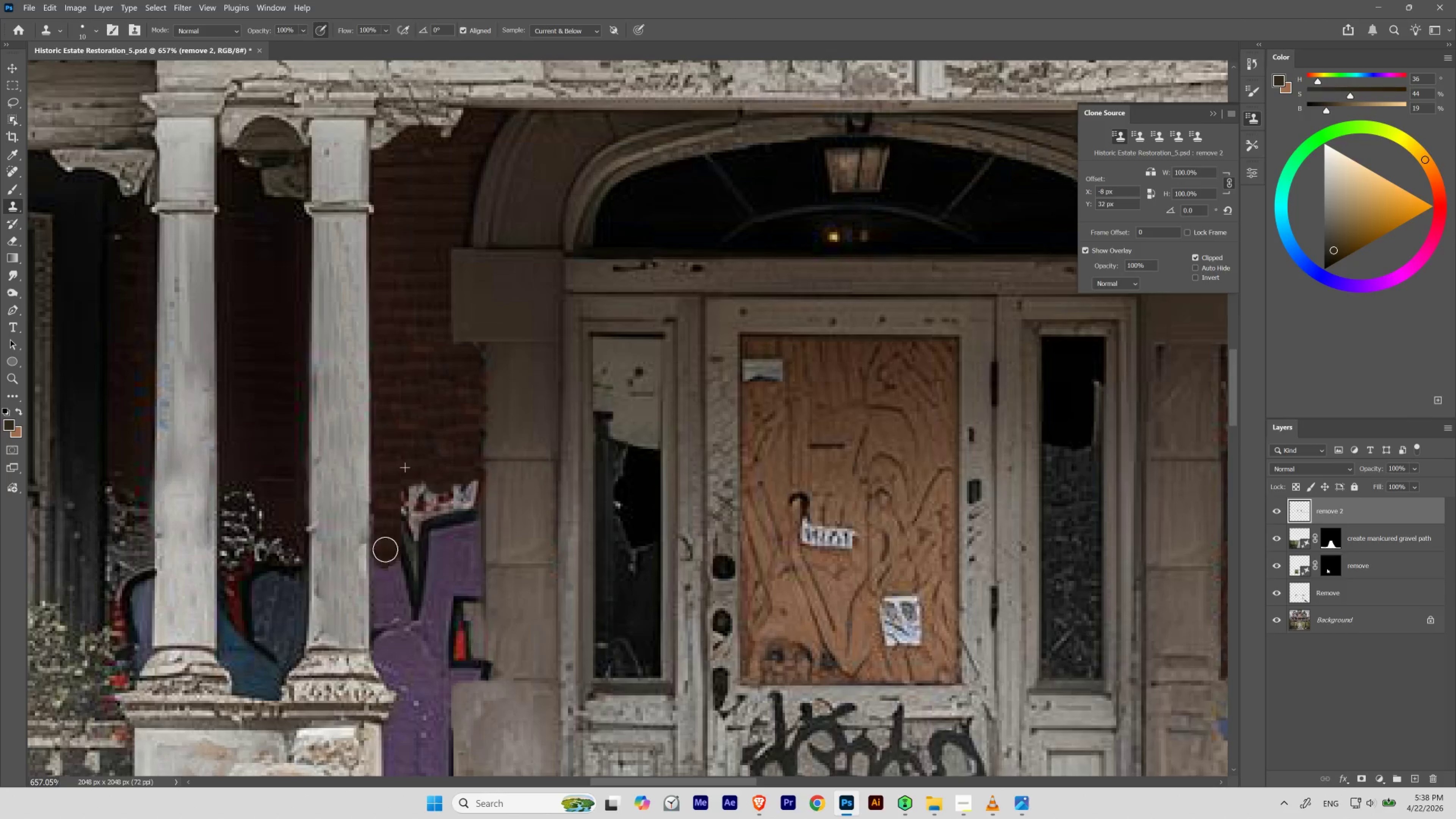 
hold_key(key=AltLeft, duration=0.38)
left_click_drag(start_coordinate=[413, 402], to_coordinate=[416, 409])
 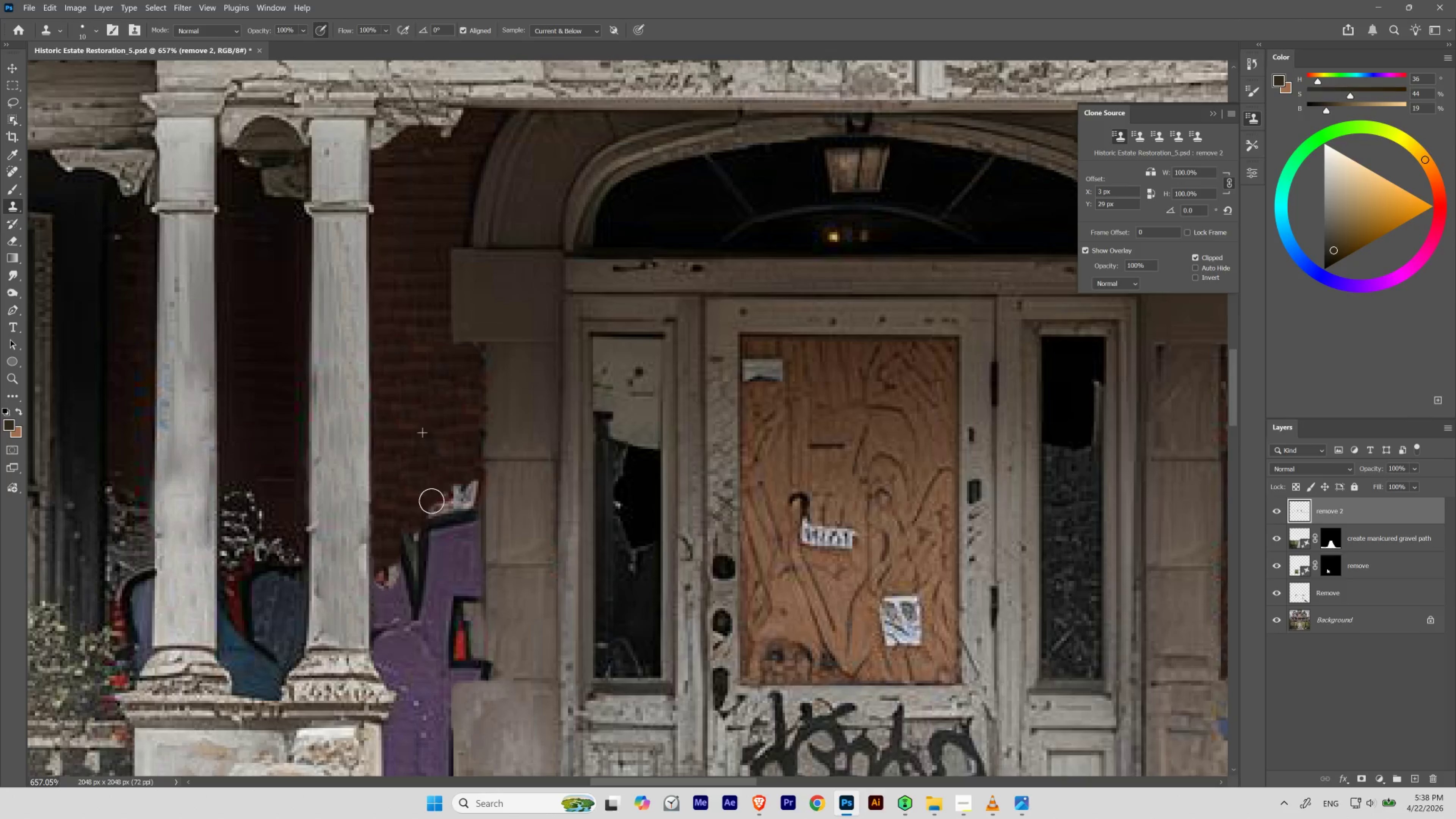 
hold_key(key=AltLeft, duration=0.41)
left_click([455, 404])
 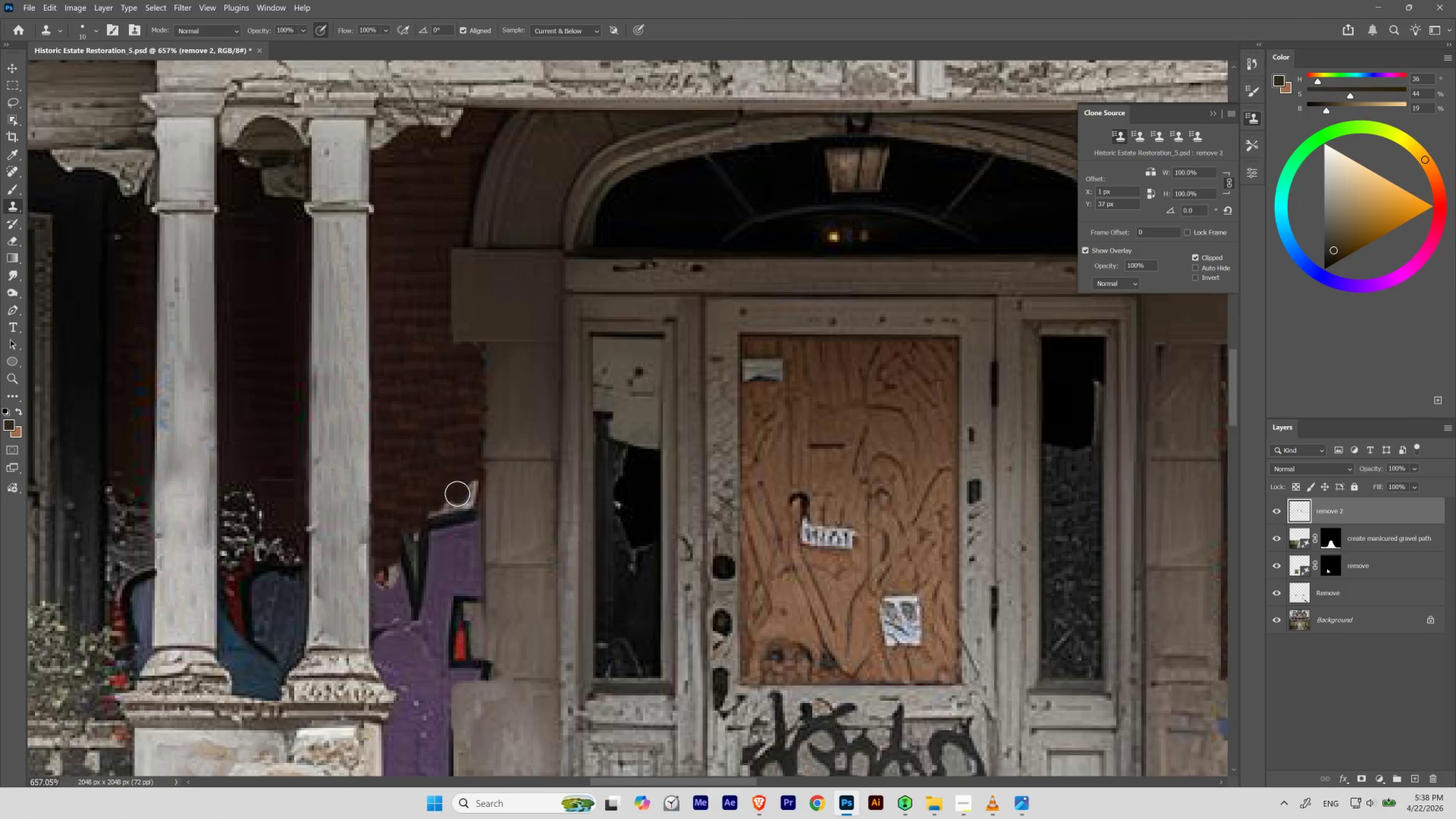 
key(Alt+AltLeft)
 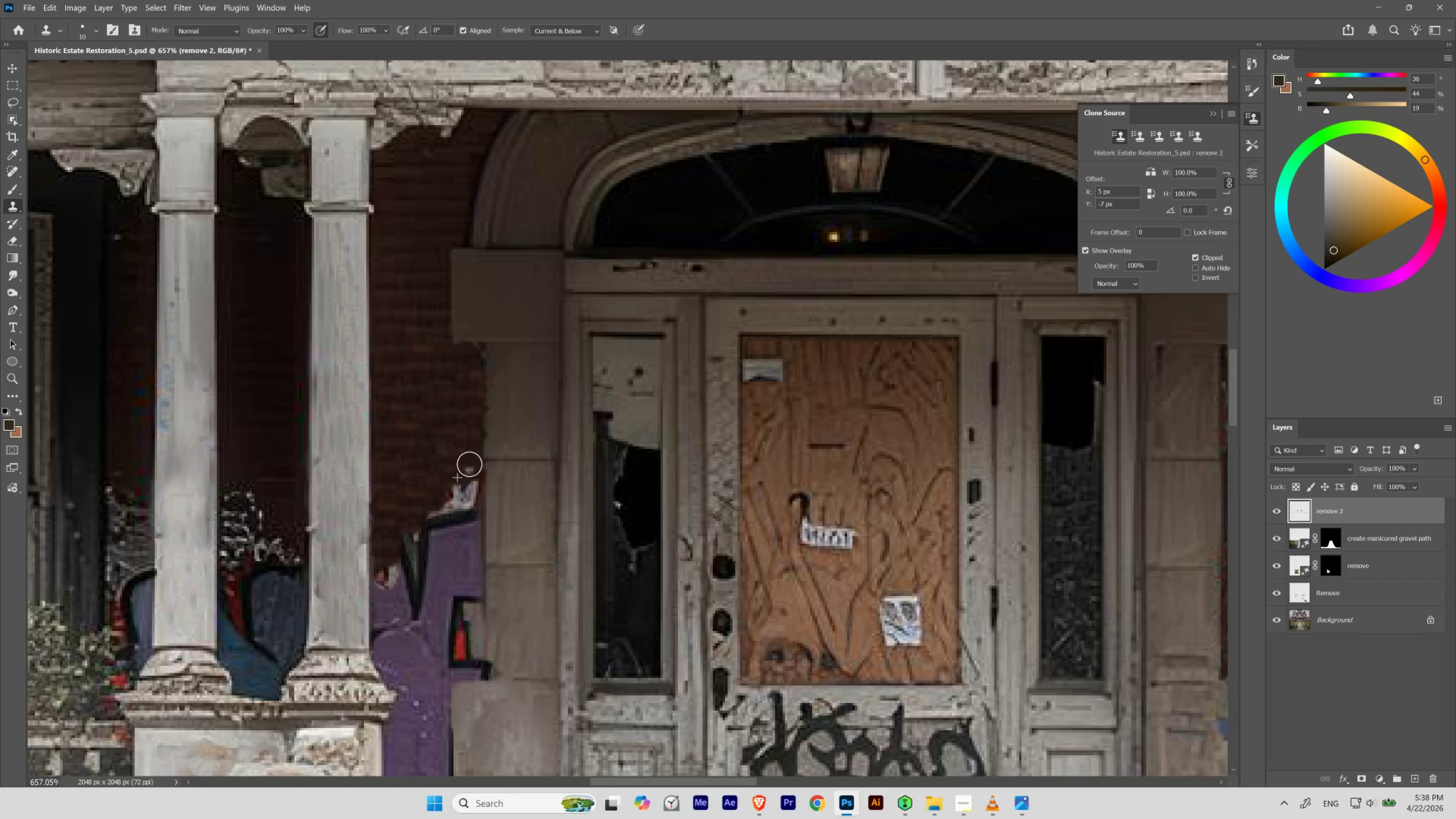 
hold_key(key=AltLeft, duration=0.41)
left_click([420, 376])
 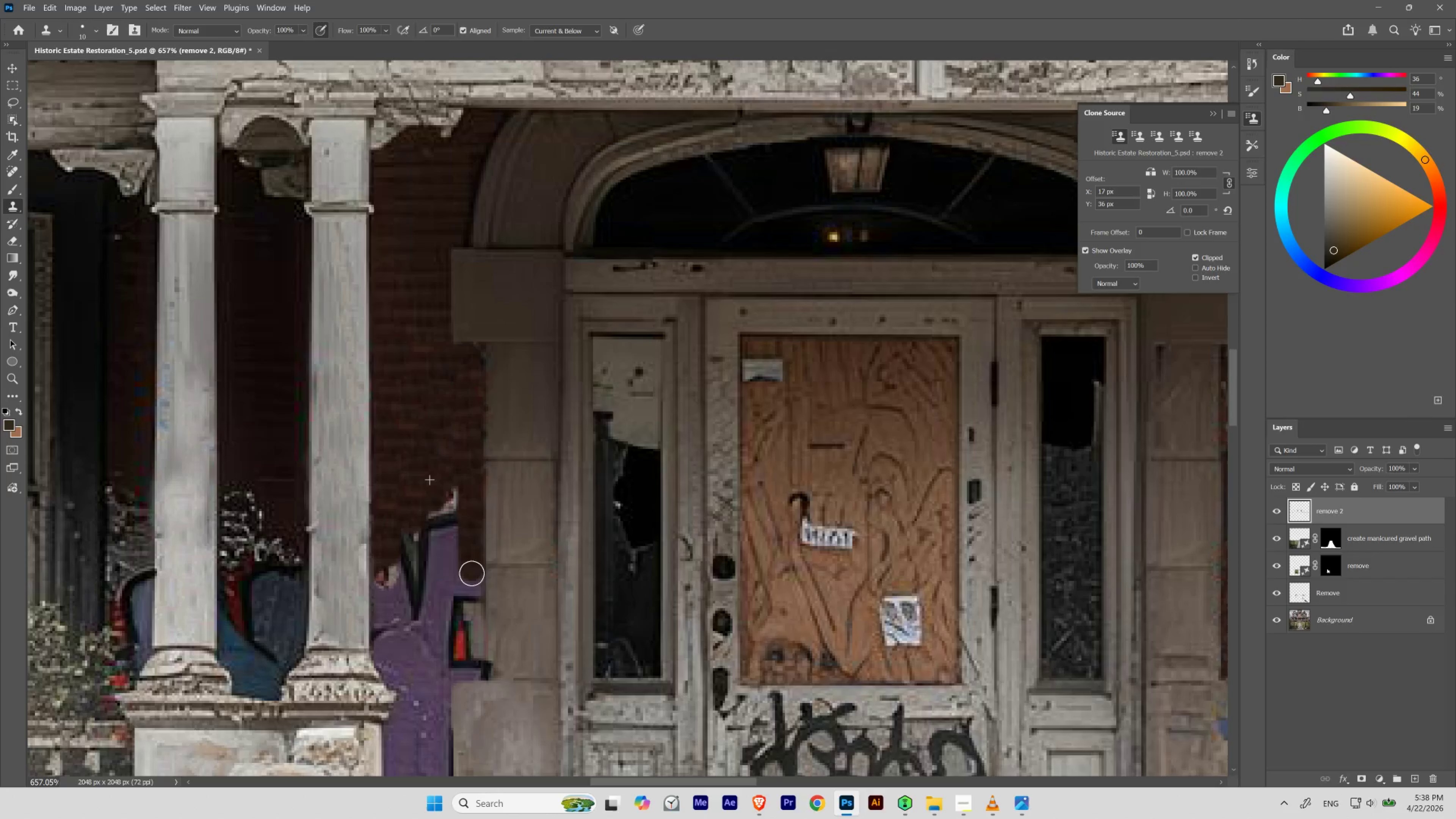 
hold_key(key=ControlLeft, duration=0.38)
 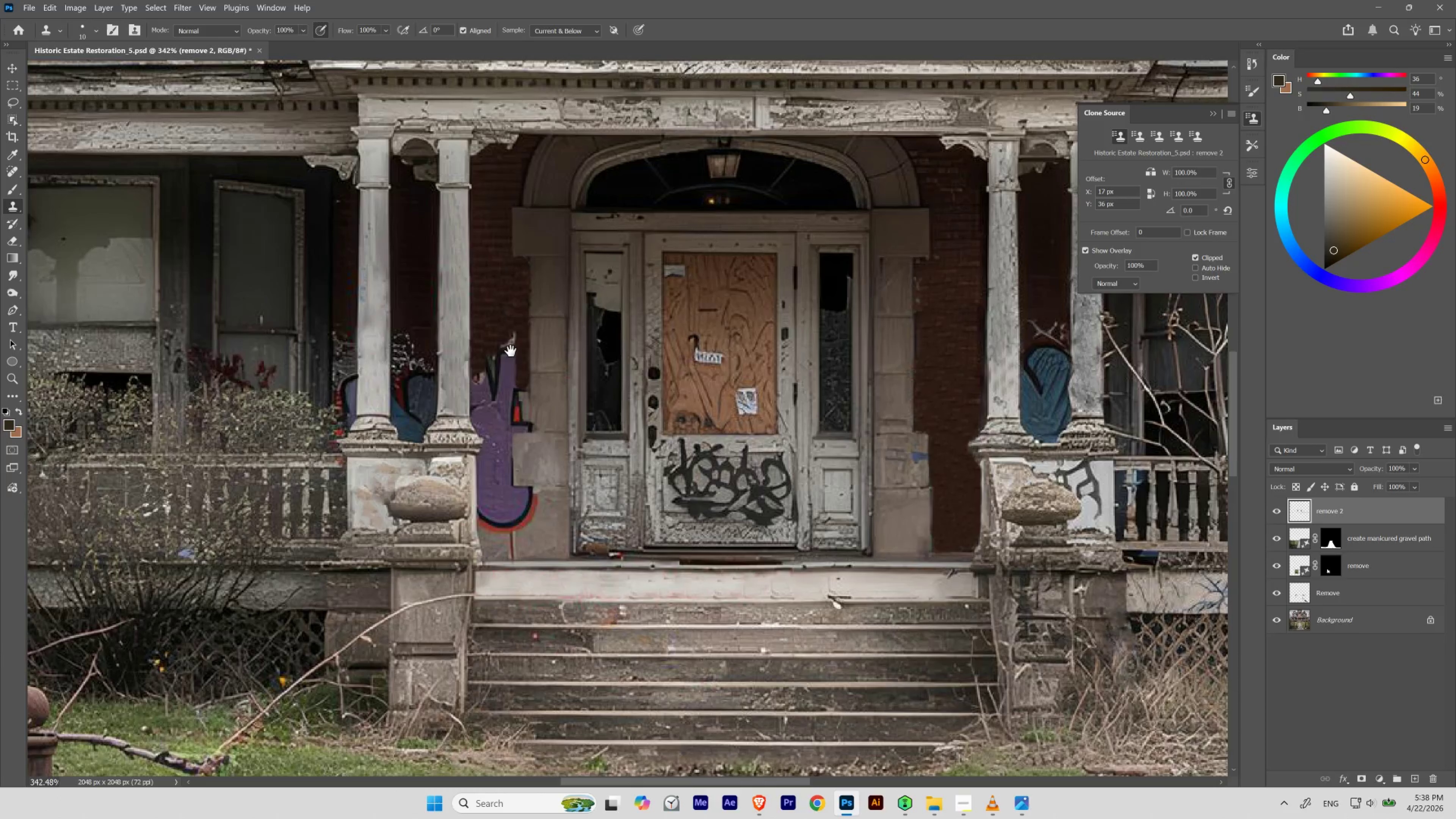 
hold_key(key=Space, duration=1.52)
 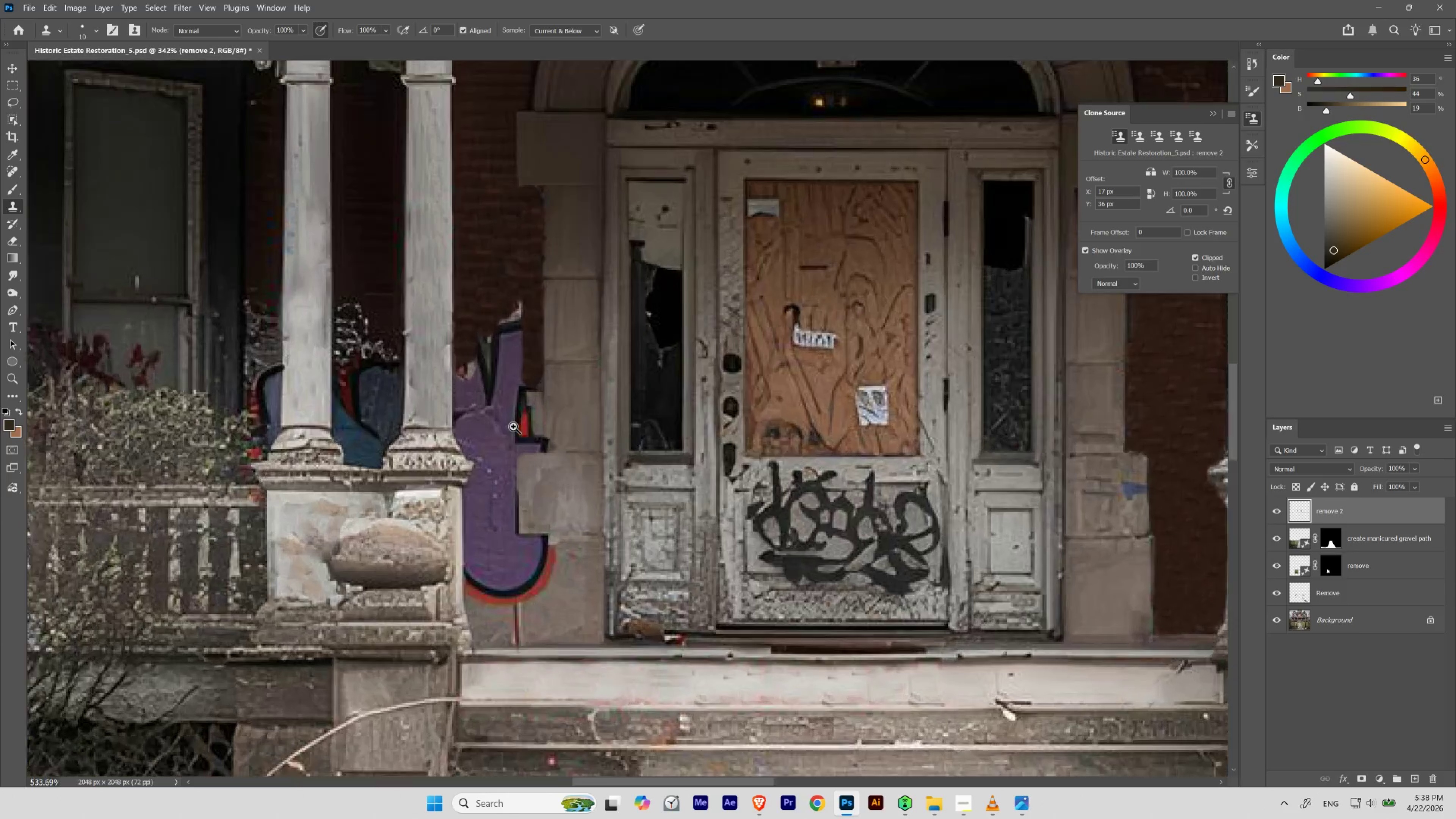 
left_click_drag(start_coordinate=[455, 523], to_coordinate=[425, 551])
 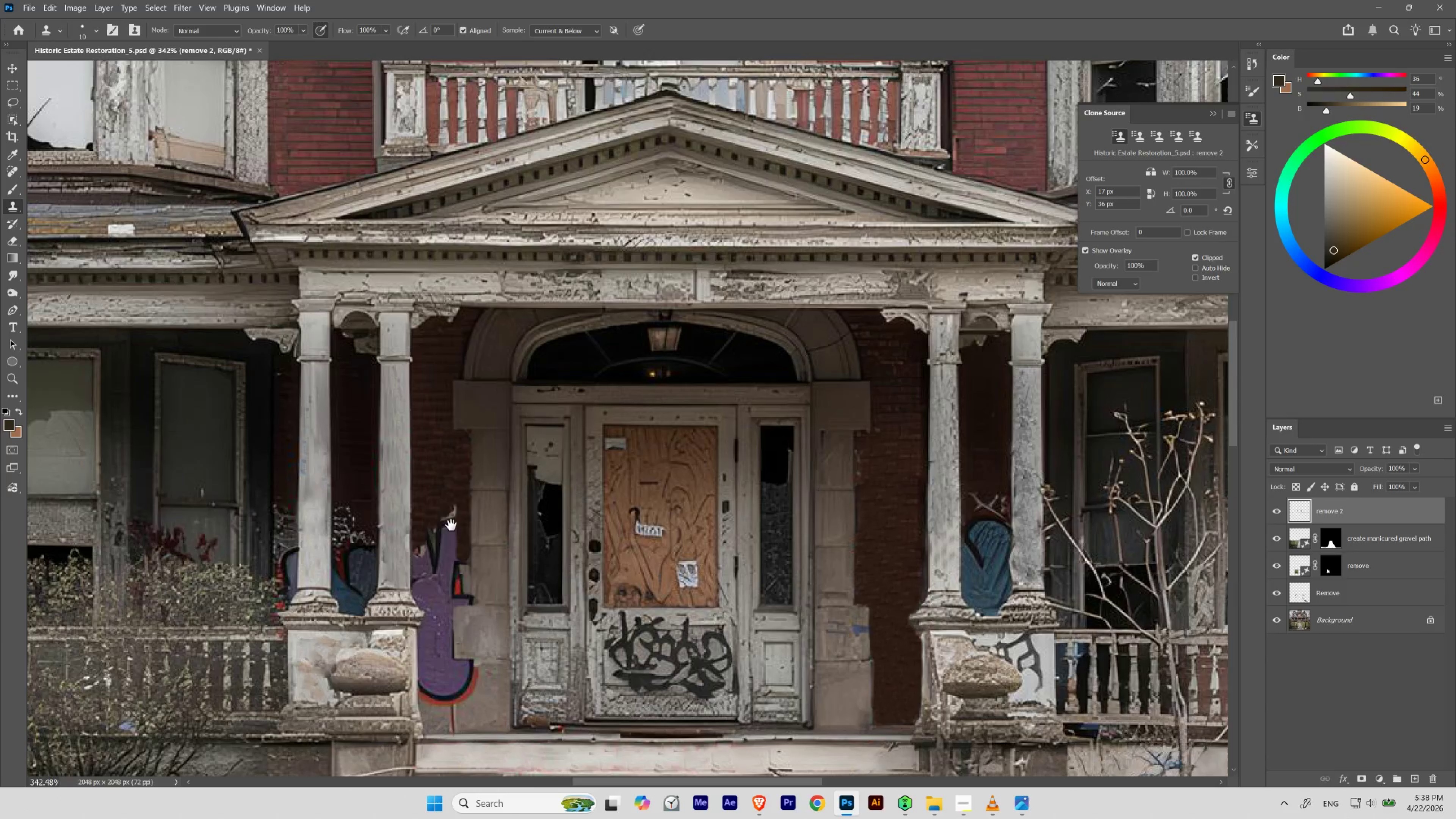 
left_click_drag(start_coordinate=[451, 524], to_coordinate=[506, 354])
 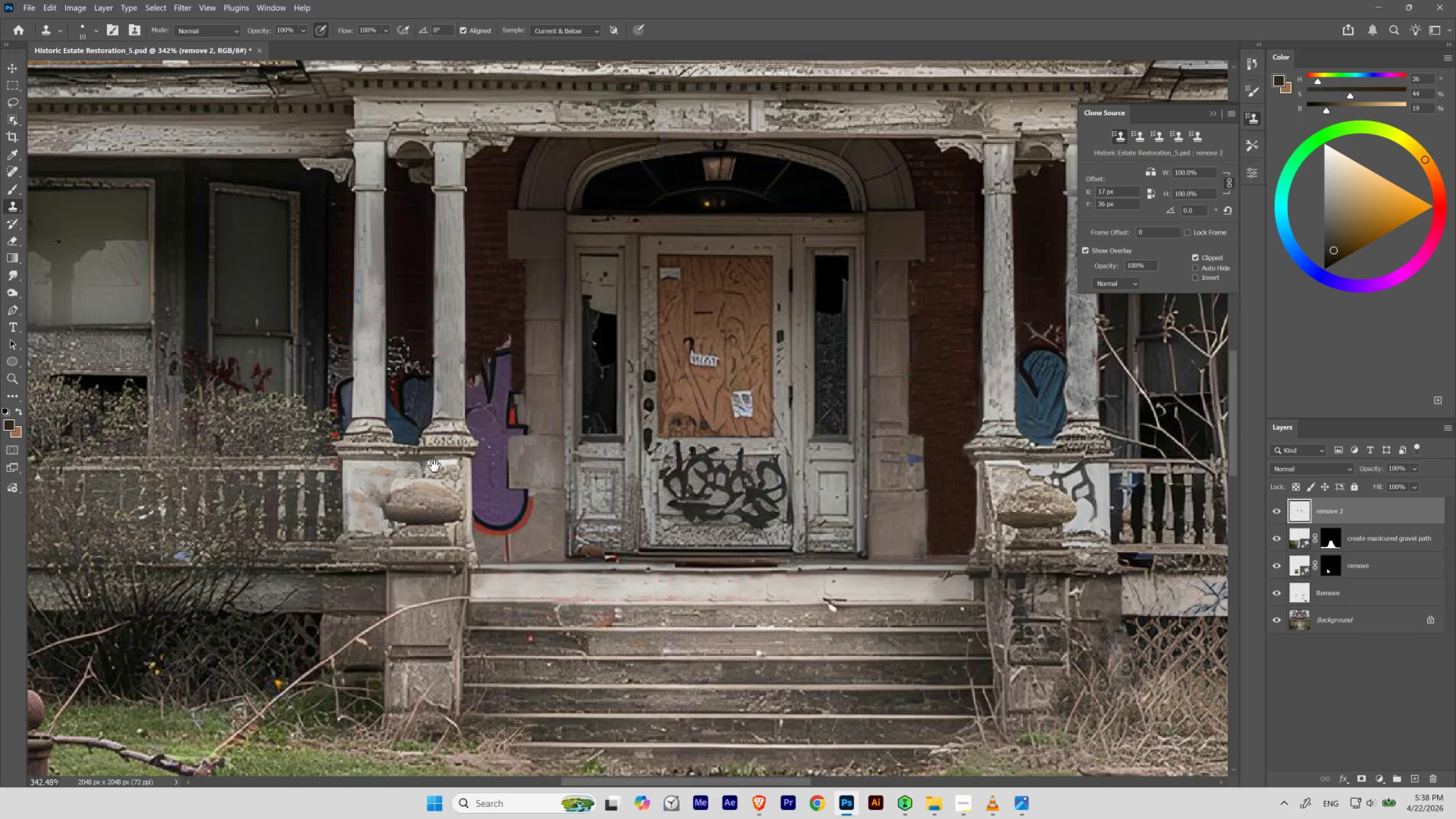 
hold_key(key=Space, duration=1.34)
 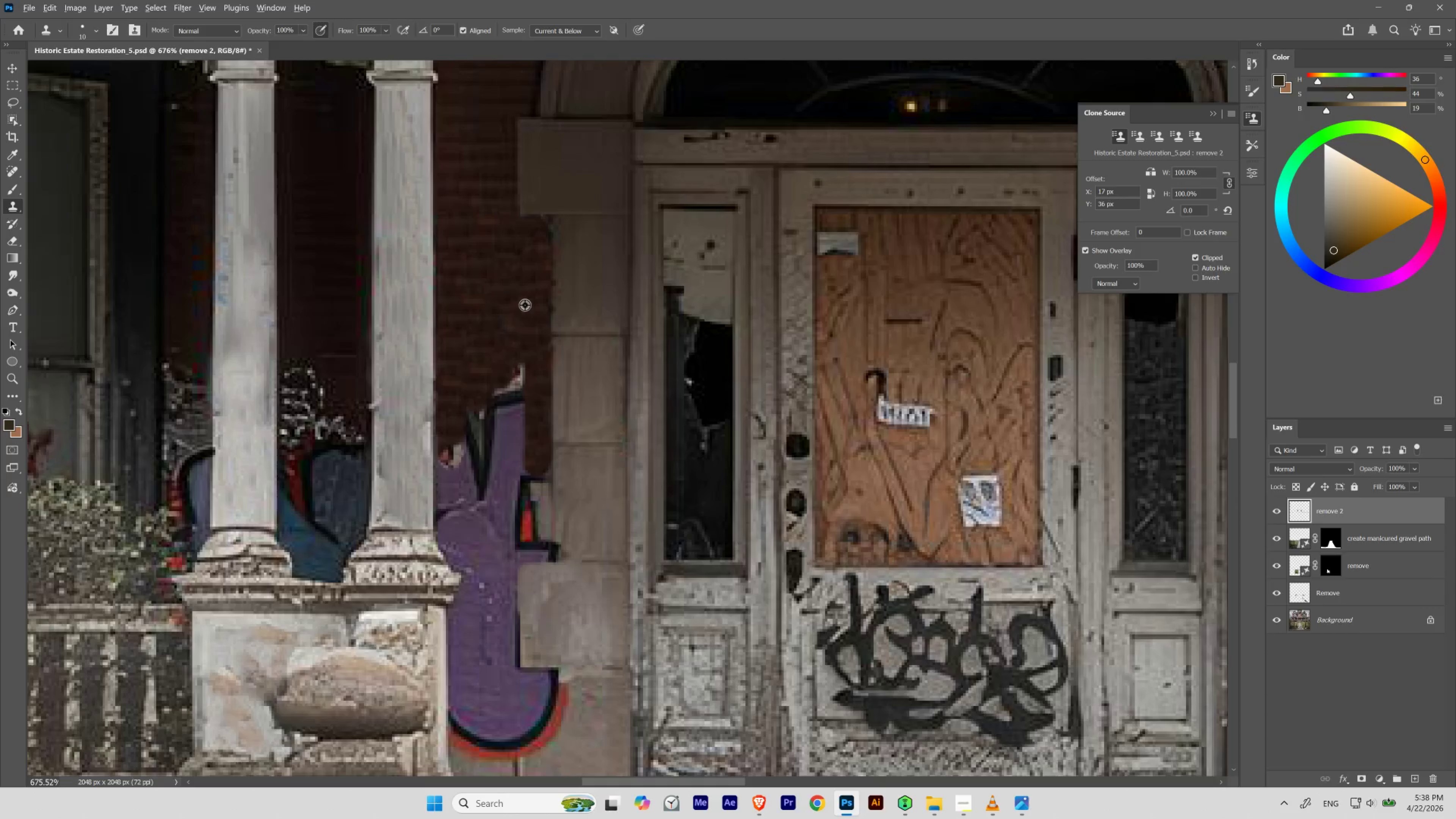 
hold_key(key=ControlLeft, duration=0.67)
left_click_drag(start_coordinate=[489, 400], to_coordinate=[519, 437])
 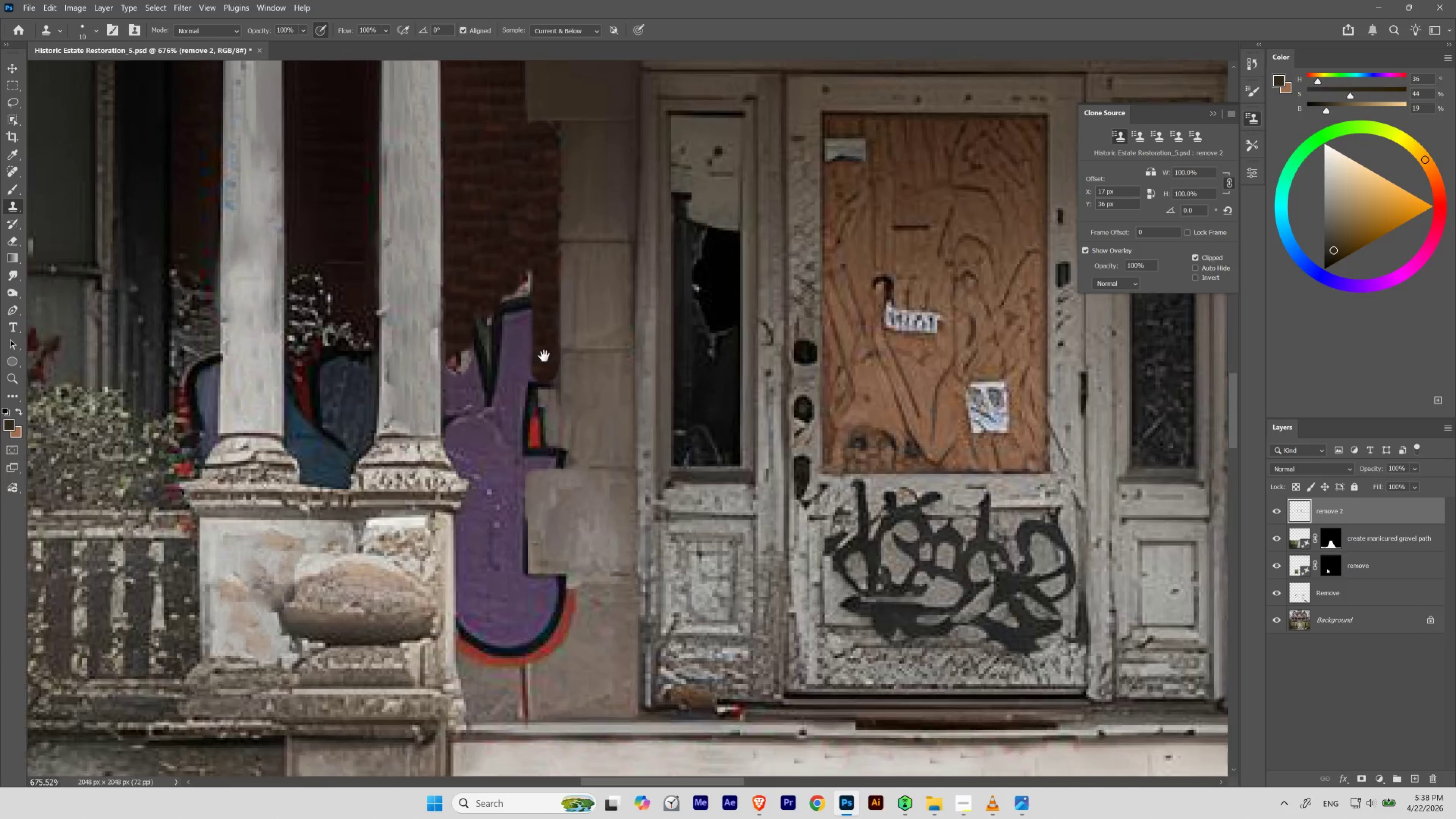 
left_click_drag(start_coordinate=[544, 356], to_coordinate=[536, 449])
 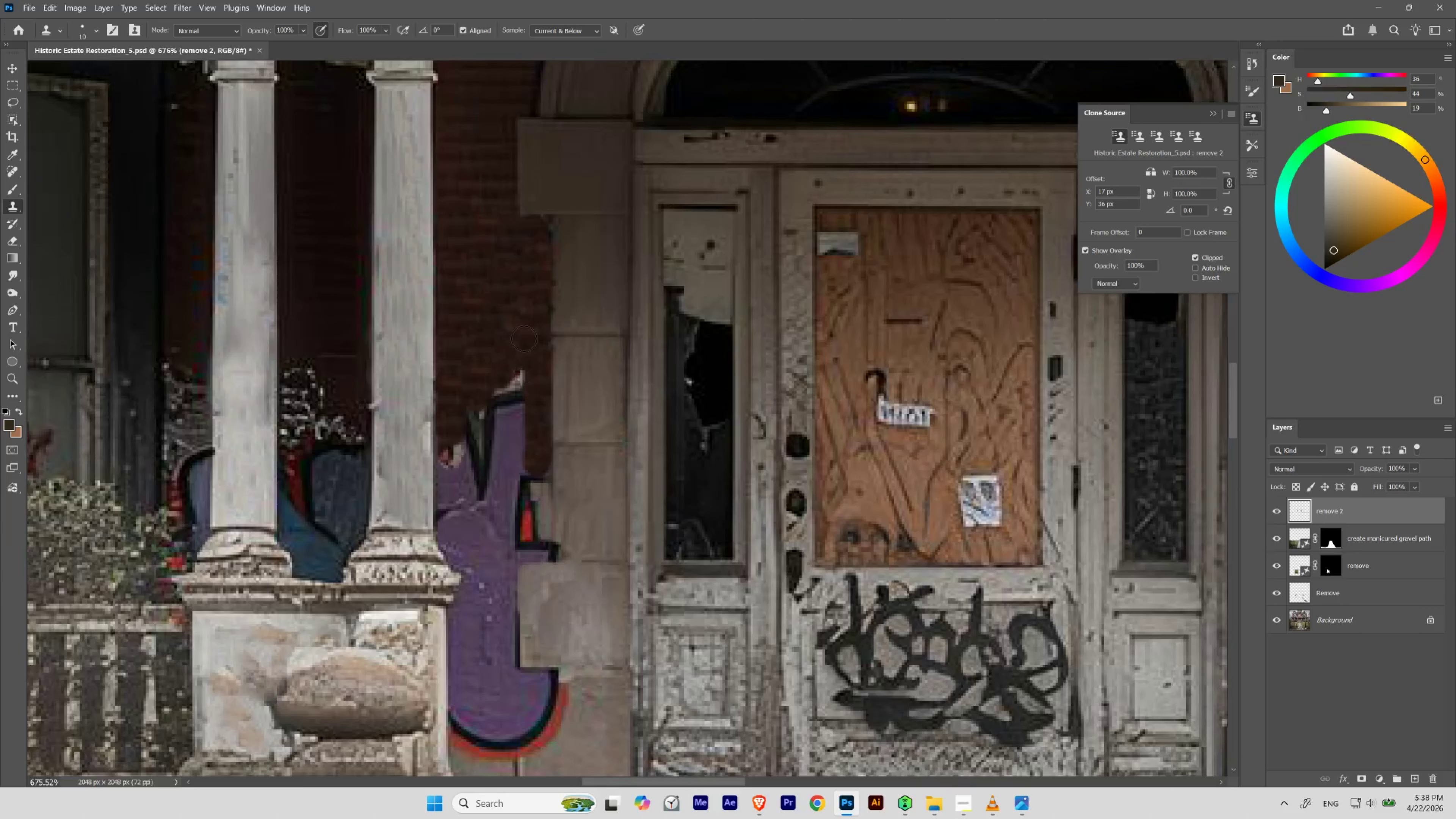 
hold_key(key=AltLeft, duration=0.58)
left_click([525, 305])
 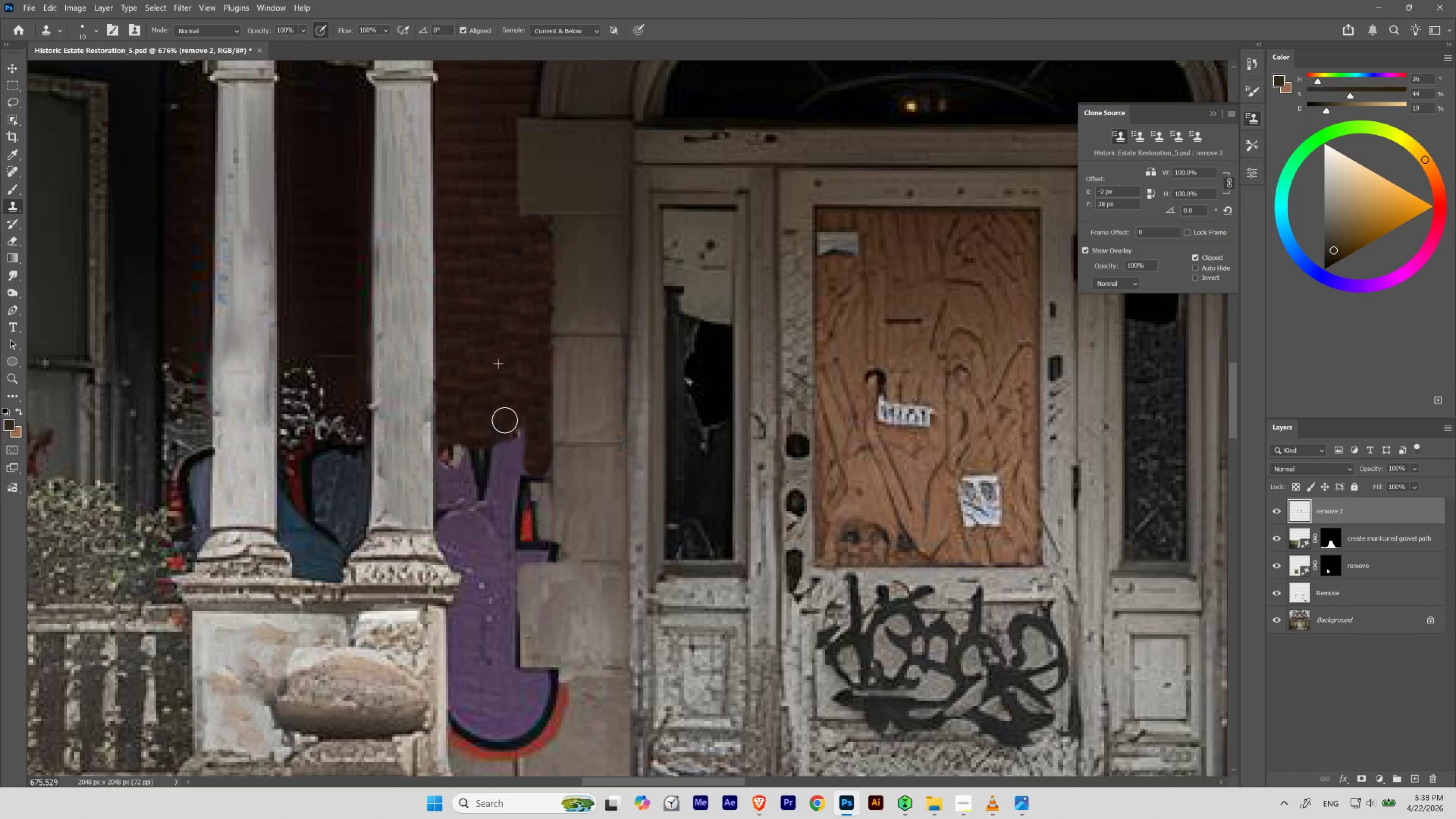 
key(BracketRight)
 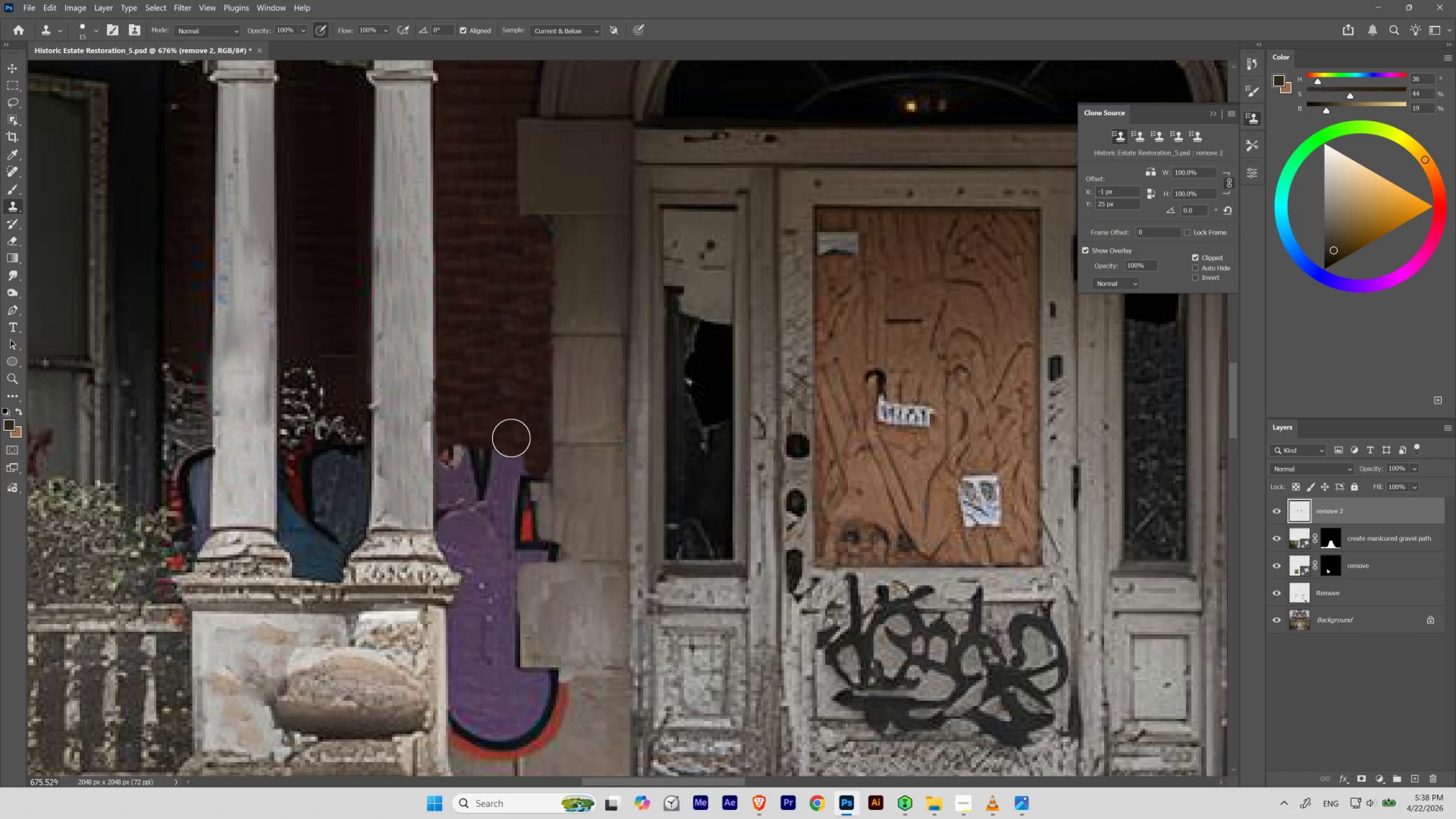 
key(BracketRight)
 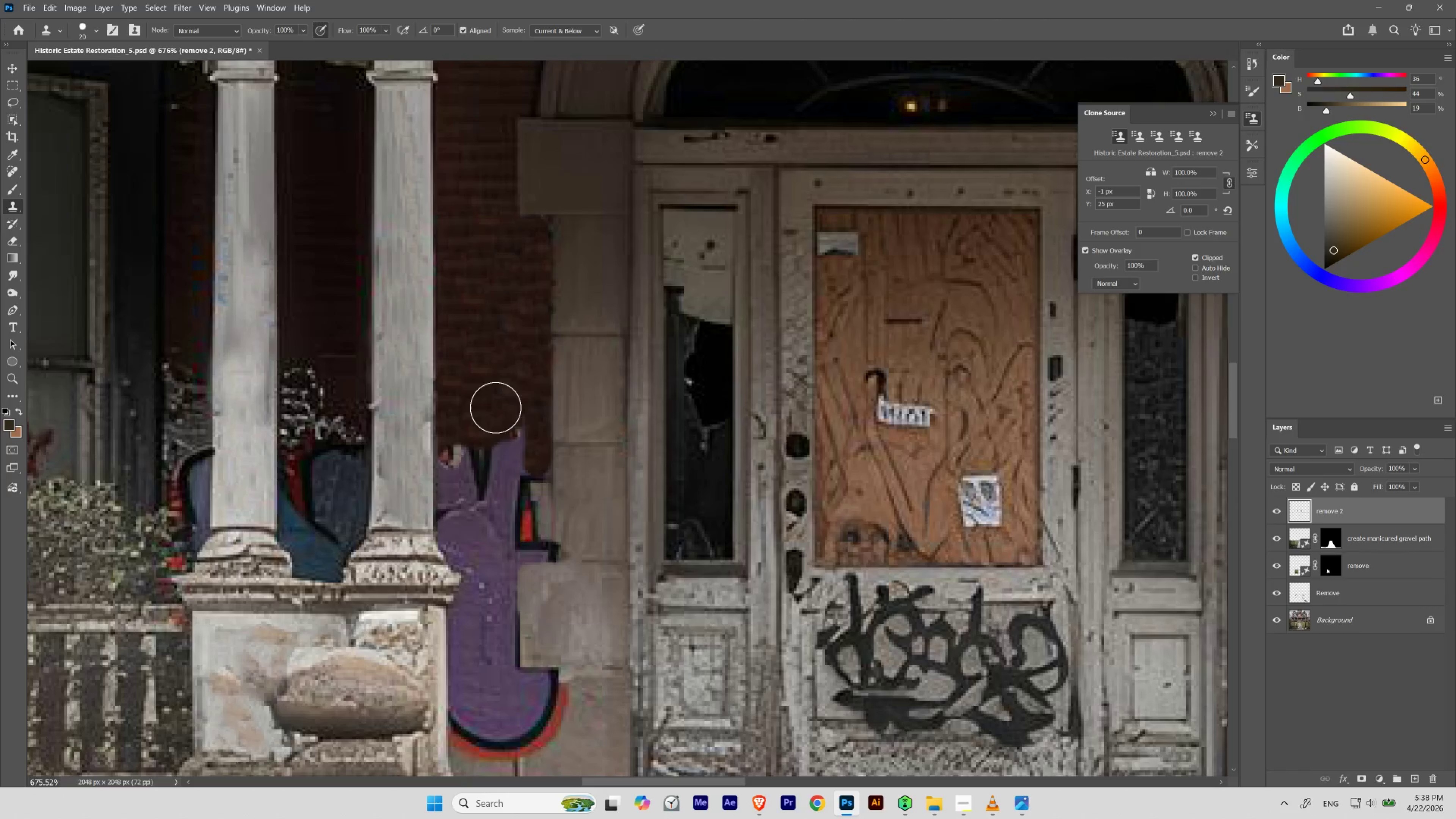 
key(BracketLeft)
 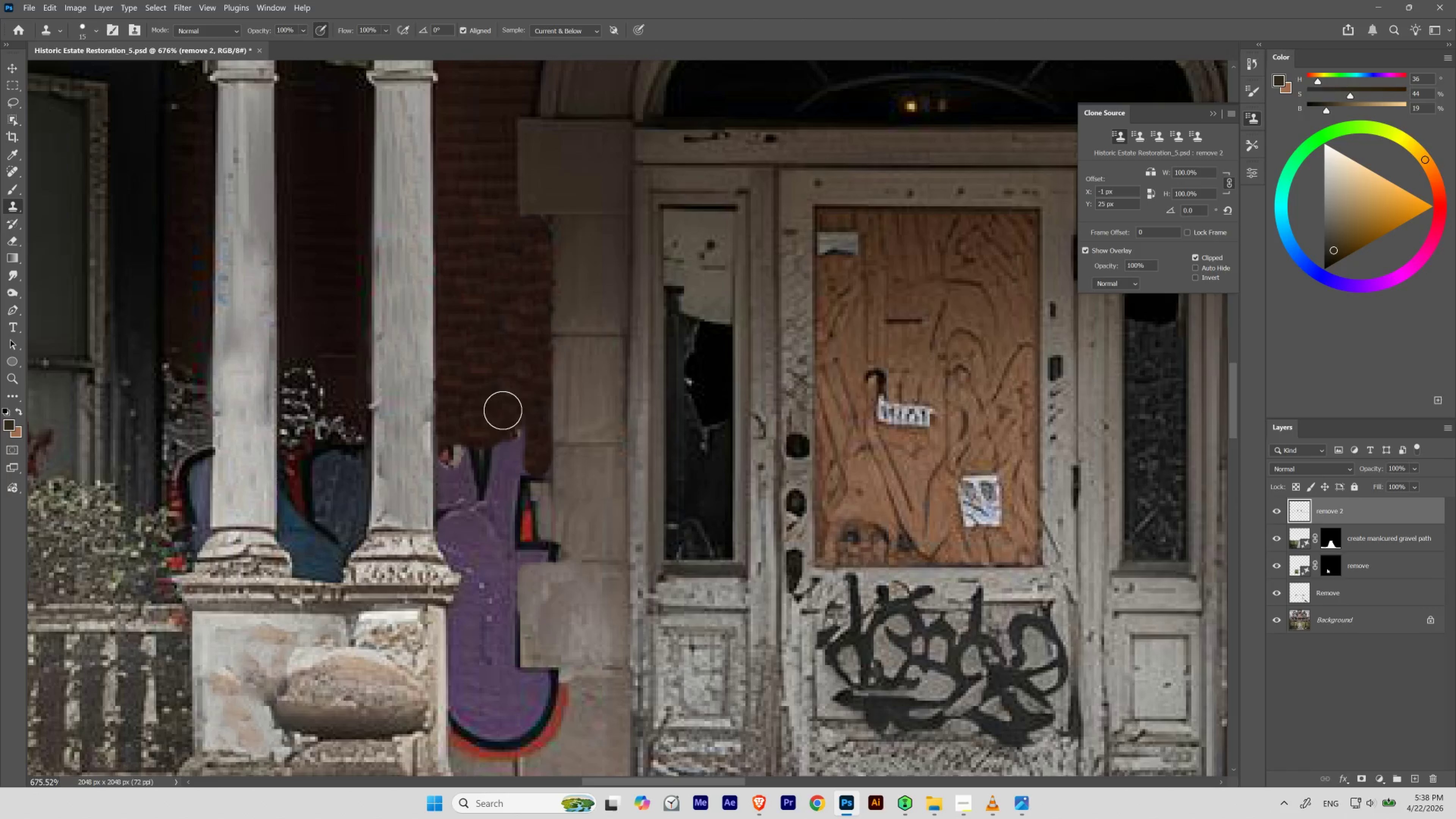 
key(BracketLeft)
 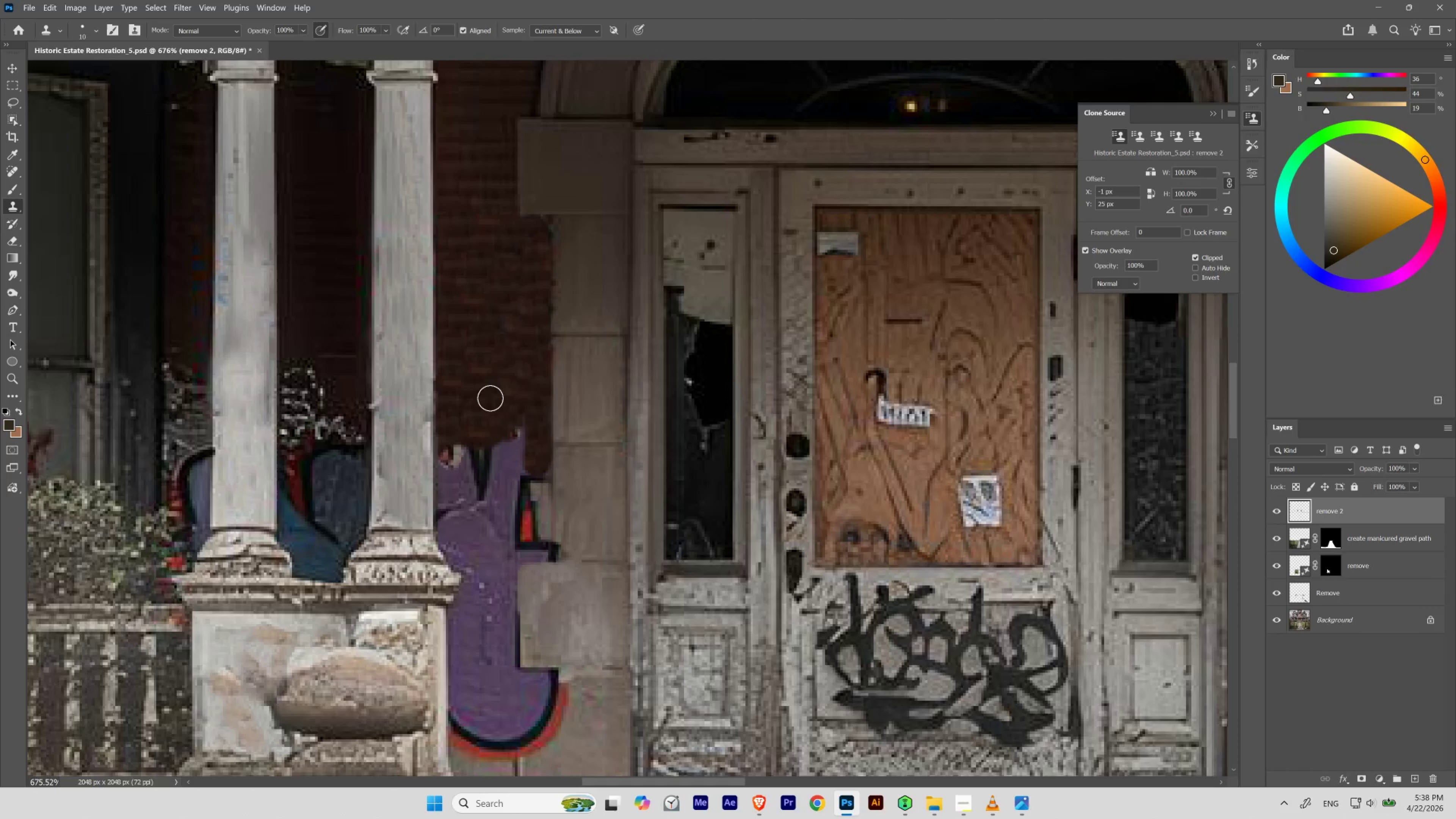 
key(BracketRight)
 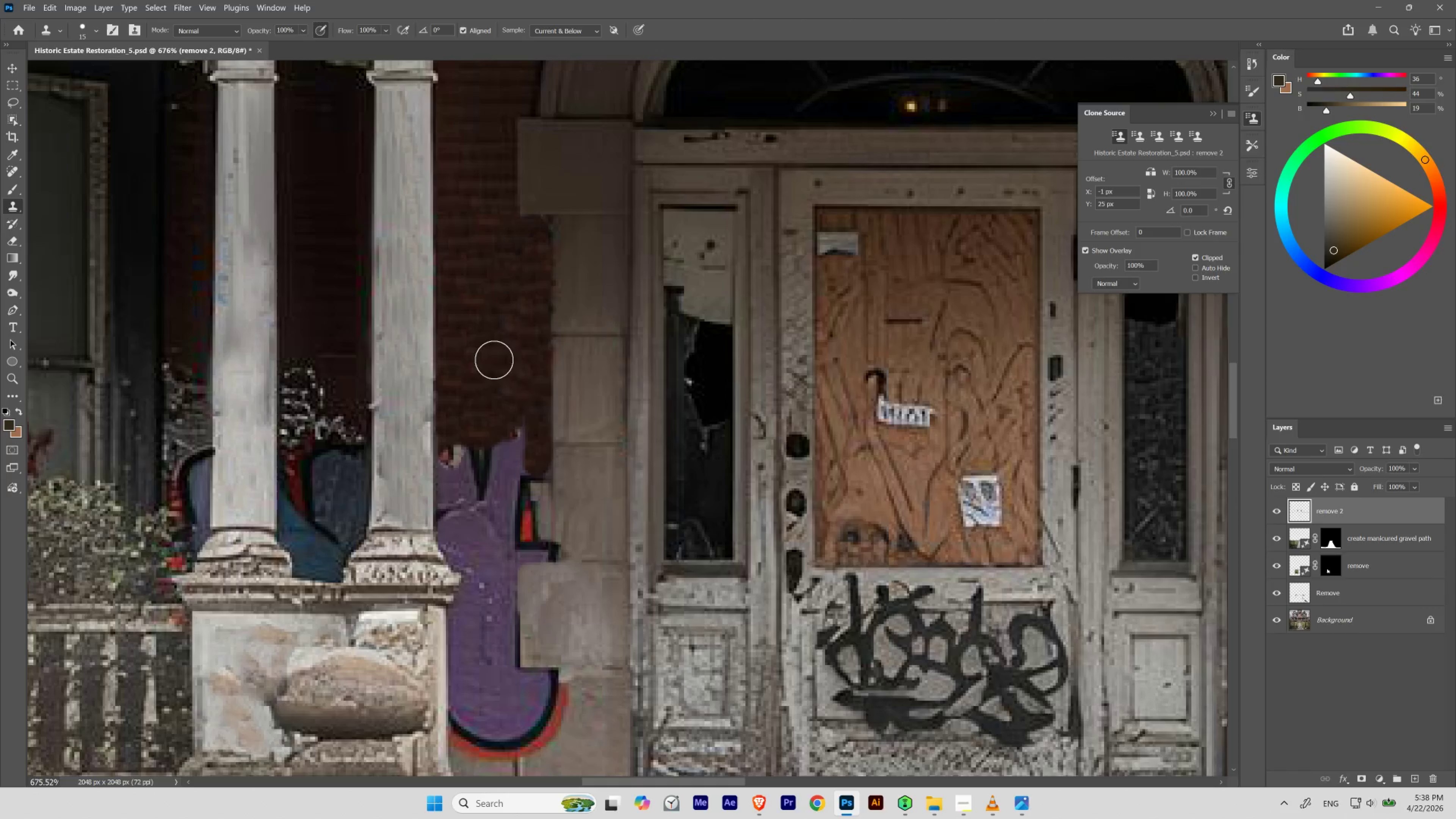 
hold_key(key=AltLeft, duration=0.36)
left_click([501, 345])
 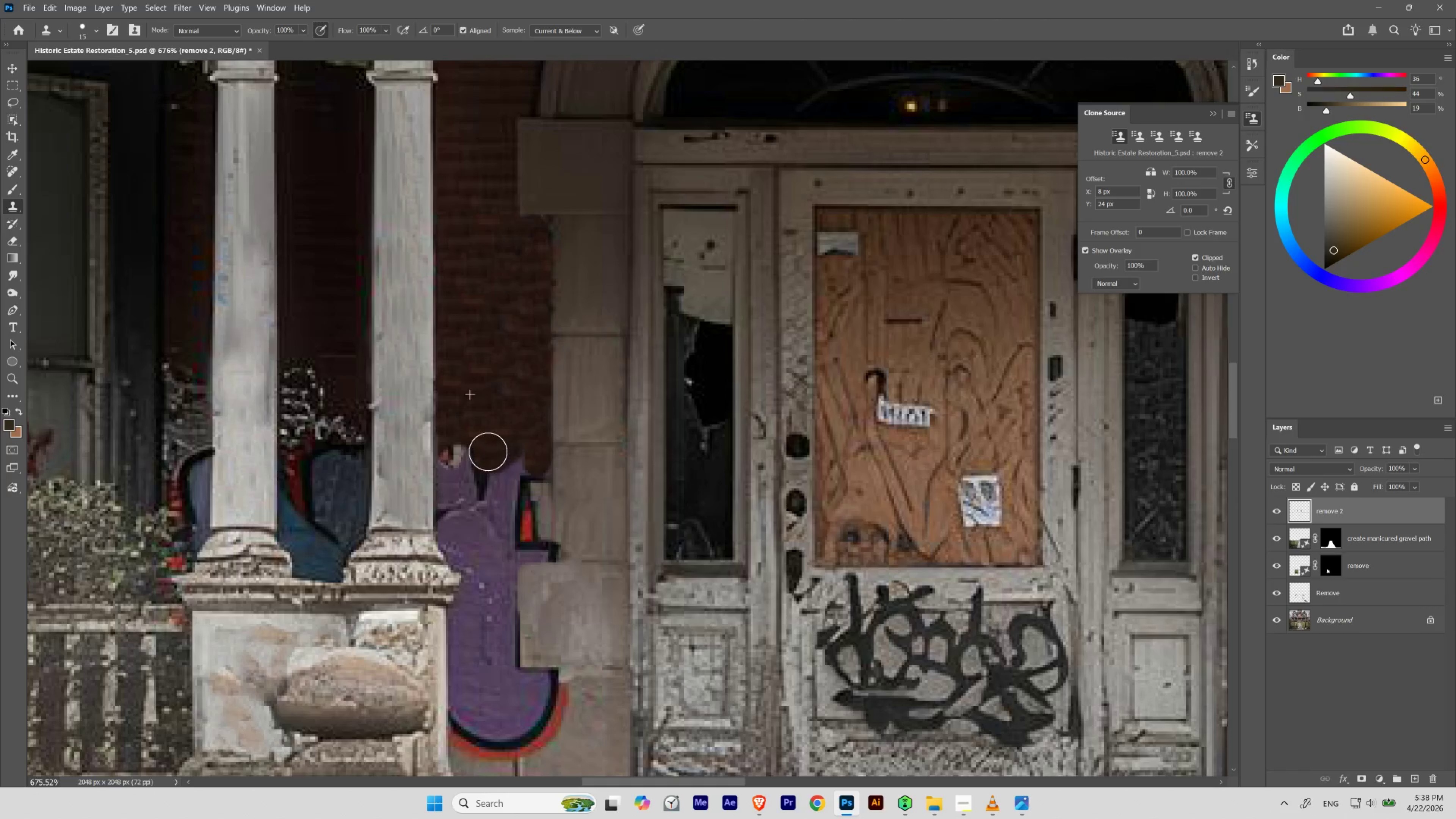 
key(Alt+AltLeft)
 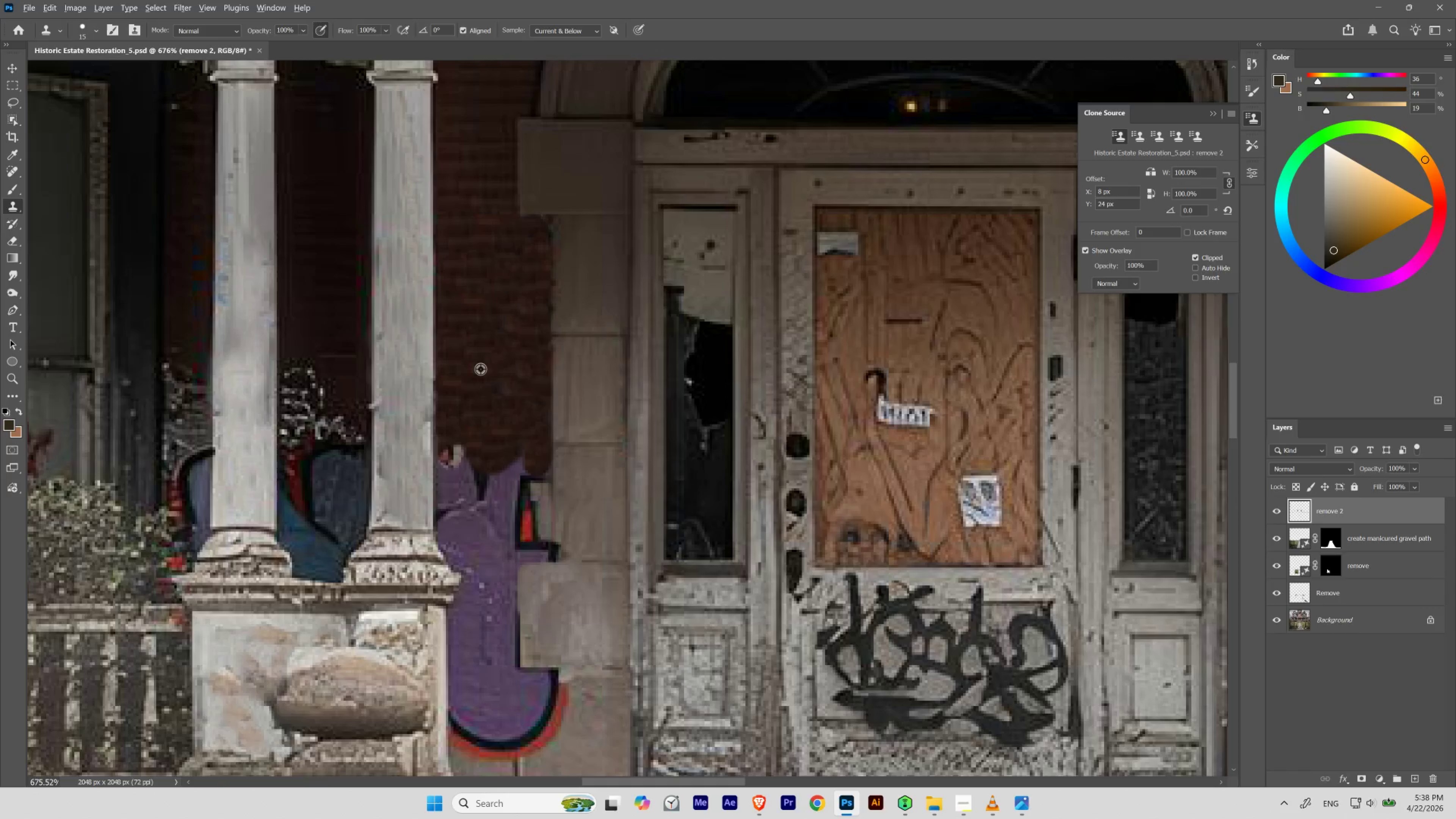 
left_click([483, 362])
 